 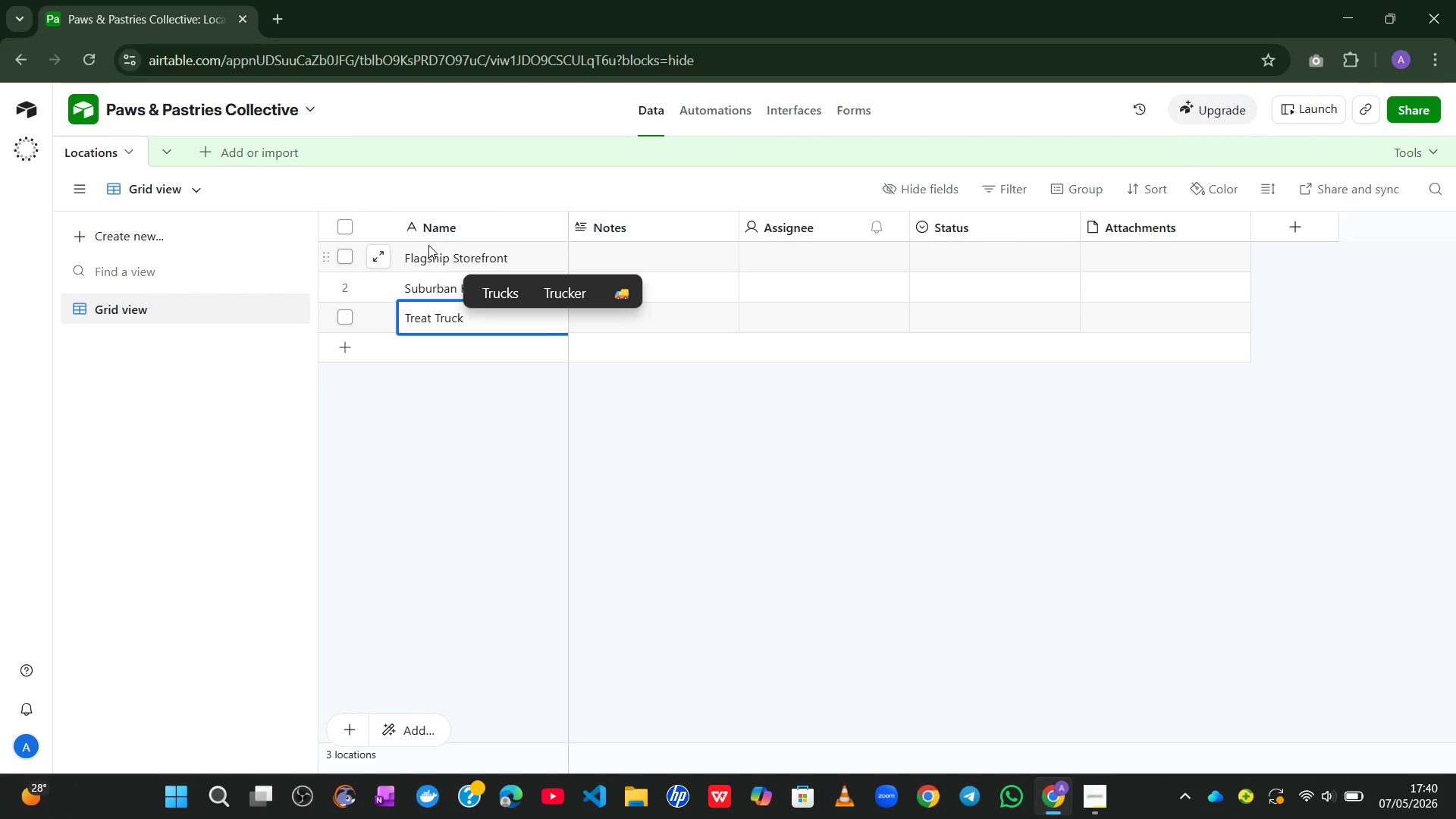 
hold_key(key=ShiftLeft, duration=0.38)
 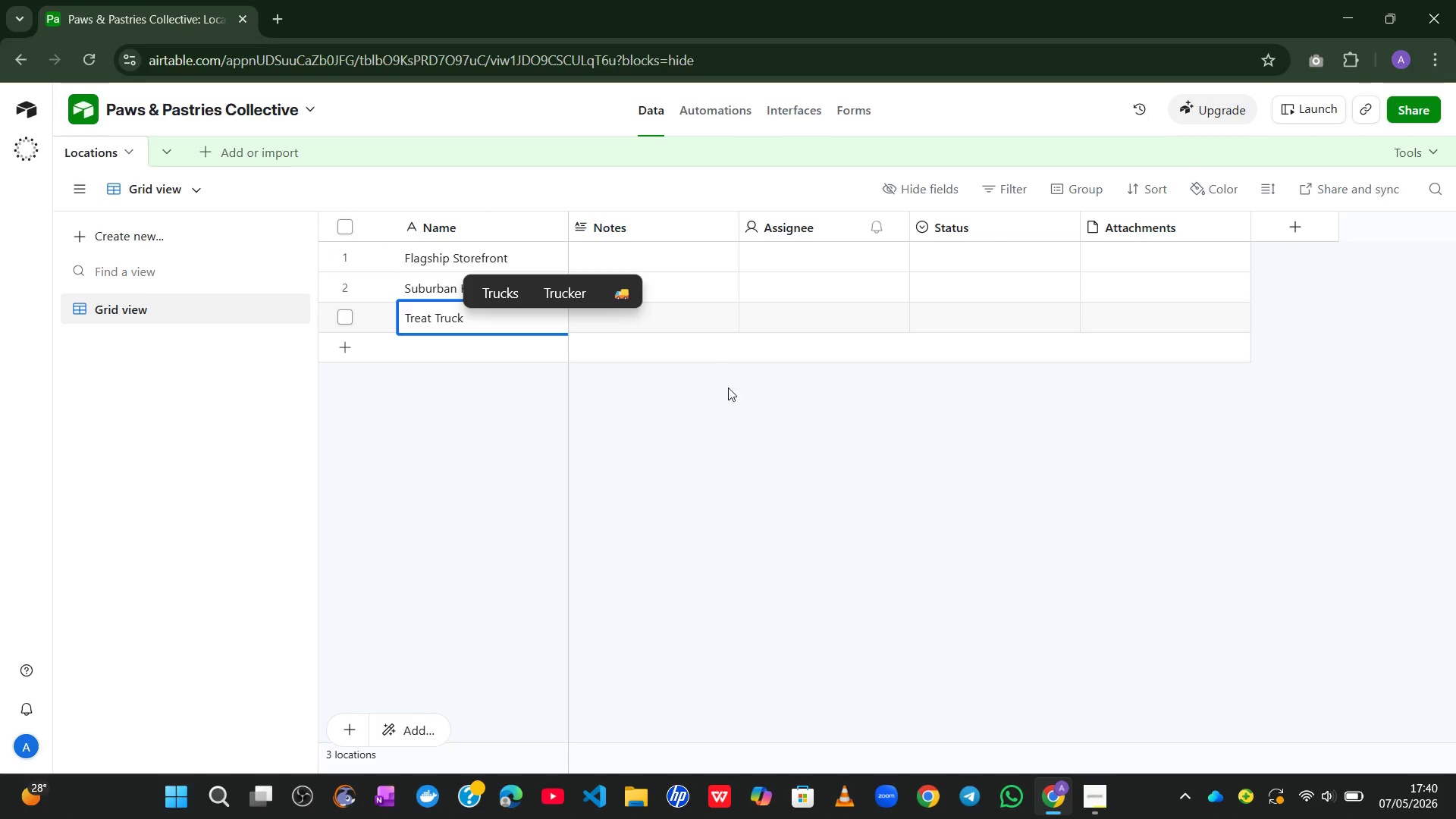 
left_click([748, 432])
 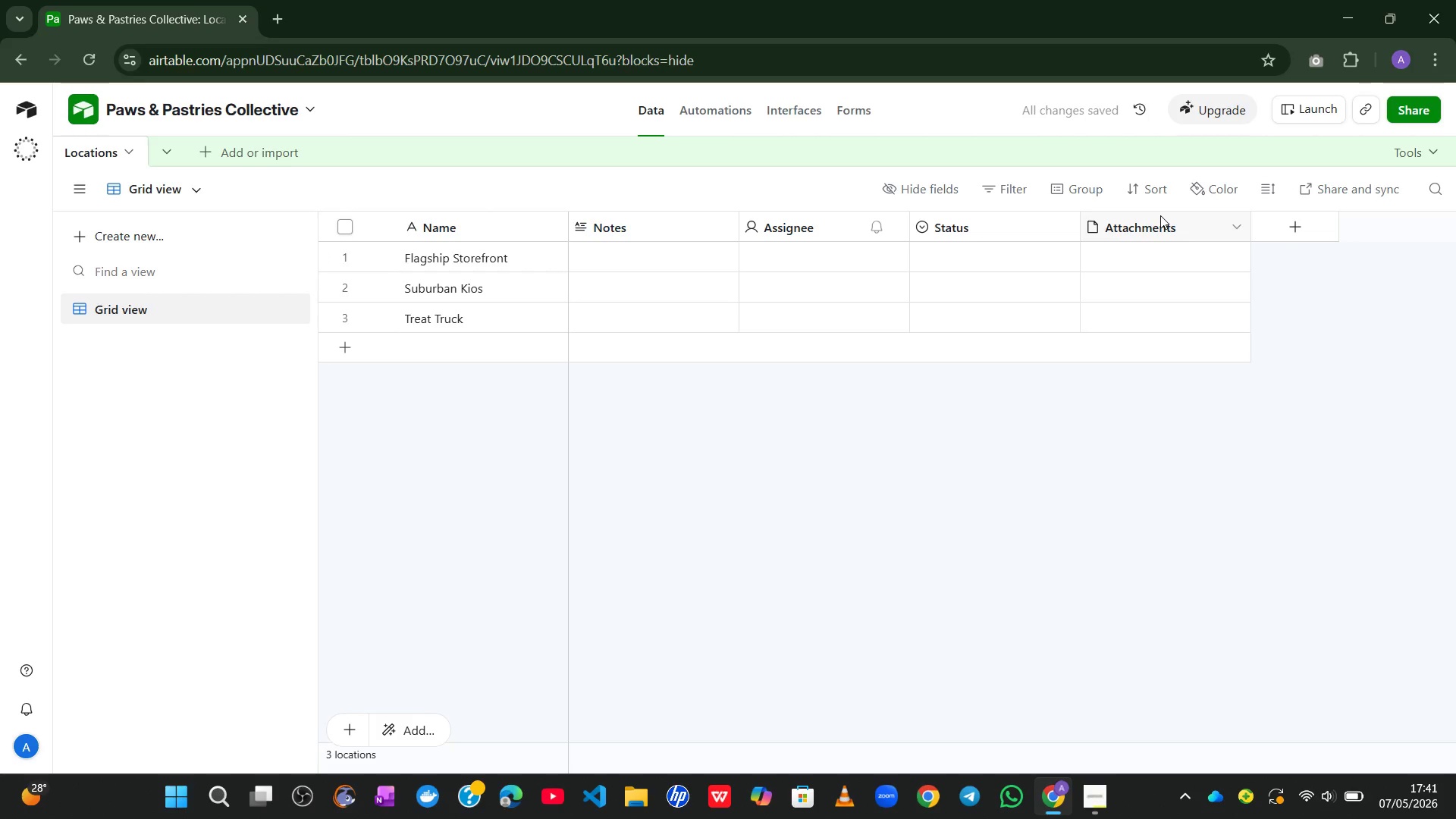 
right_click([1163, 221])
 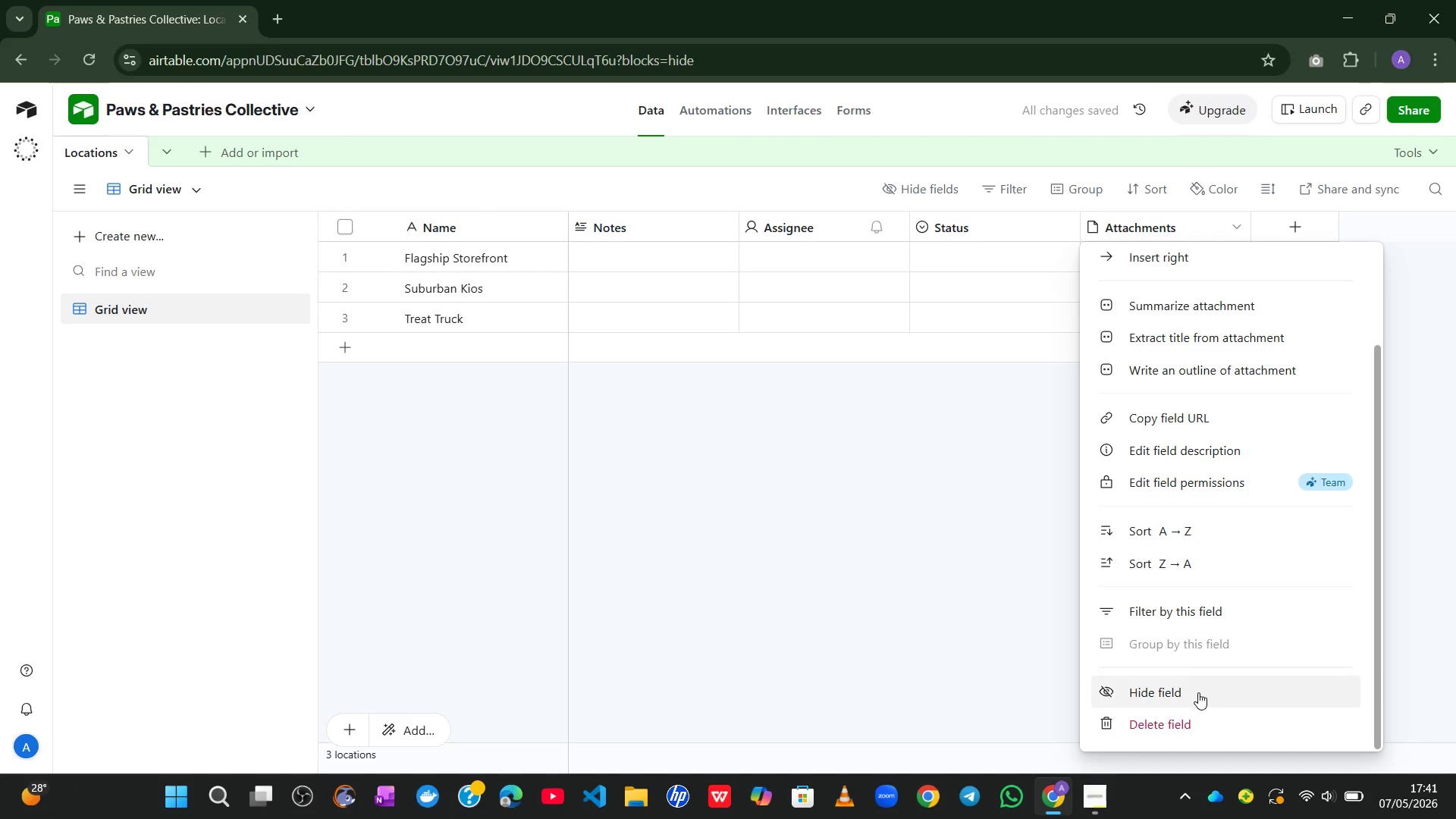 
left_click([1175, 711])
 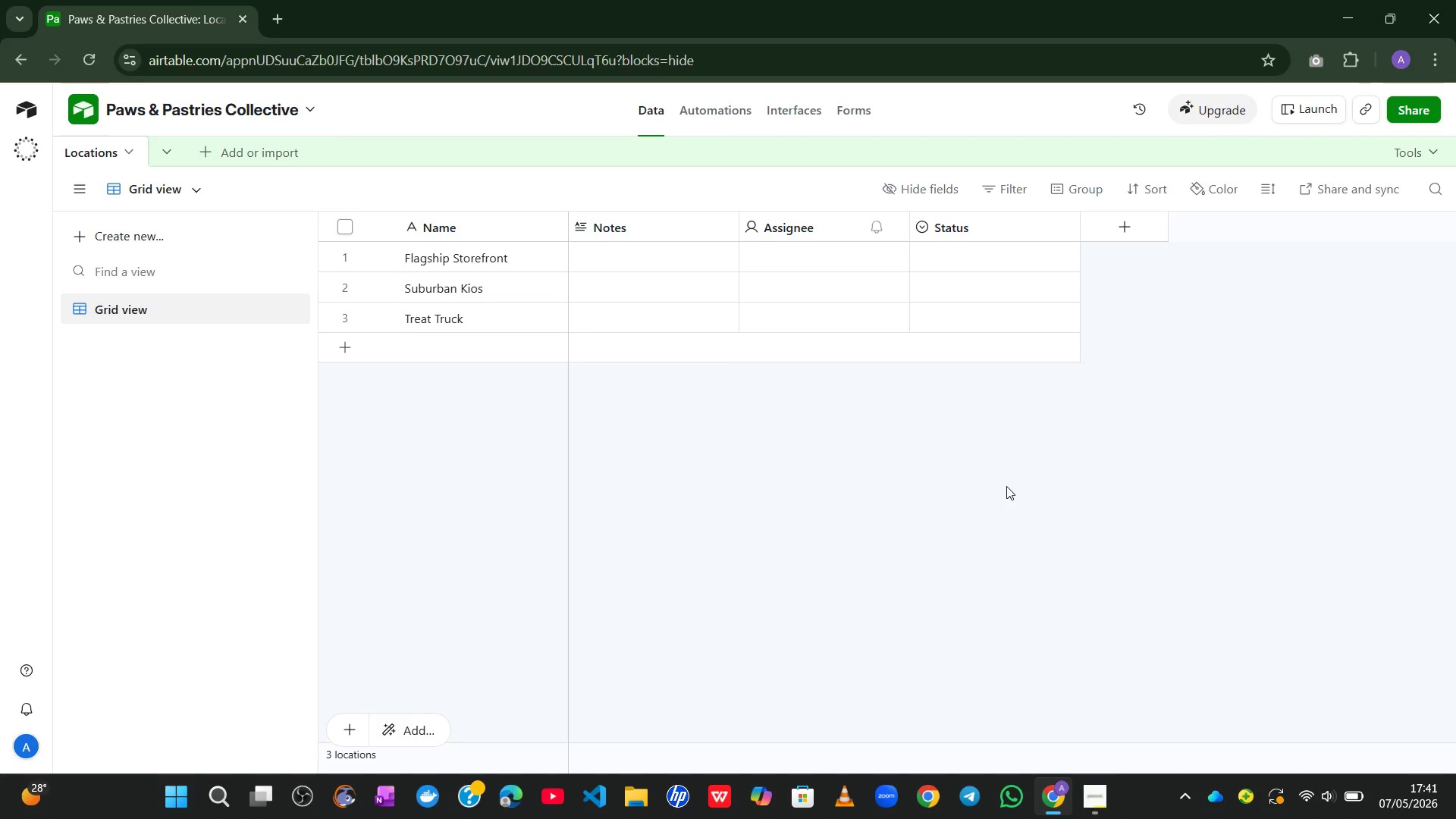 
wait(20.72)
 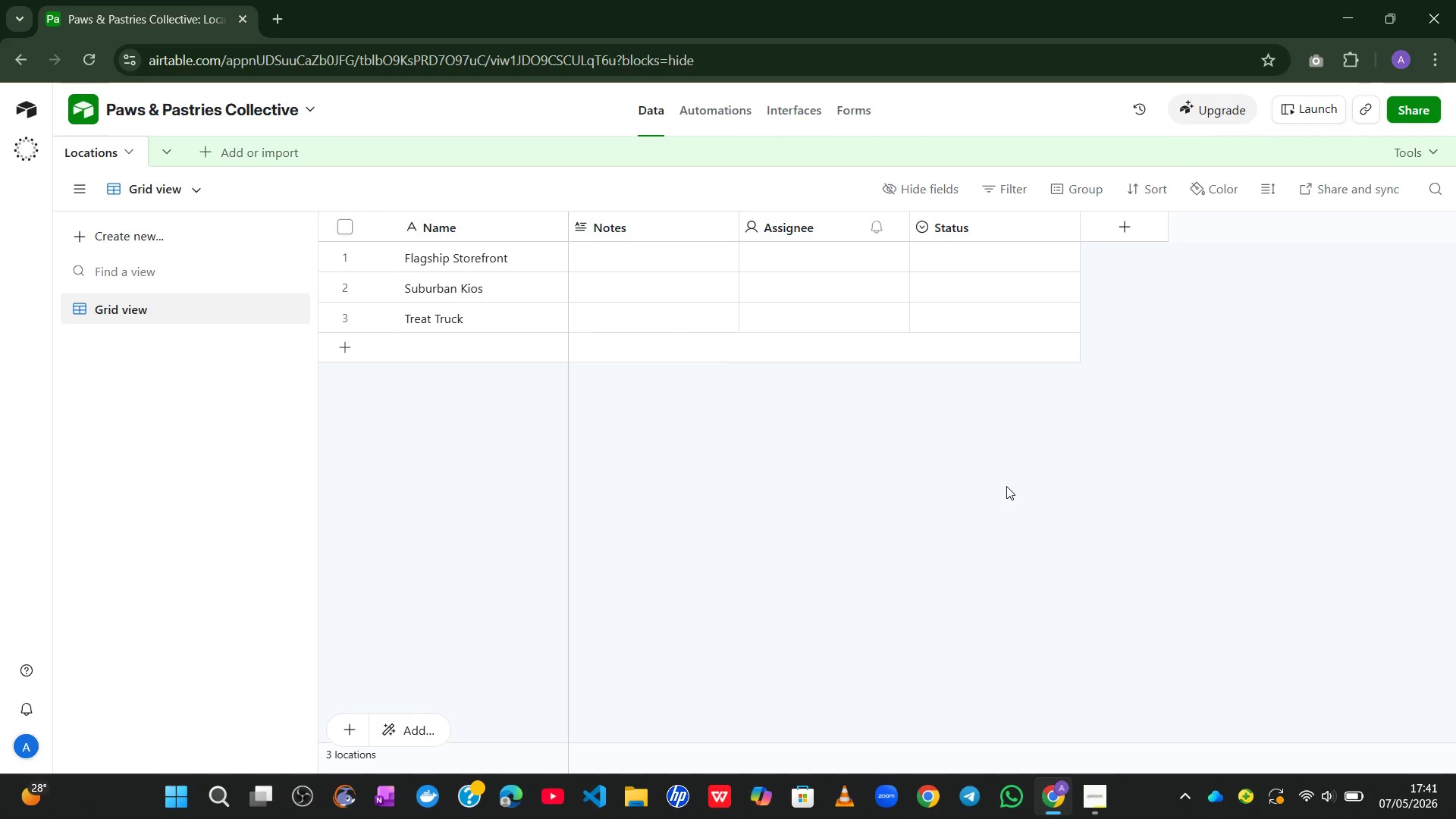 
right_click([1039, 224])
 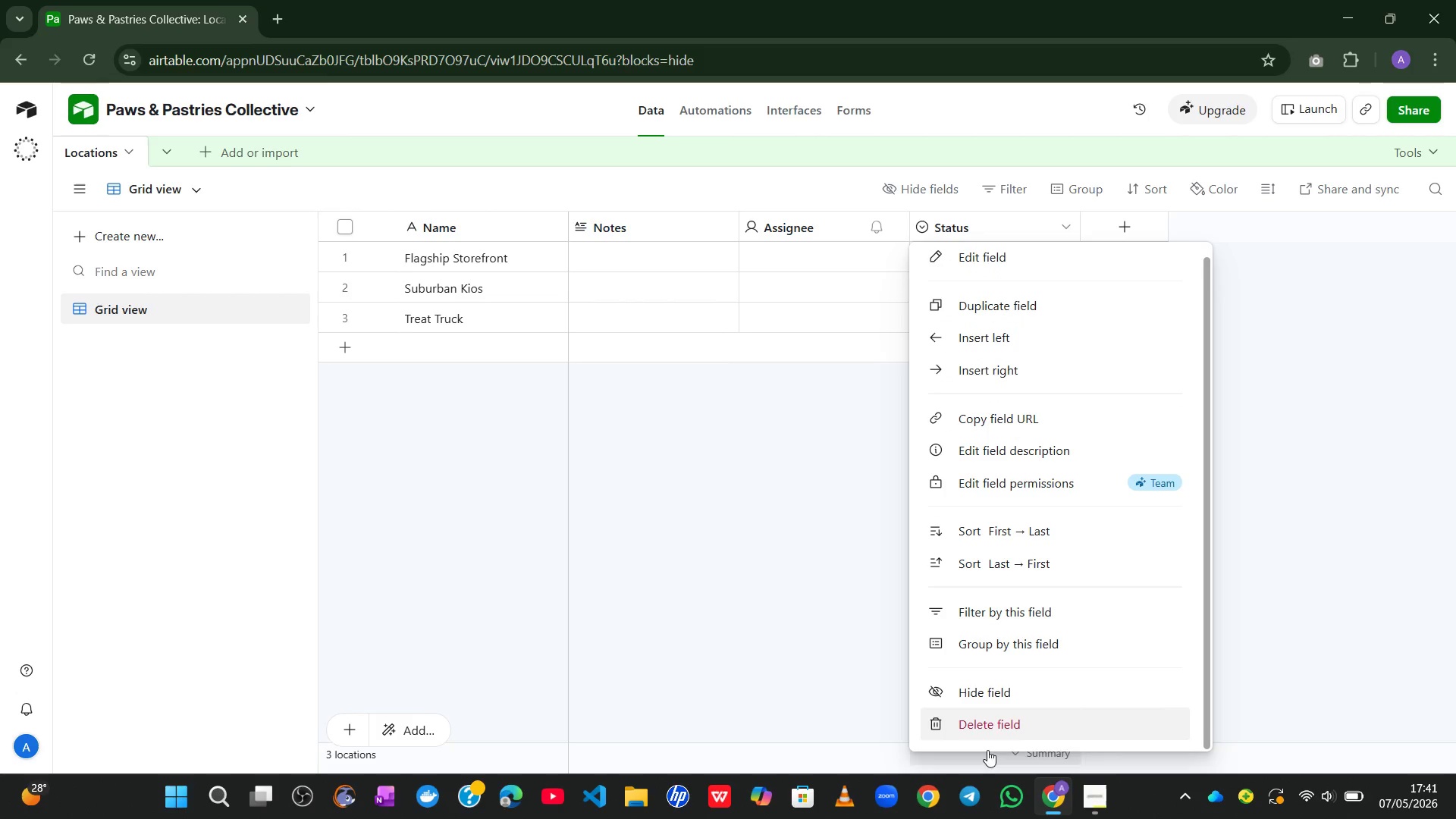 
left_click([1002, 726])
 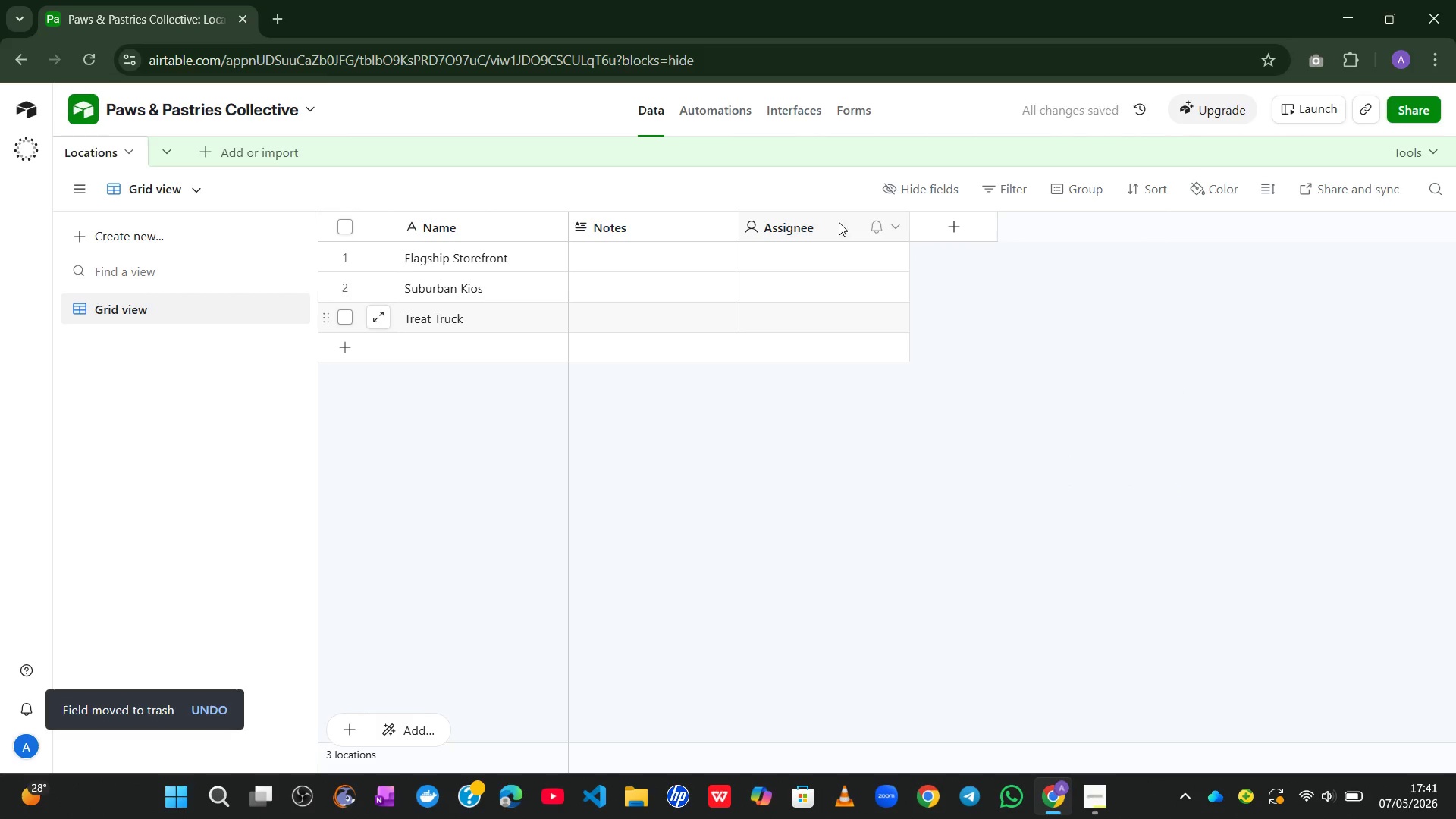 
right_click([830, 220])
 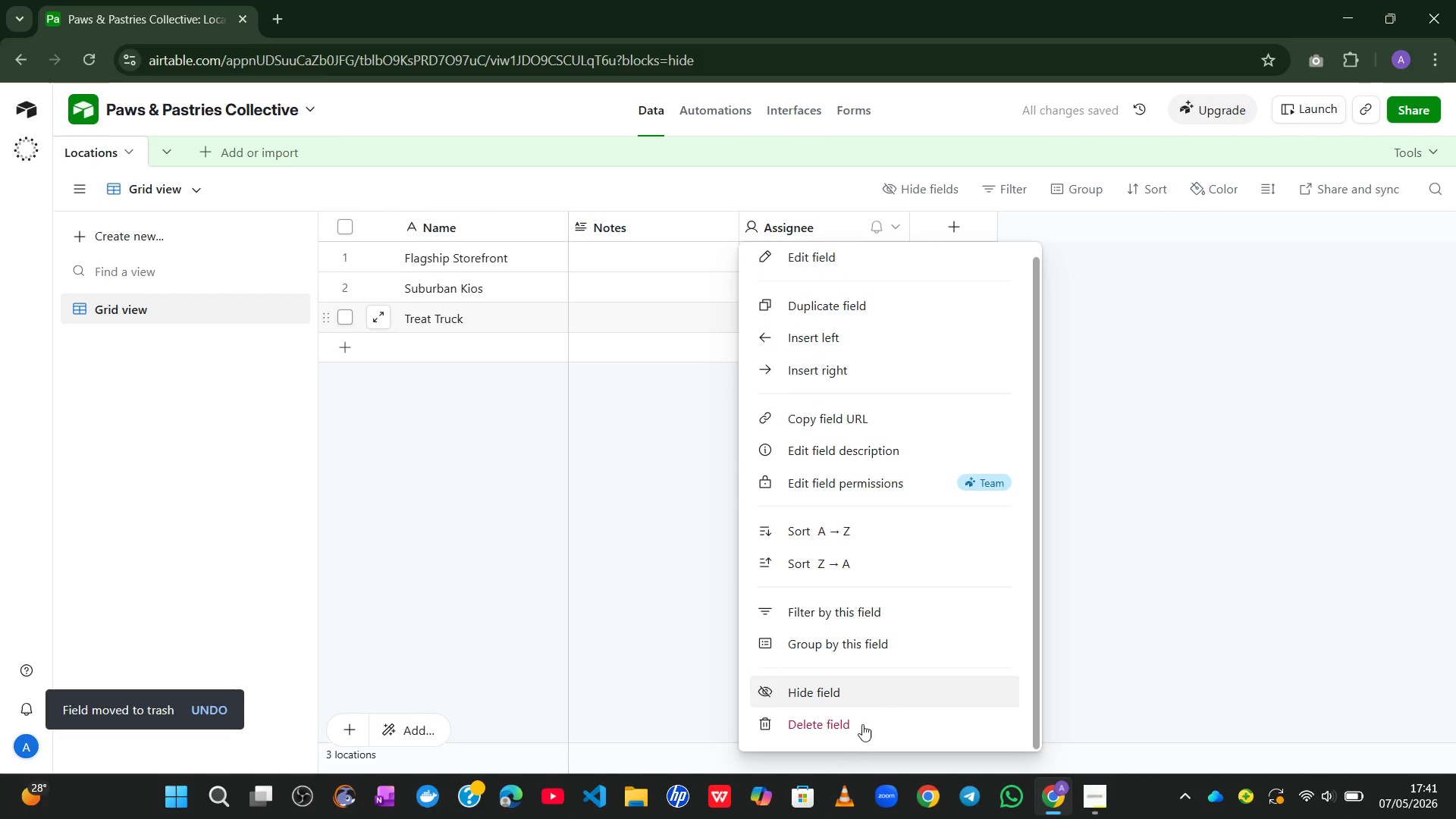 
left_click([858, 732])
 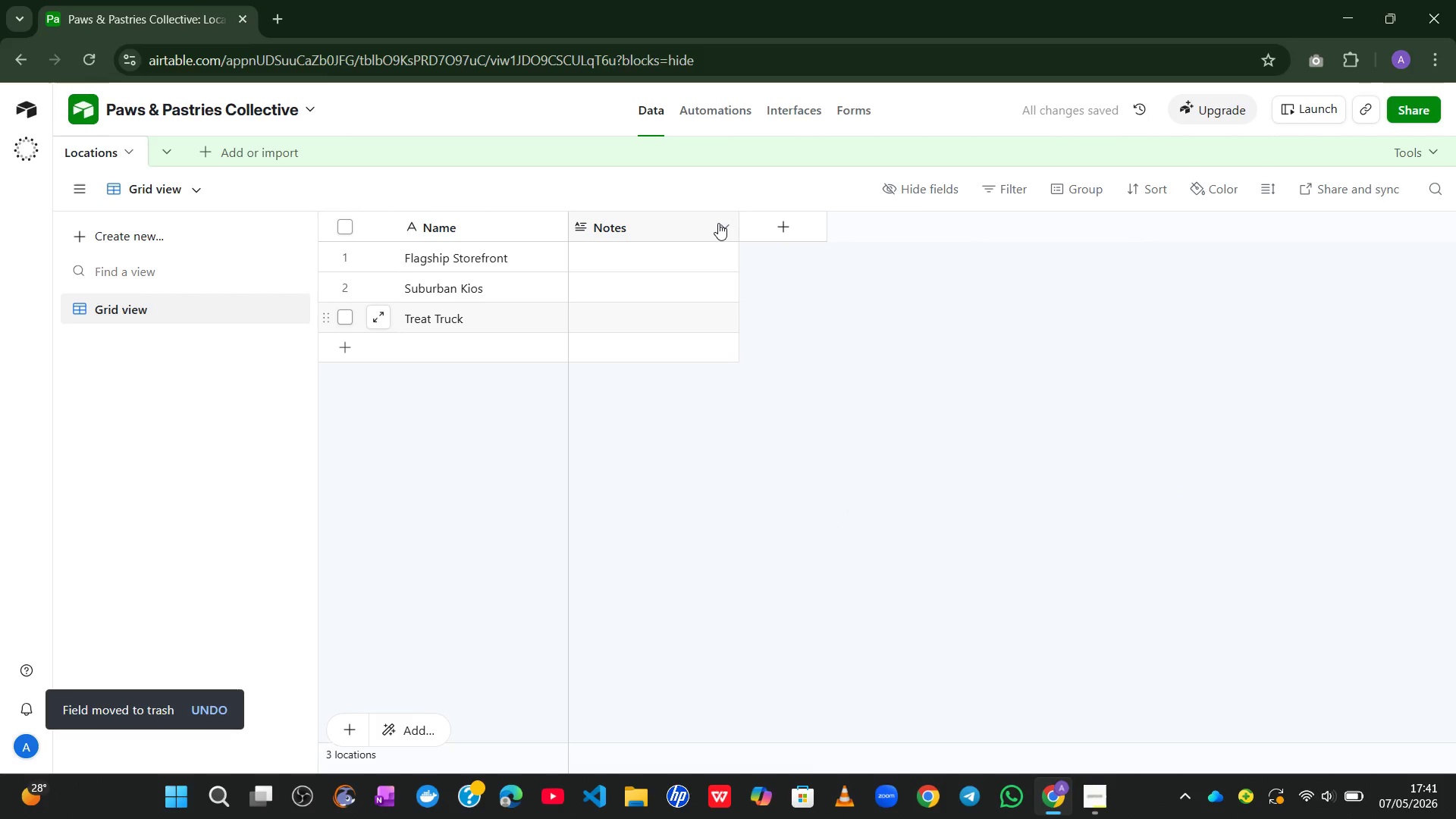 
wait(10.5)
 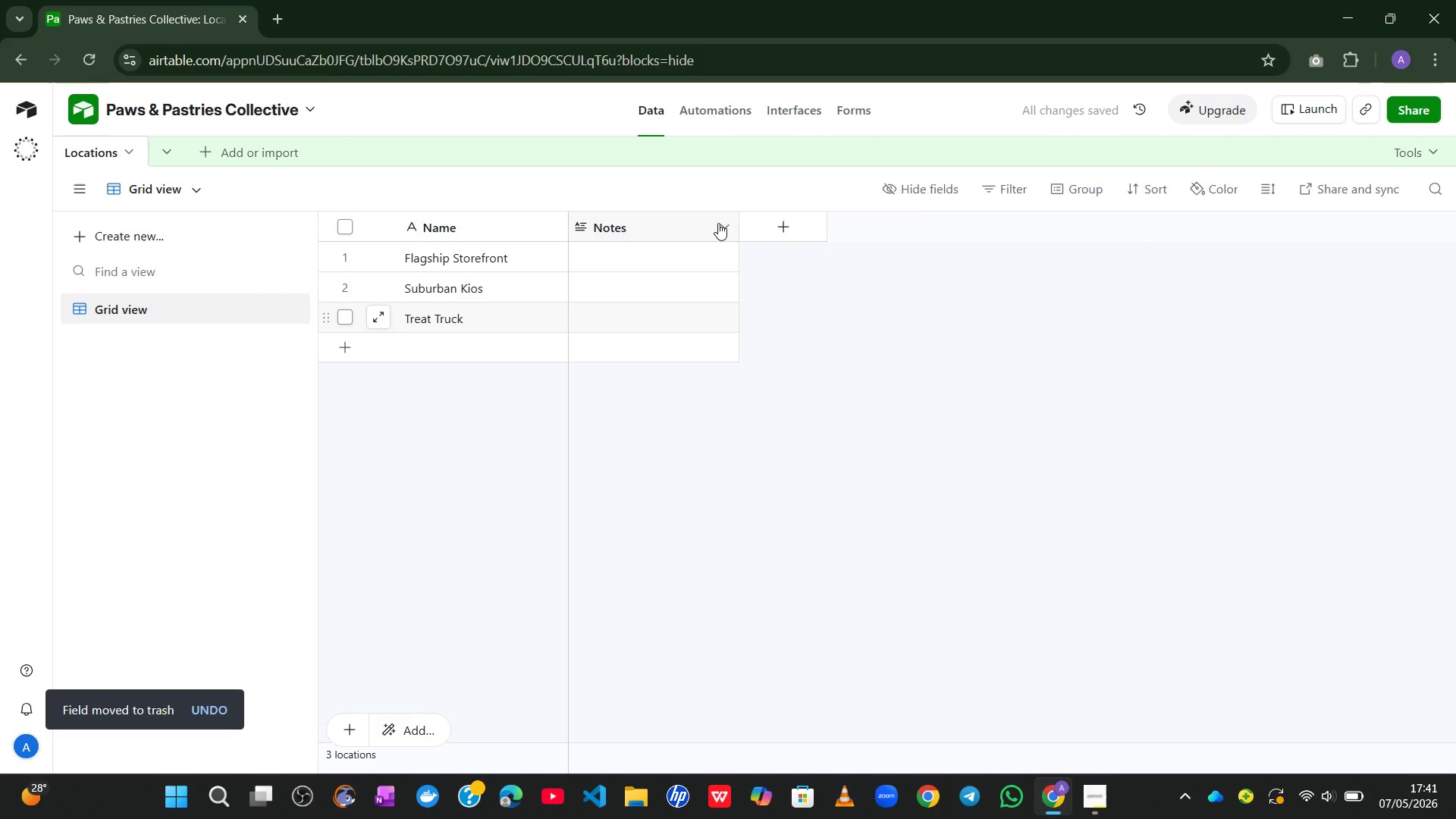 
left_click([203, 156])
 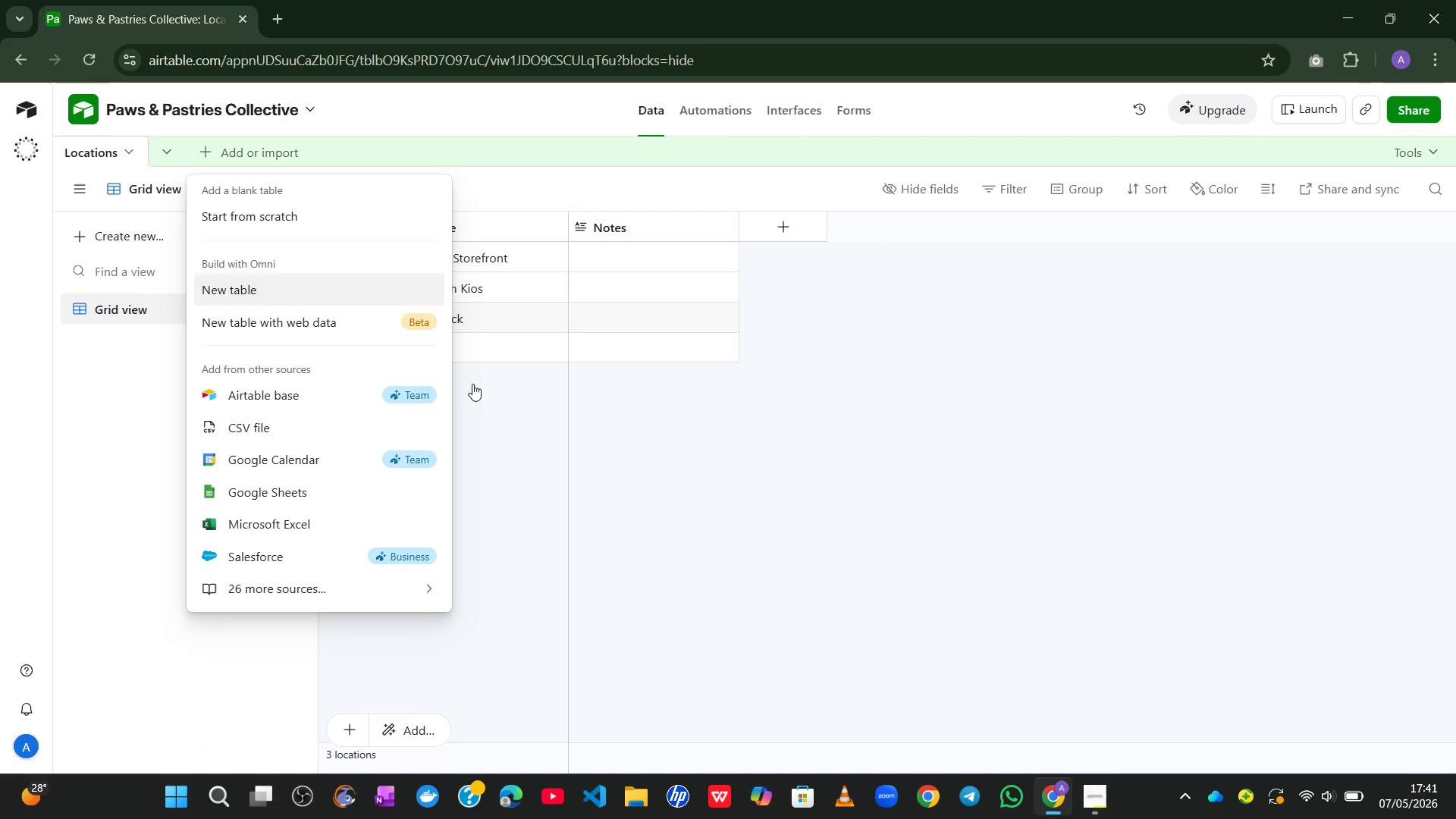 
left_click([808, 575])
 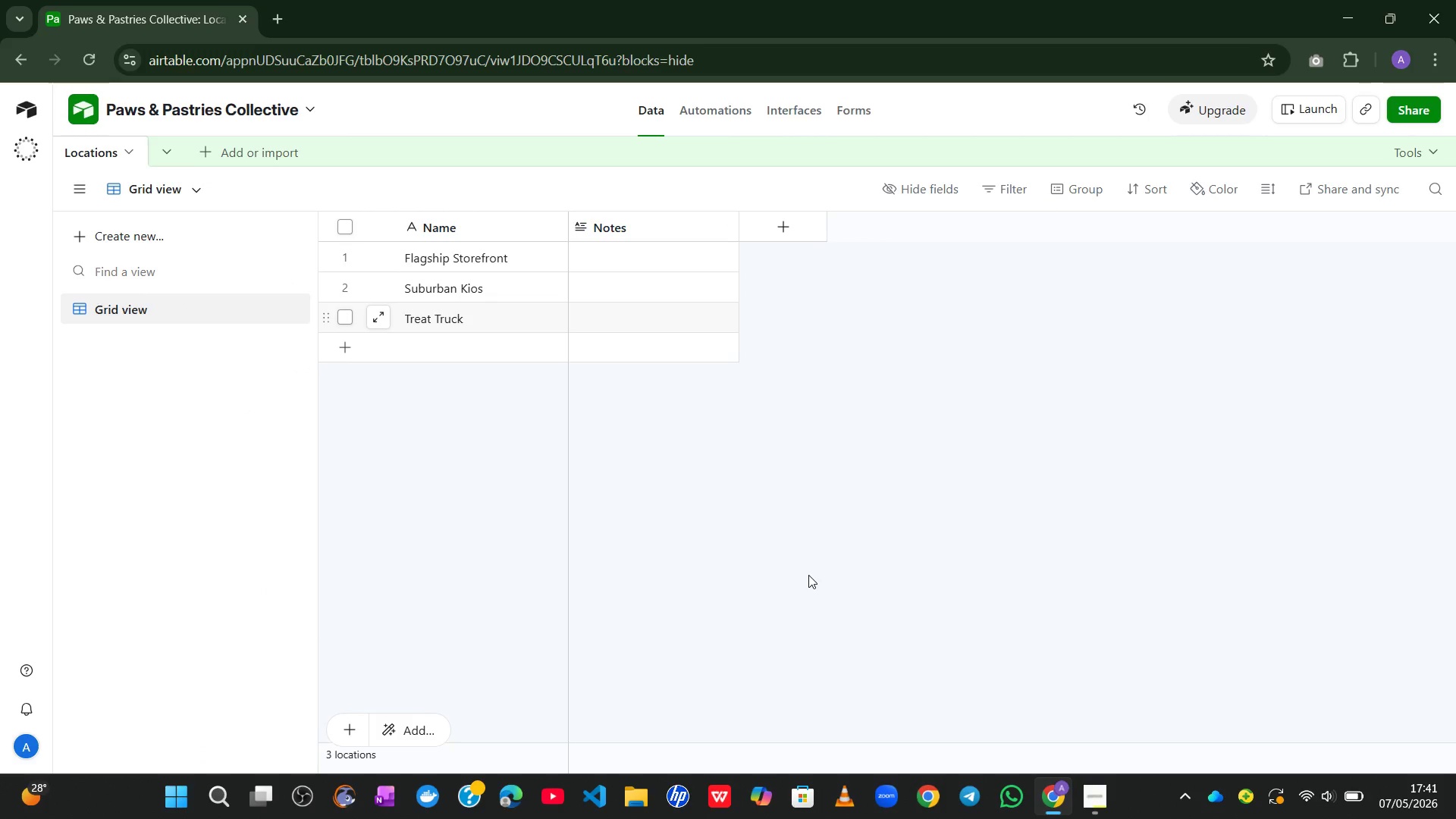 
wait(17.64)
 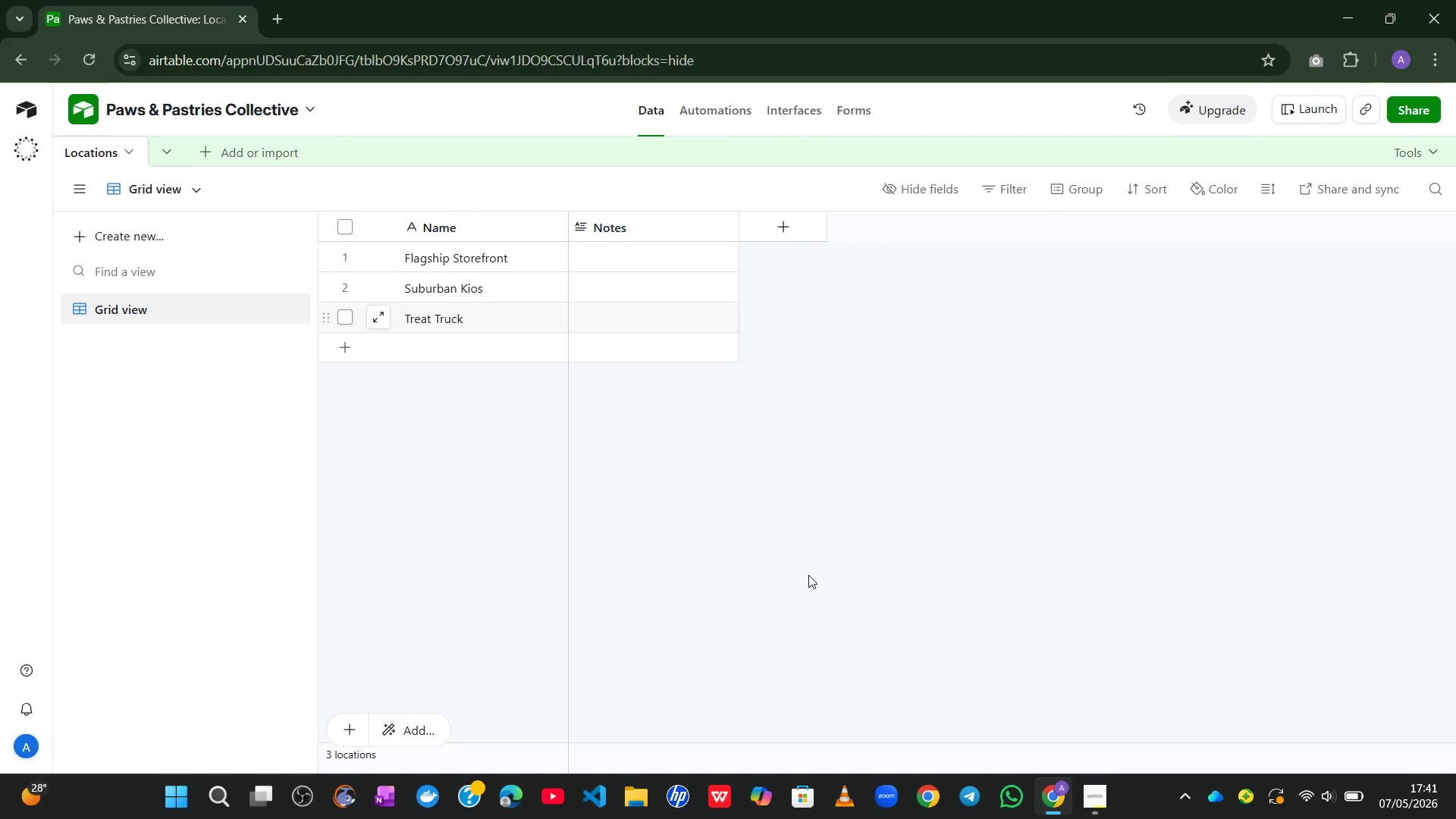 
left_click([207, 146])
 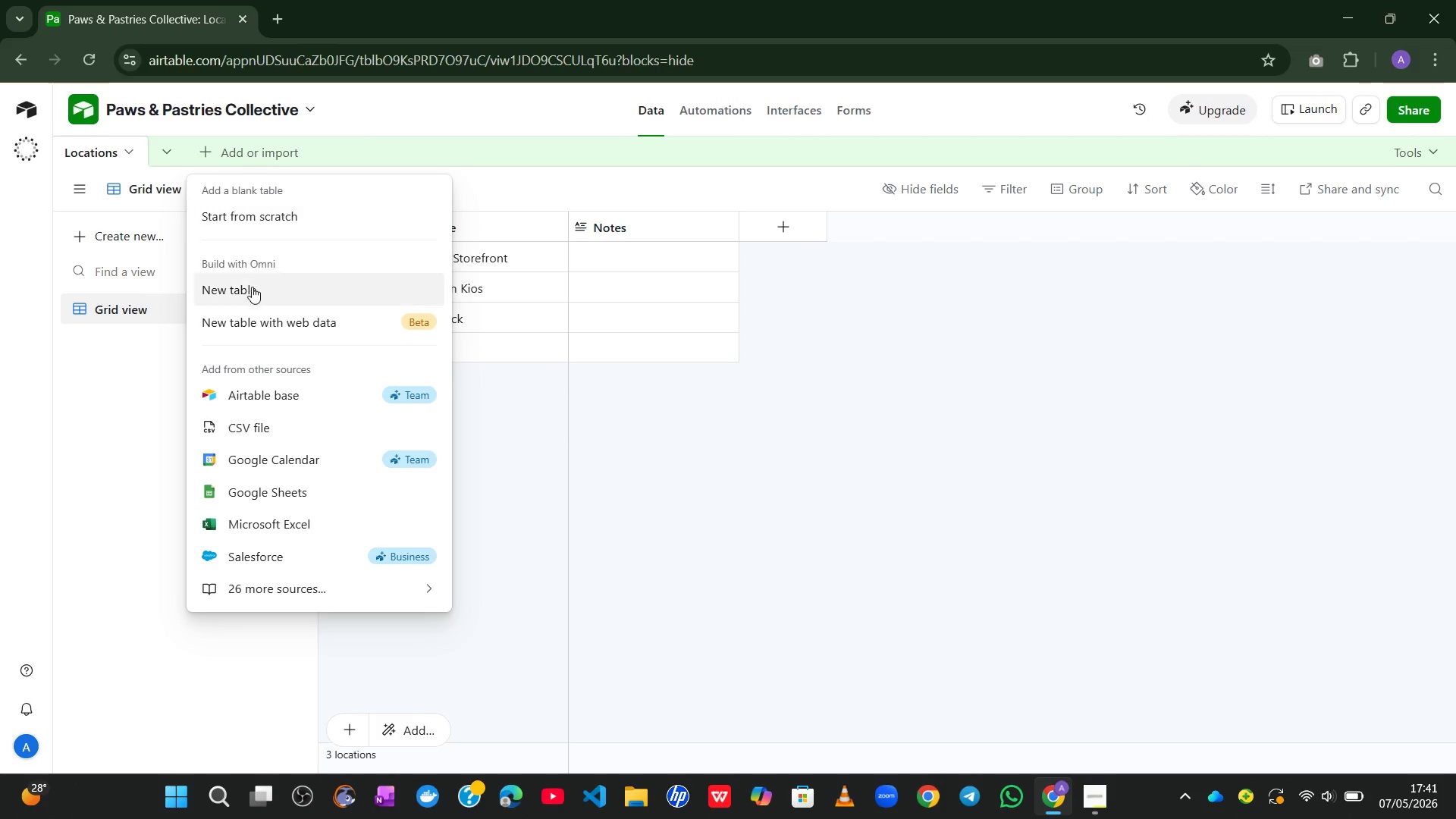 
left_click([250, 288])
 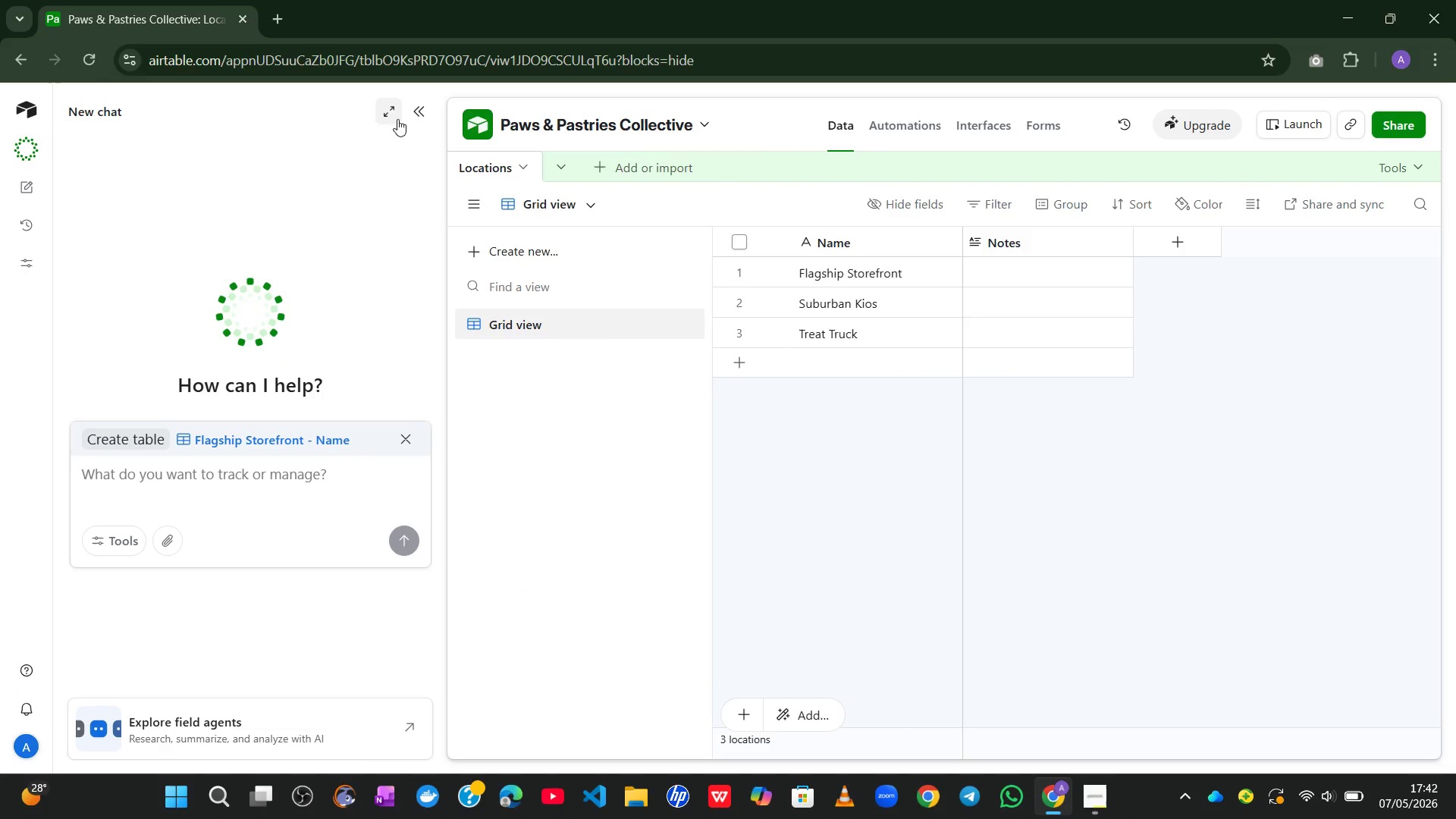 
left_click([406, 120])
 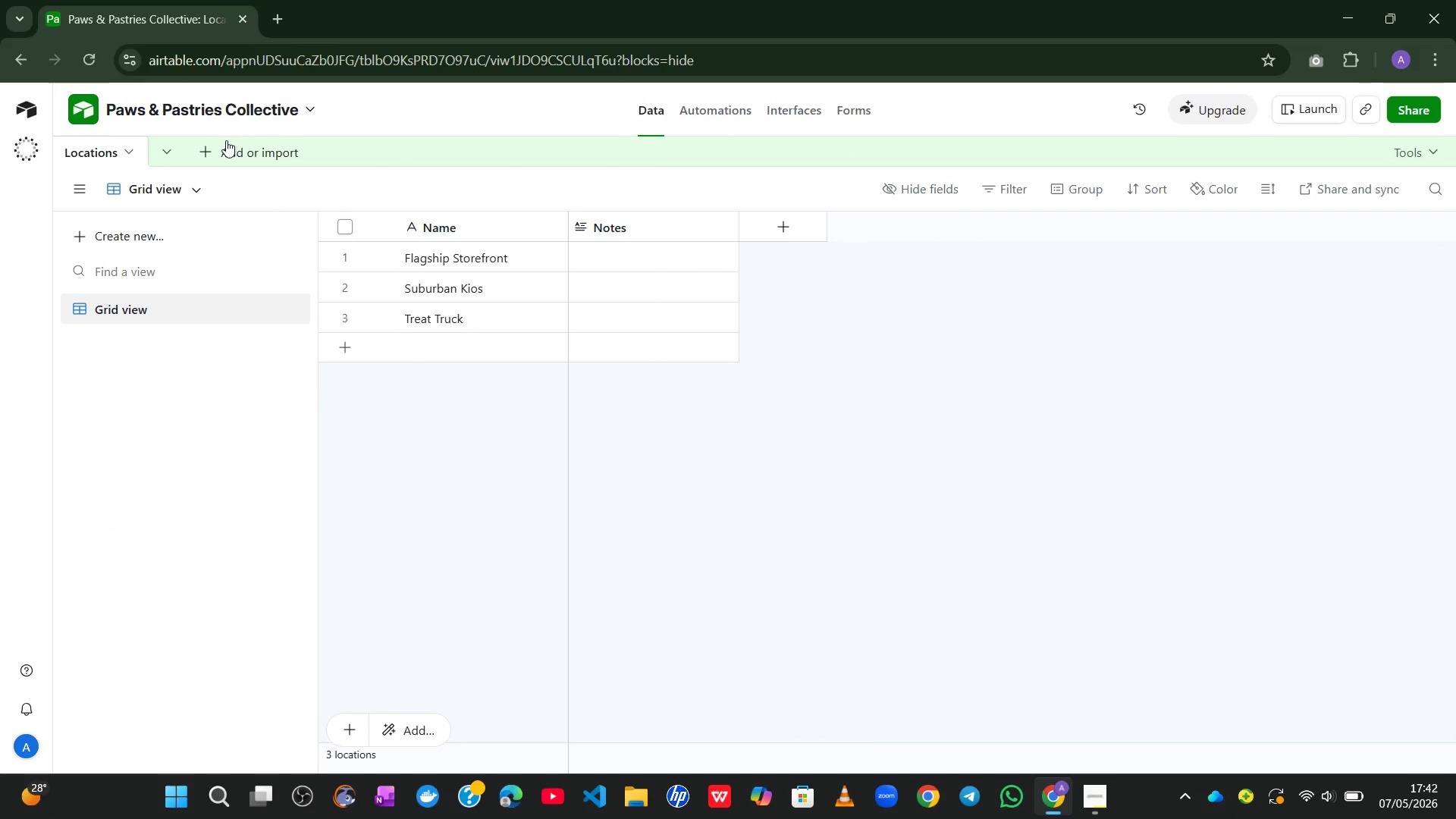 
left_click([214, 142])
 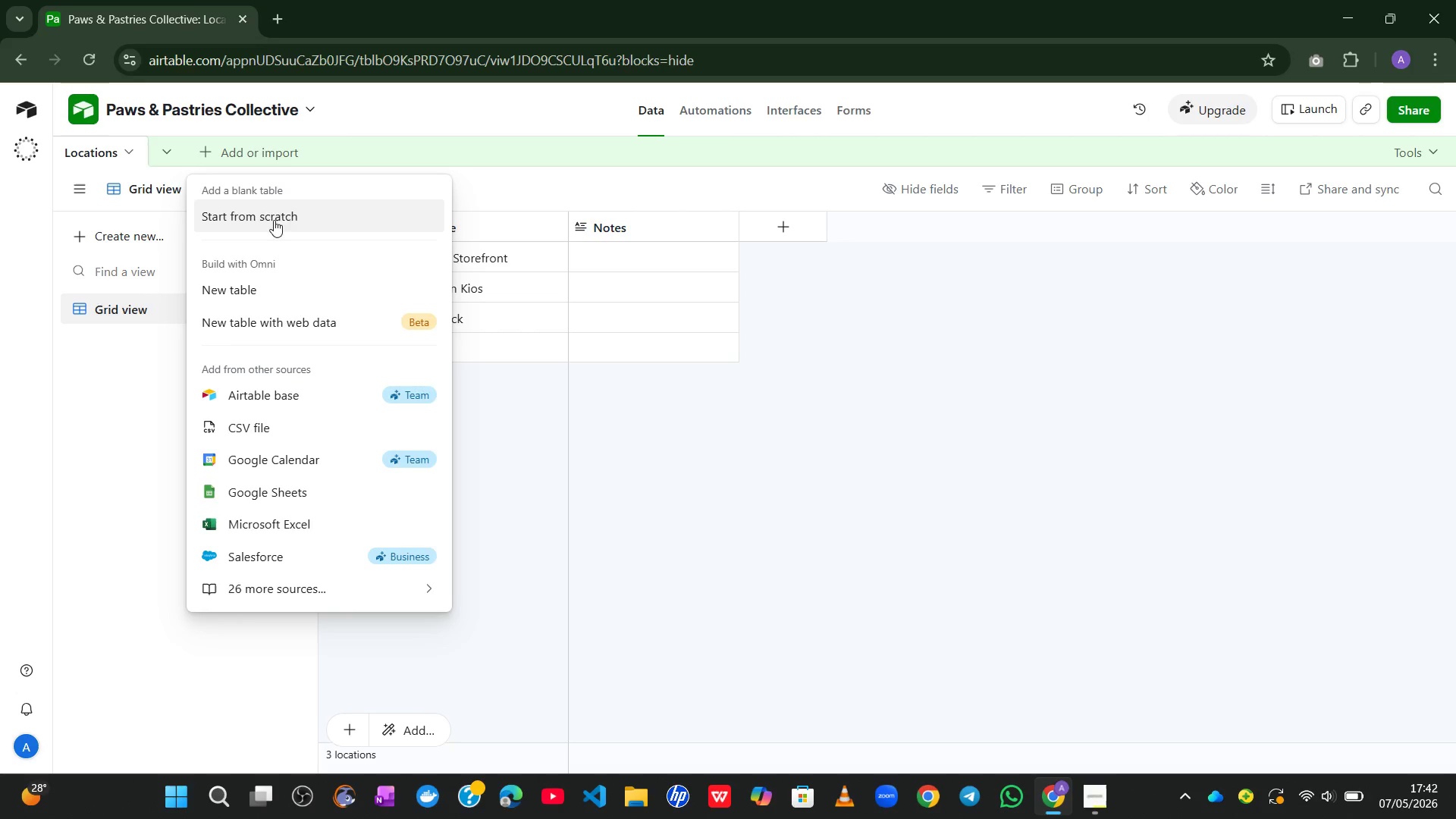 
left_click([264, 216])
 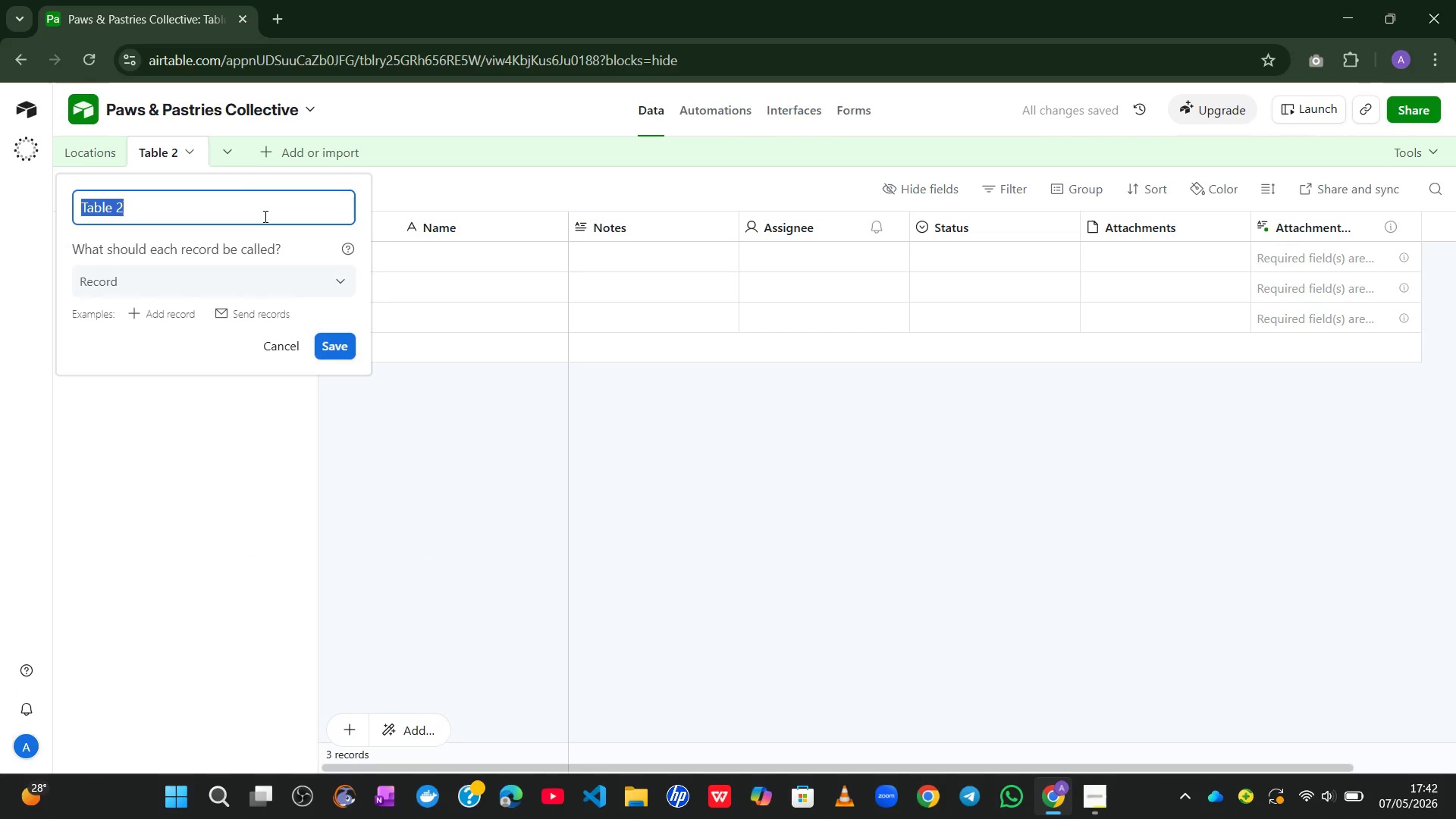 
type(Product Categories)
 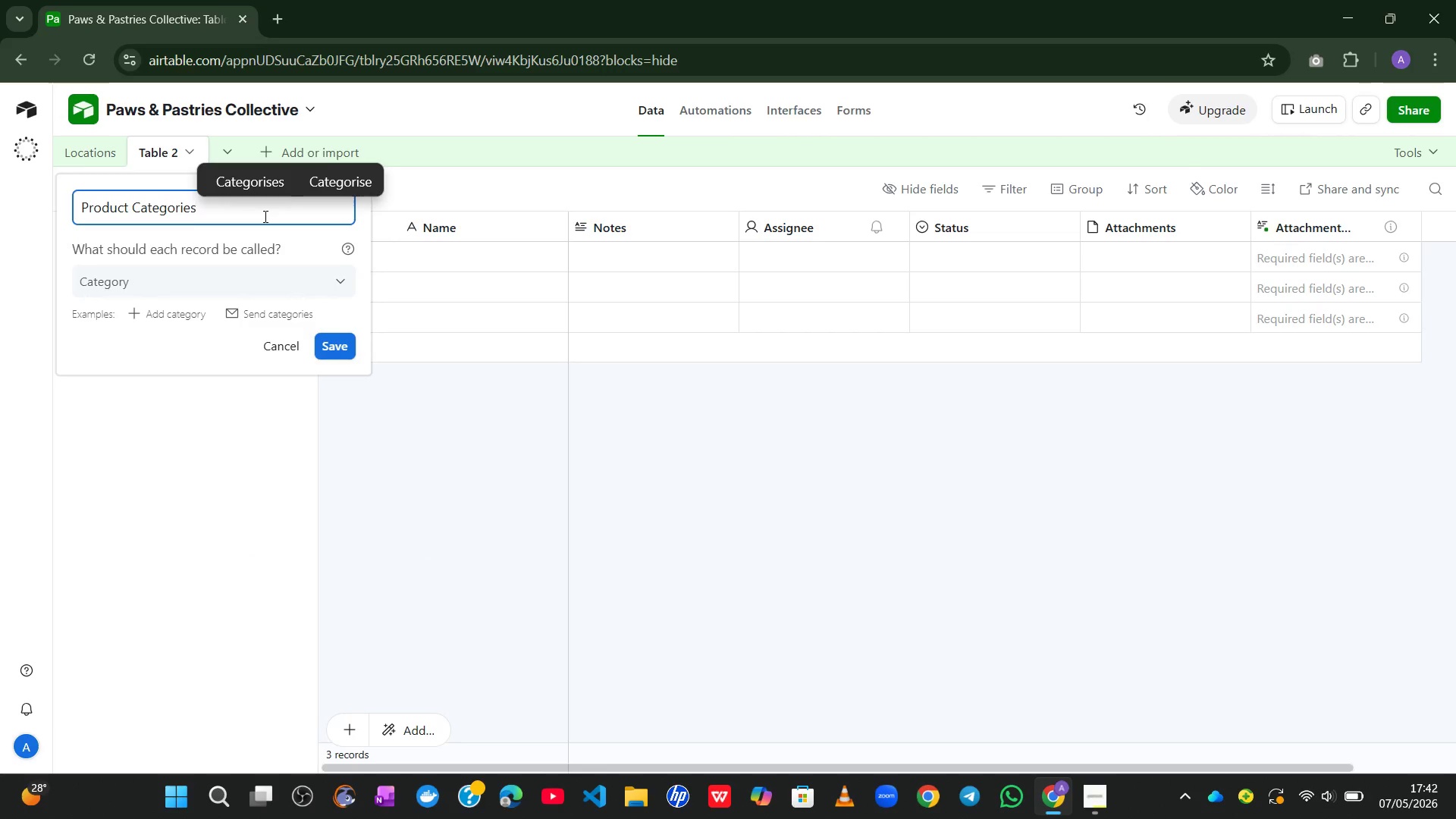 
key(Enter)
 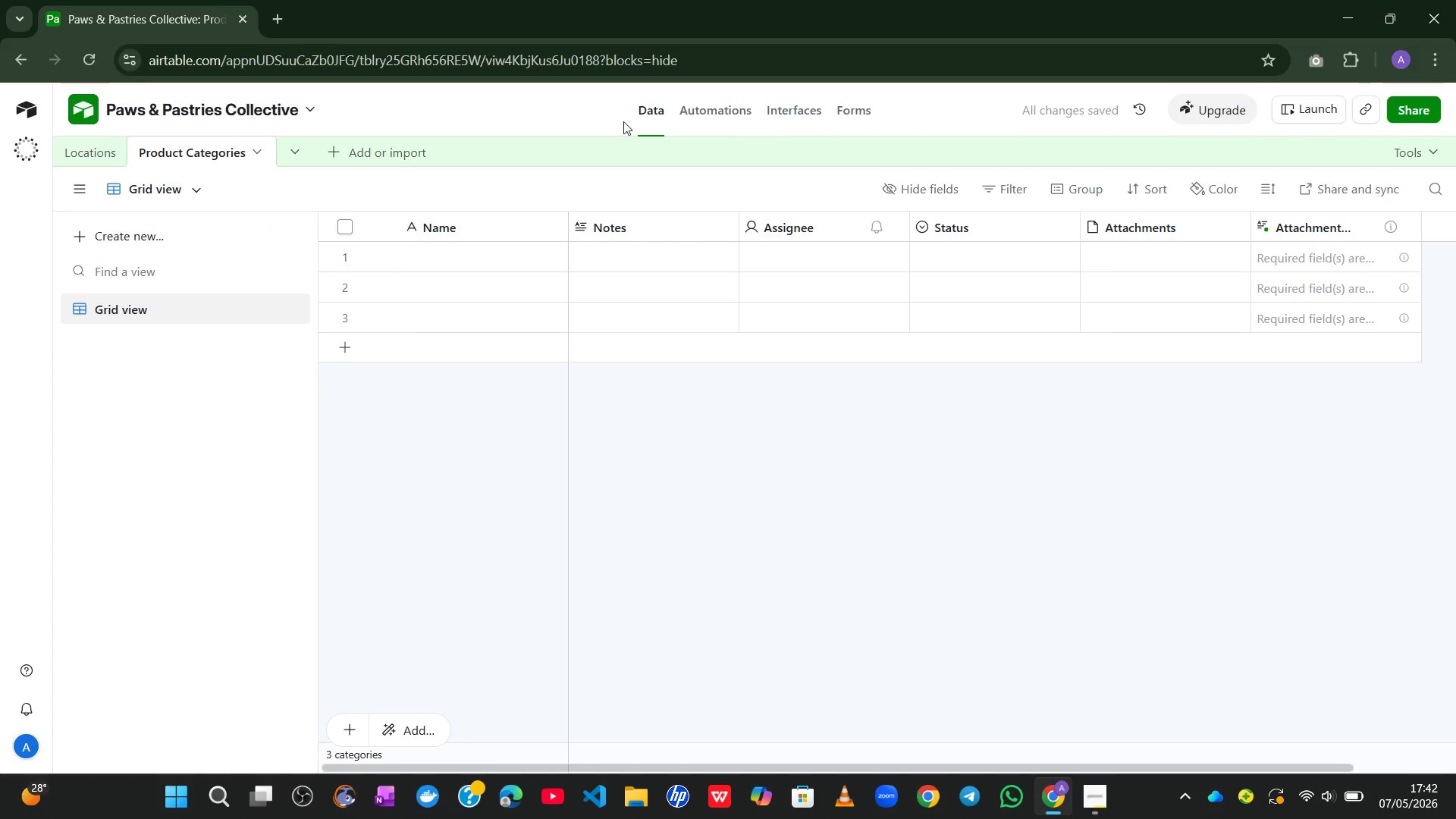 
wait(6.44)
 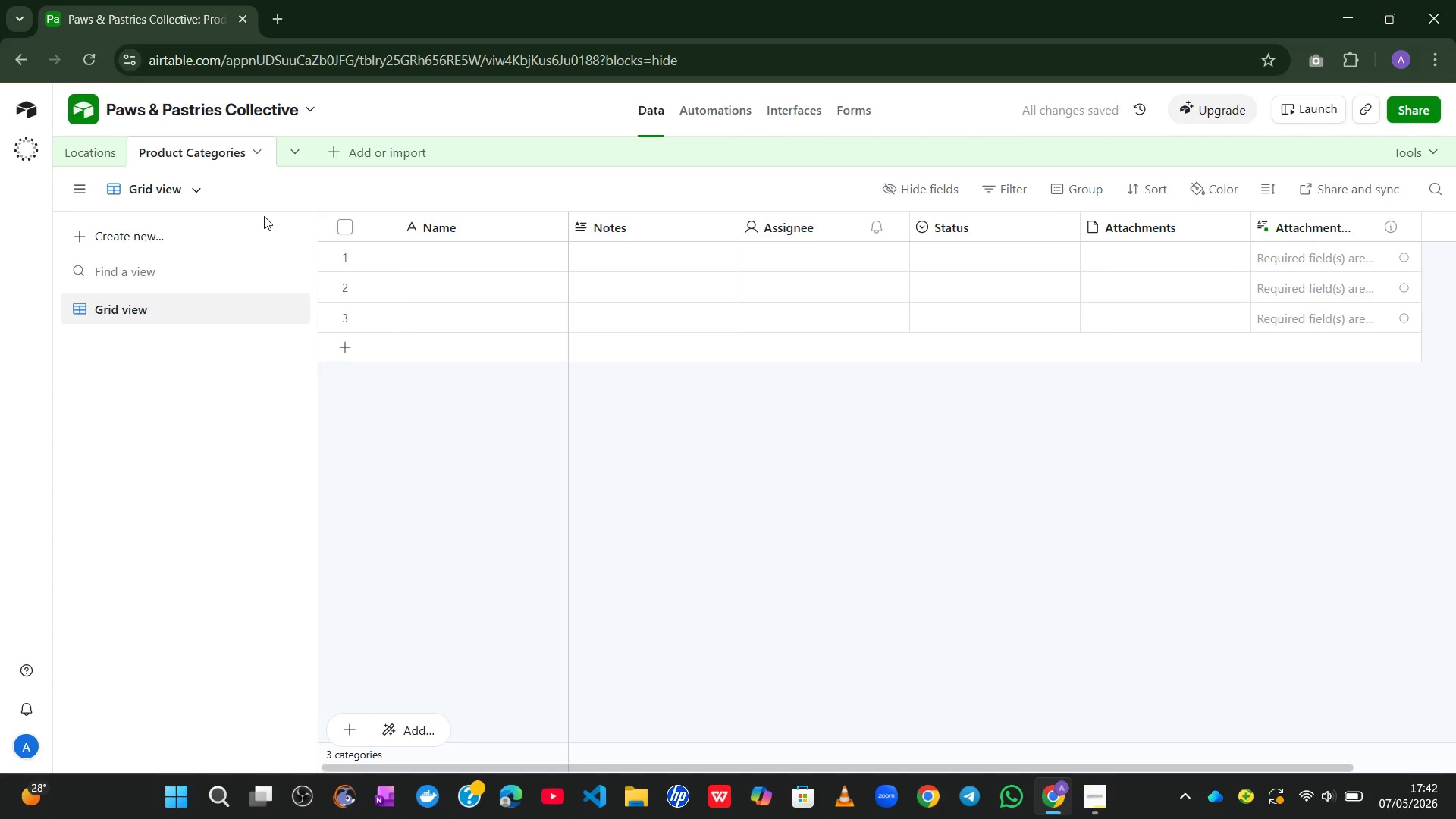 
left_click([1323, 221])
 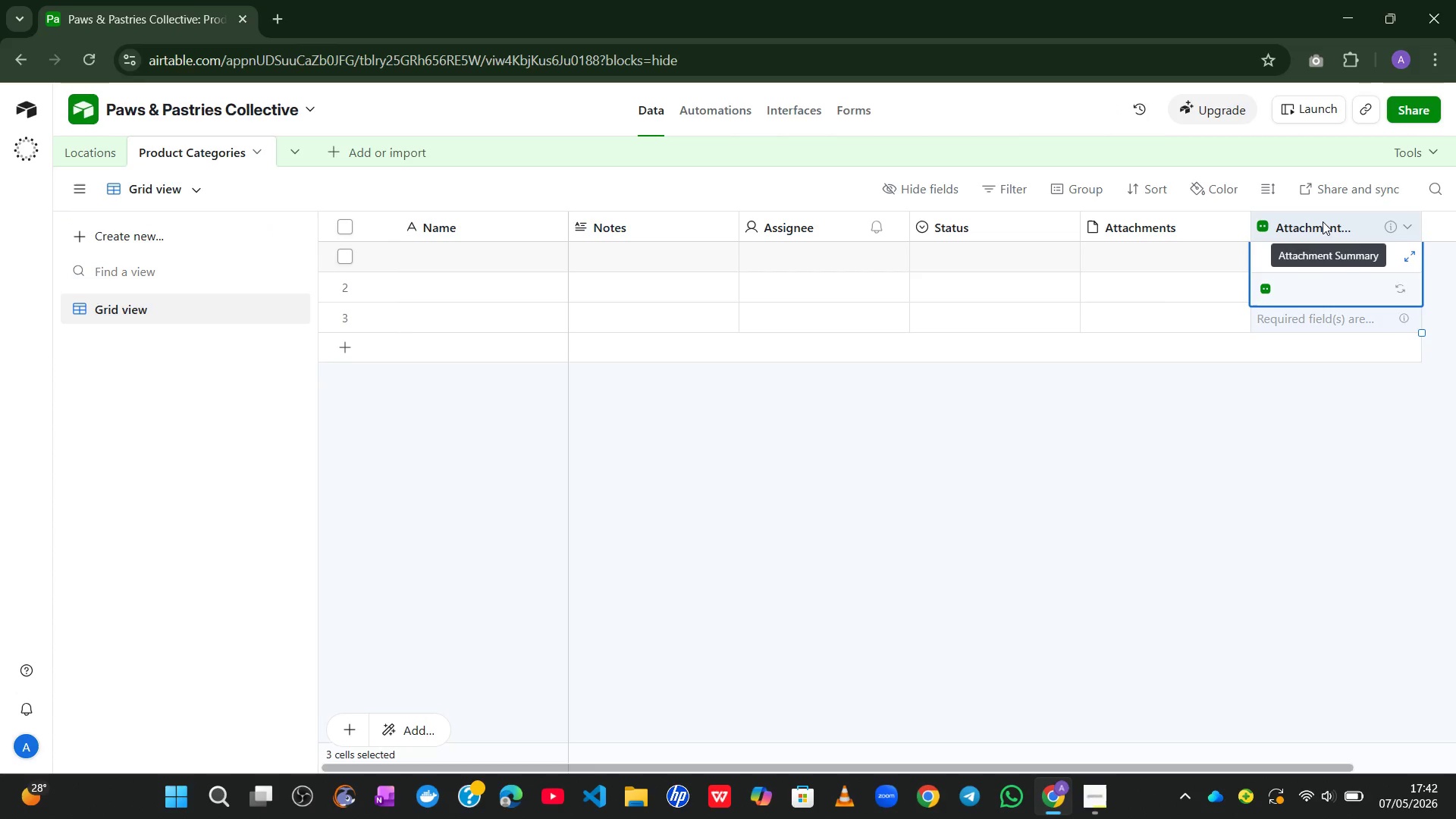 
right_click([1323, 221])
 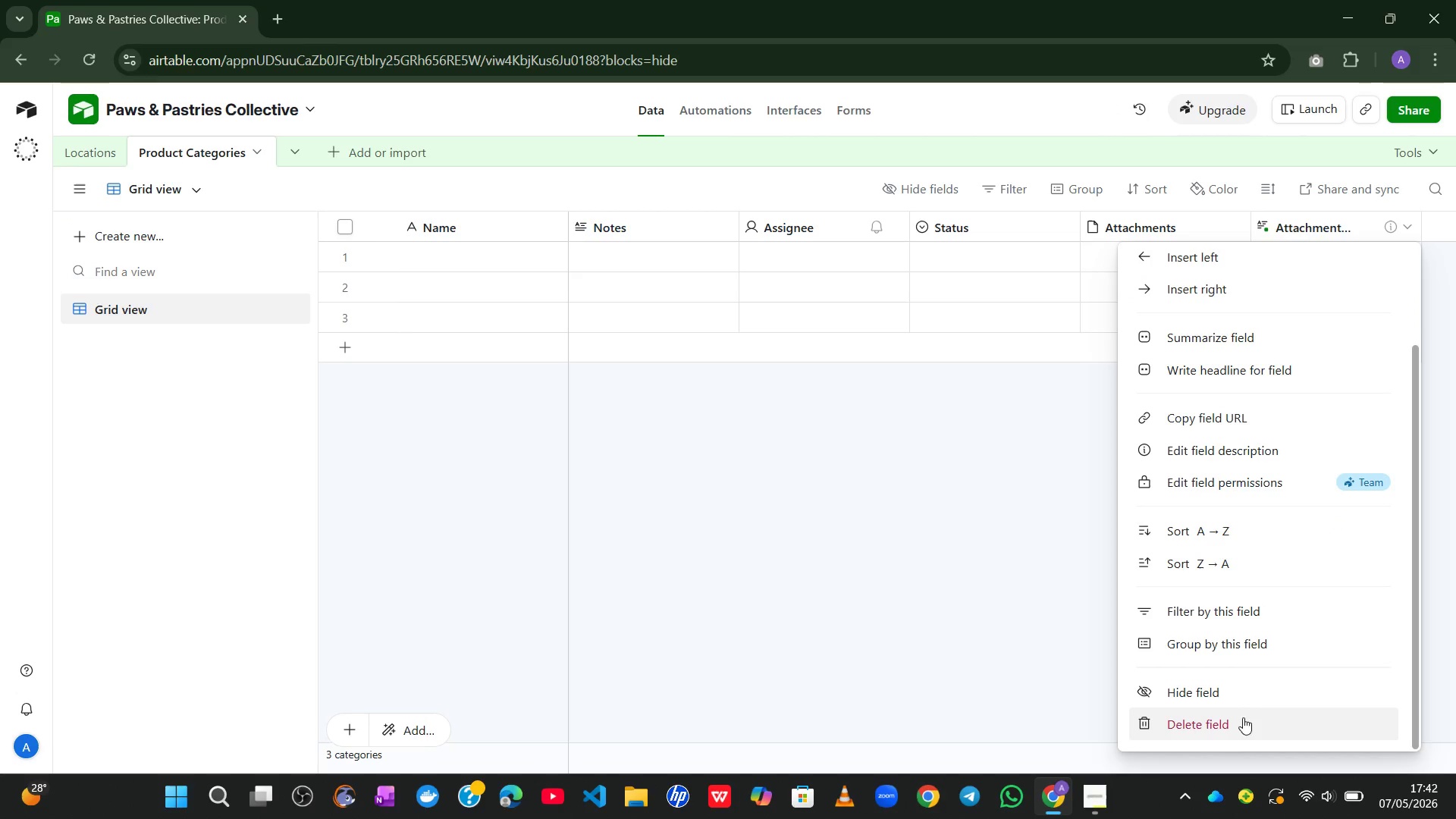 
left_click([1236, 728])
 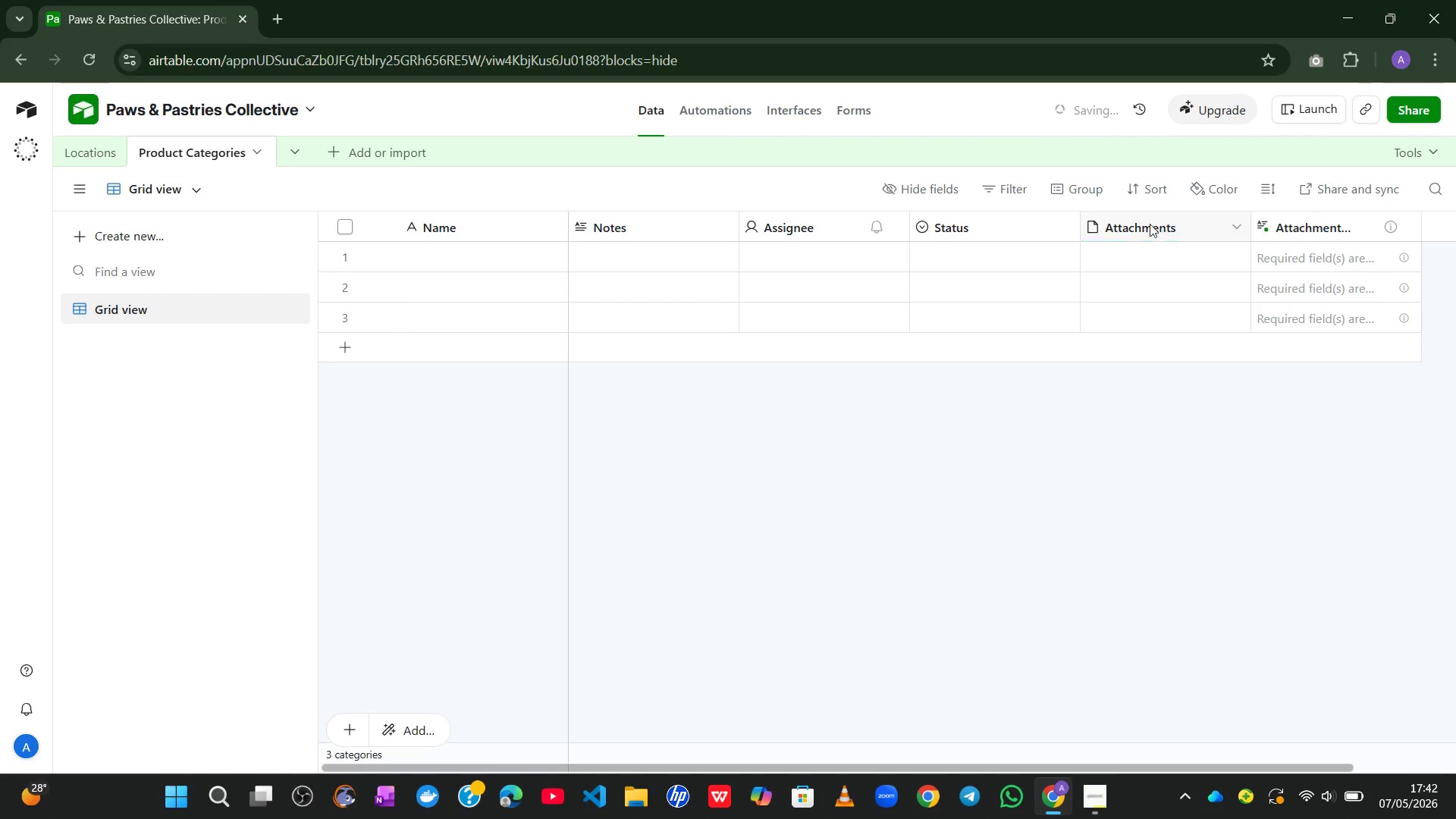 
right_click([1148, 220])
 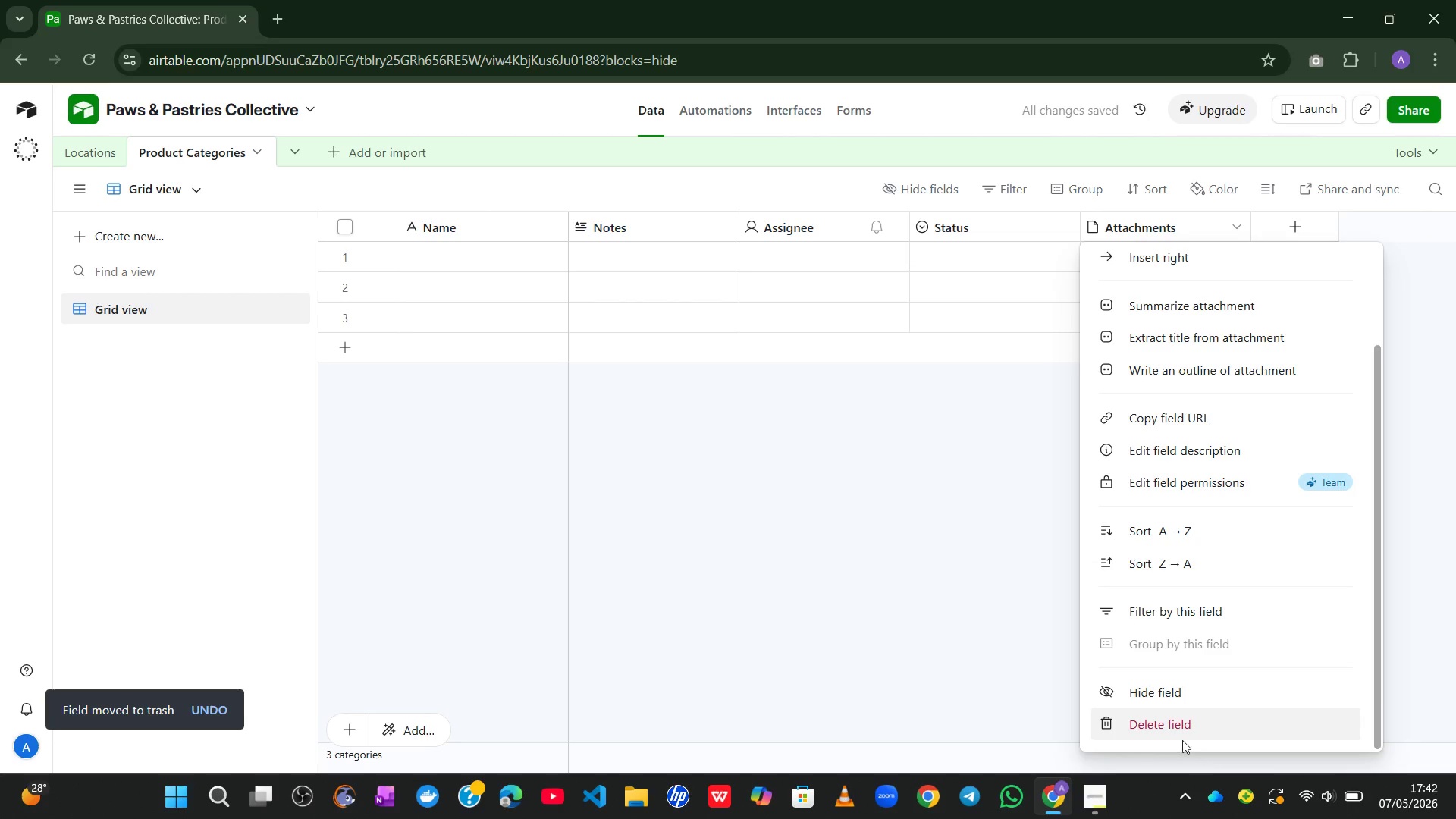 
left_click([1172, 726])
 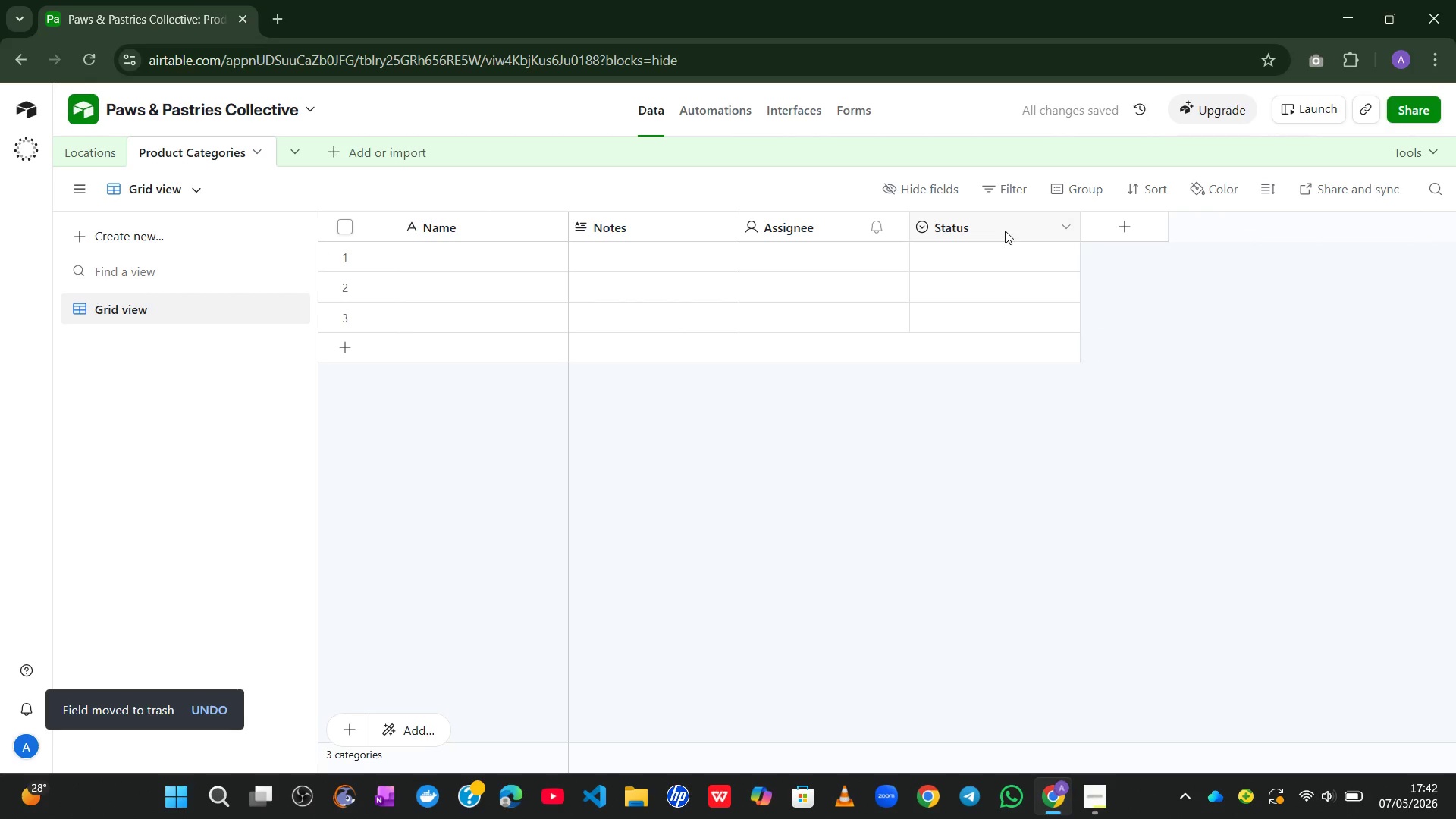 
right_click([1002, 224])
 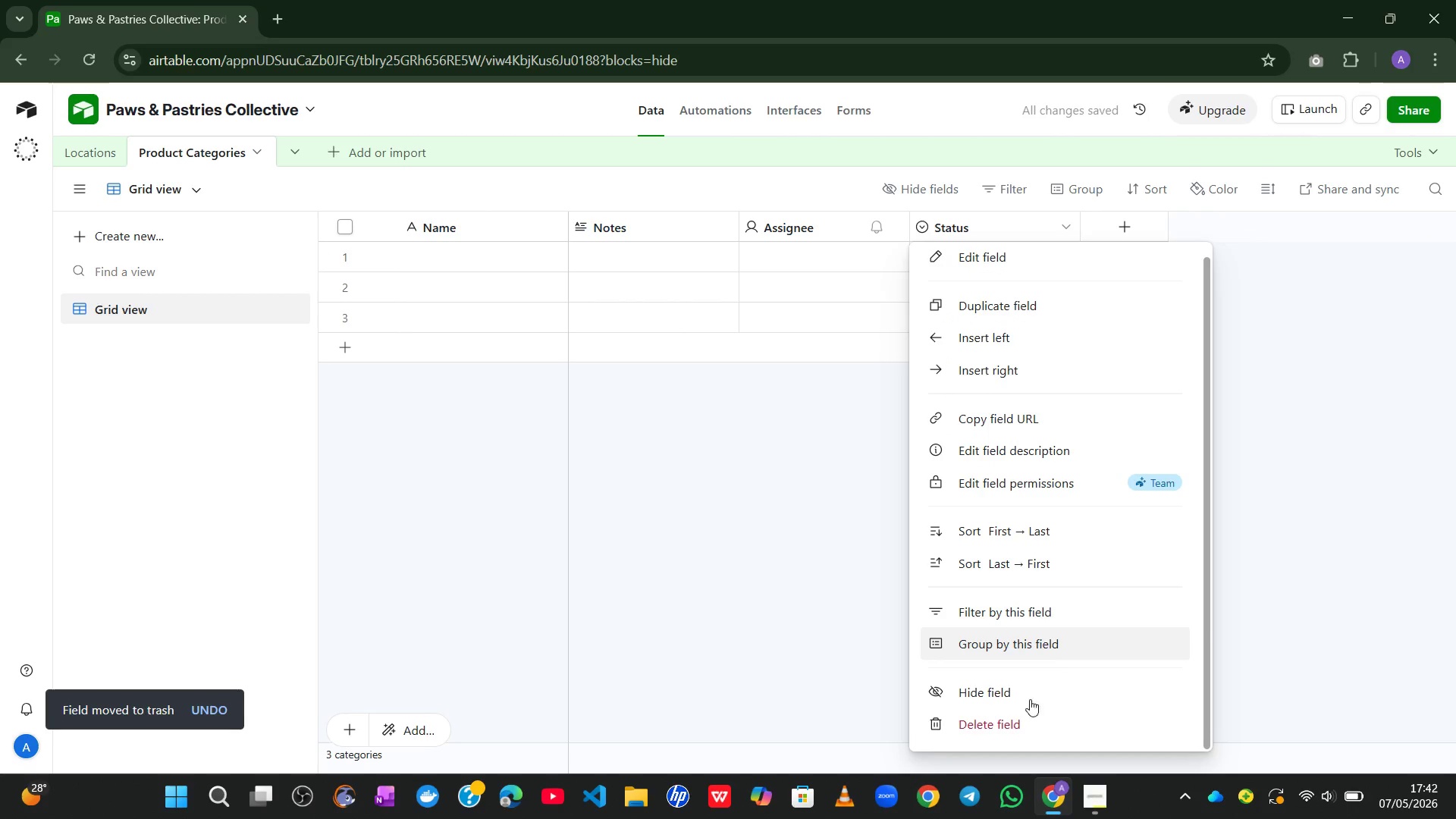 
left_click([1010, 727])
 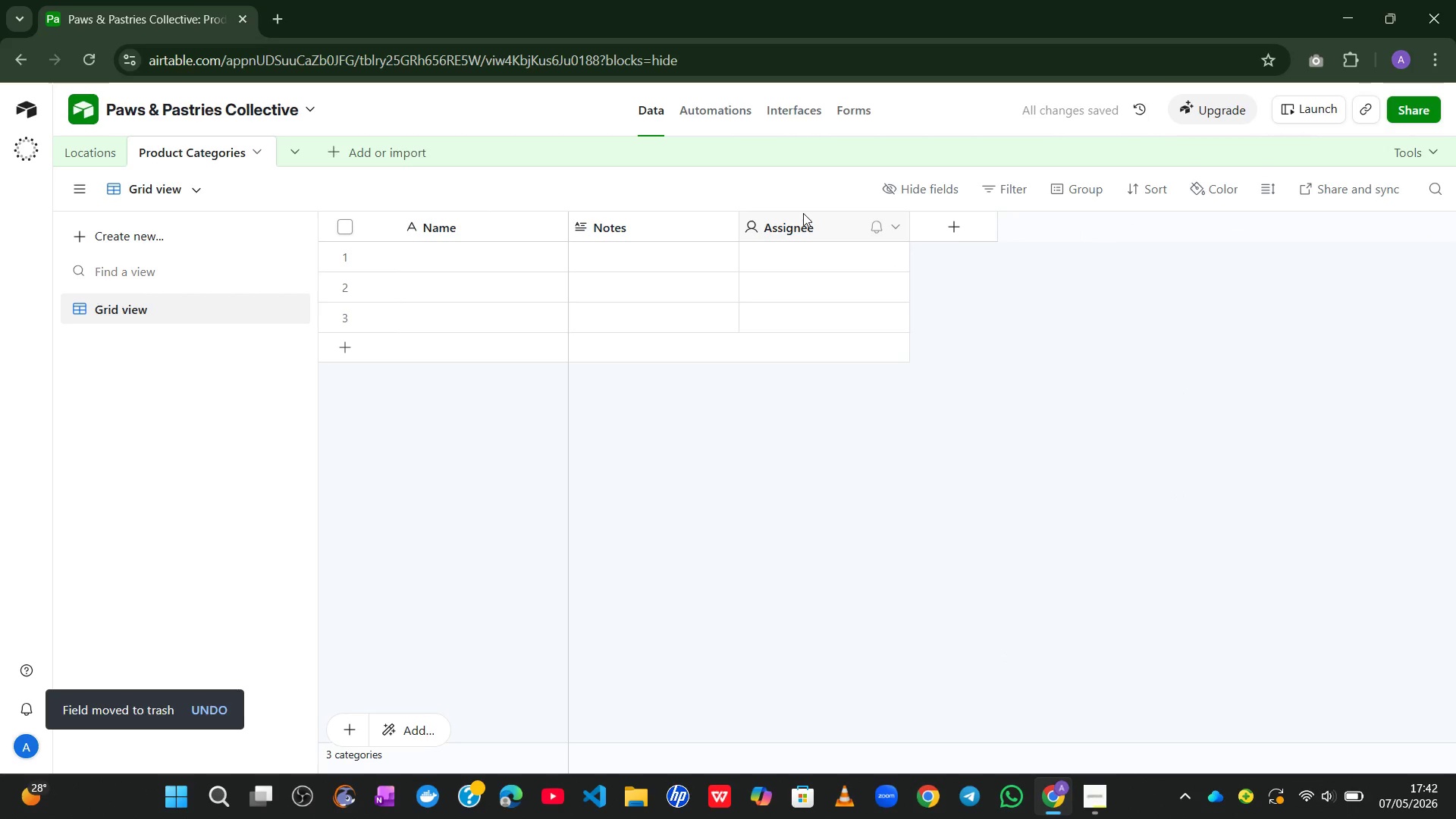 
right_click([803, 213])
 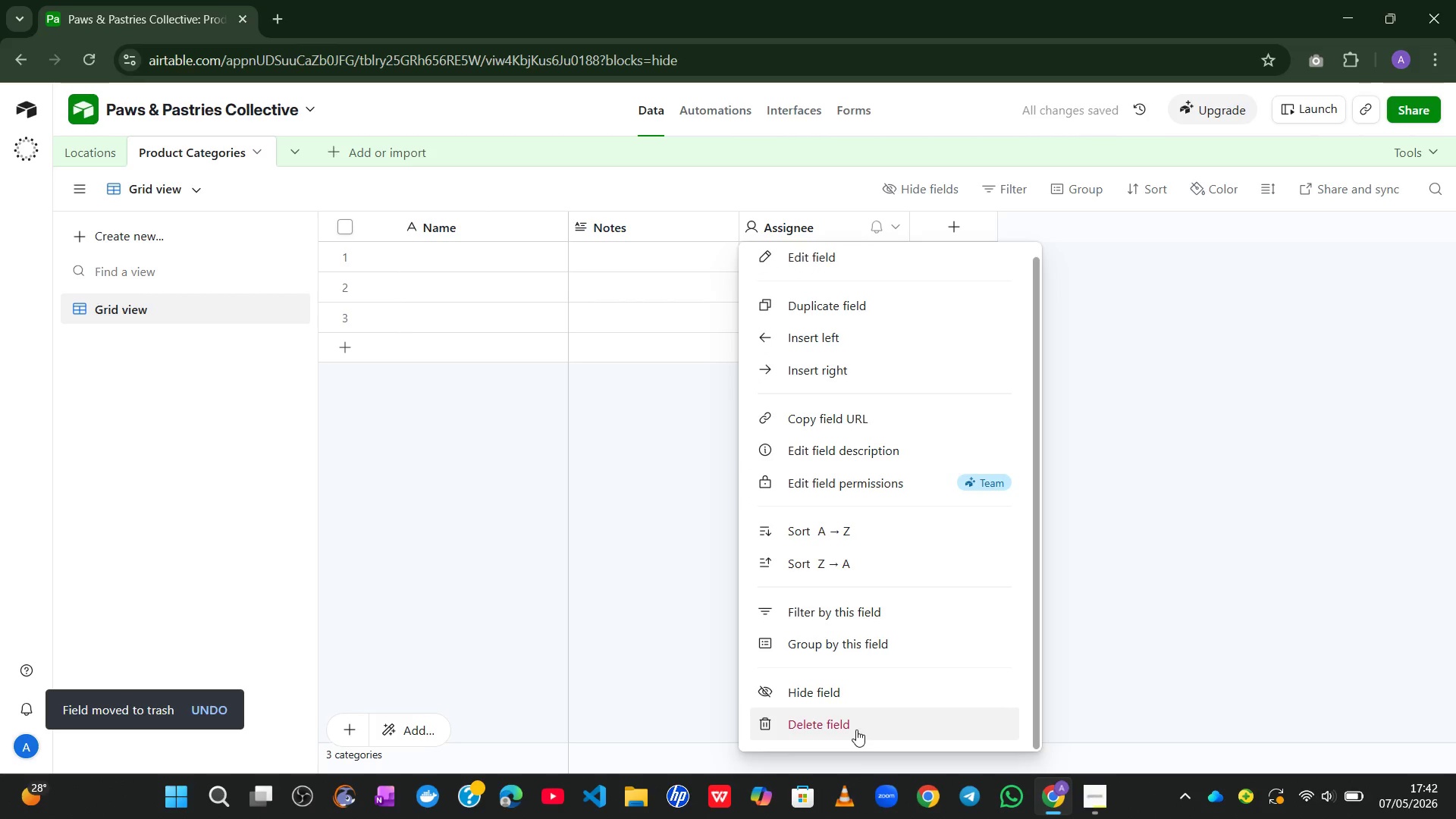 
left_click([856, 730])
 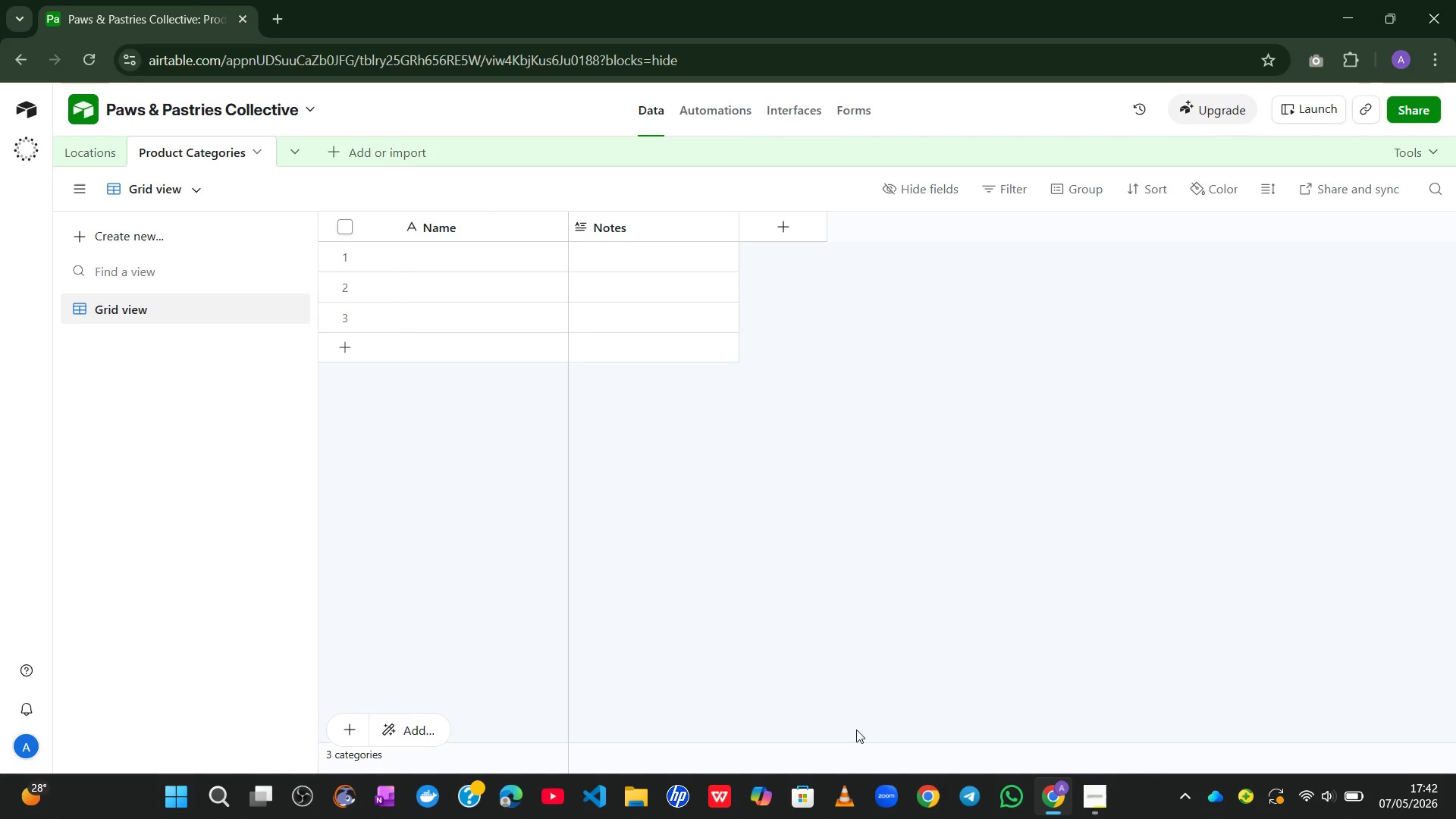 
wait(21.16)
 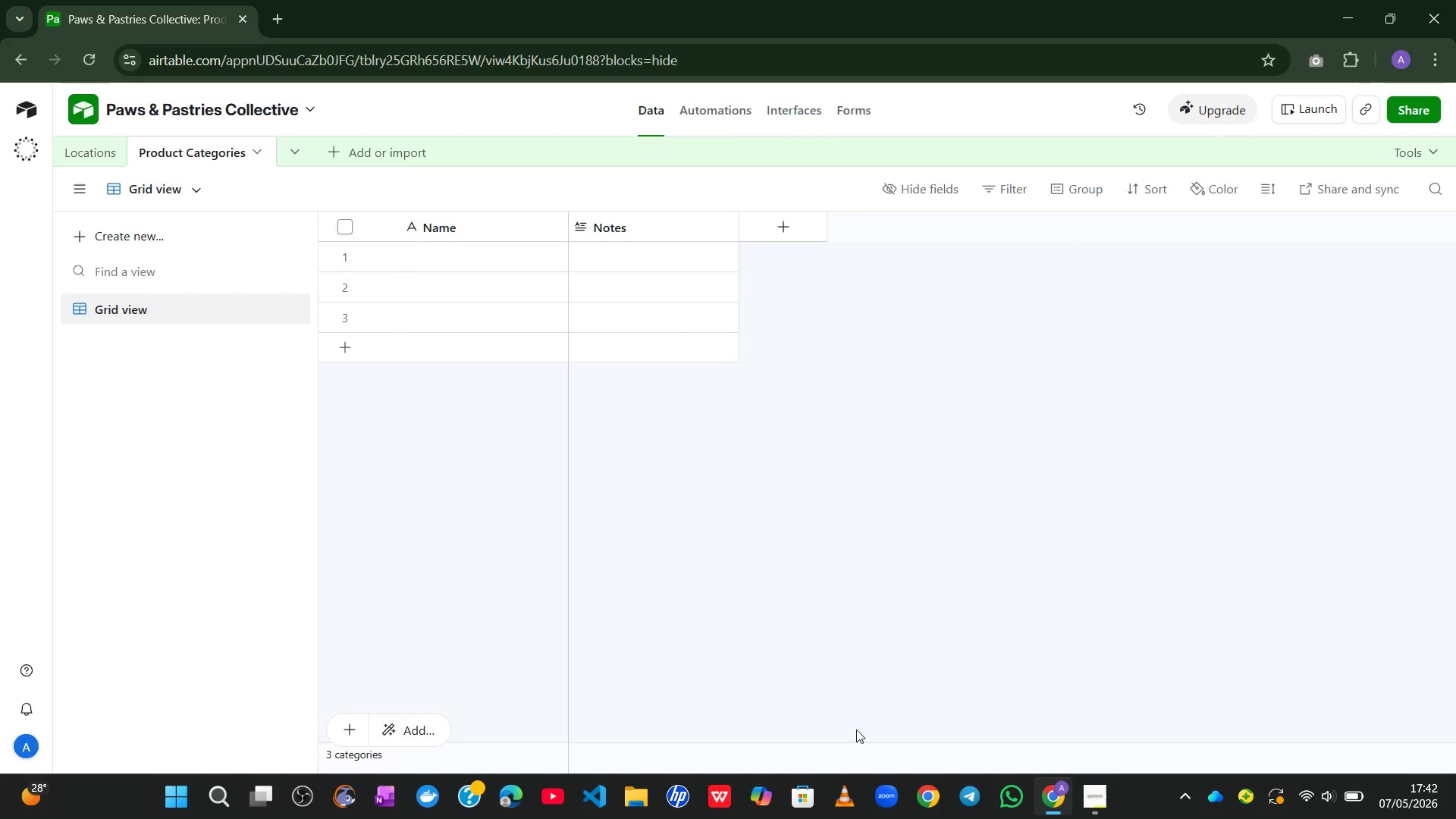 
left_click([395, 253])
 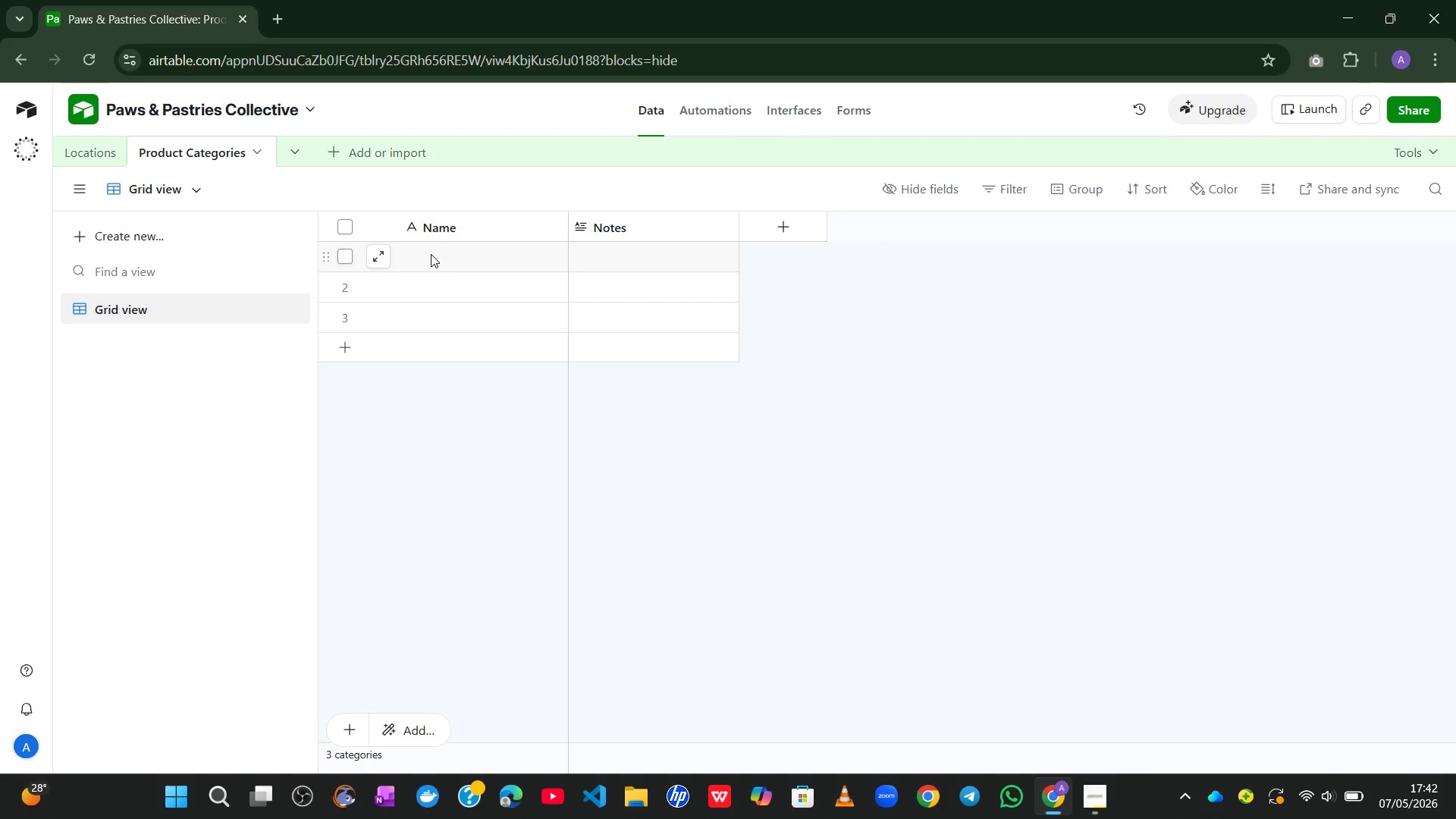 
left_click([431, 254])
 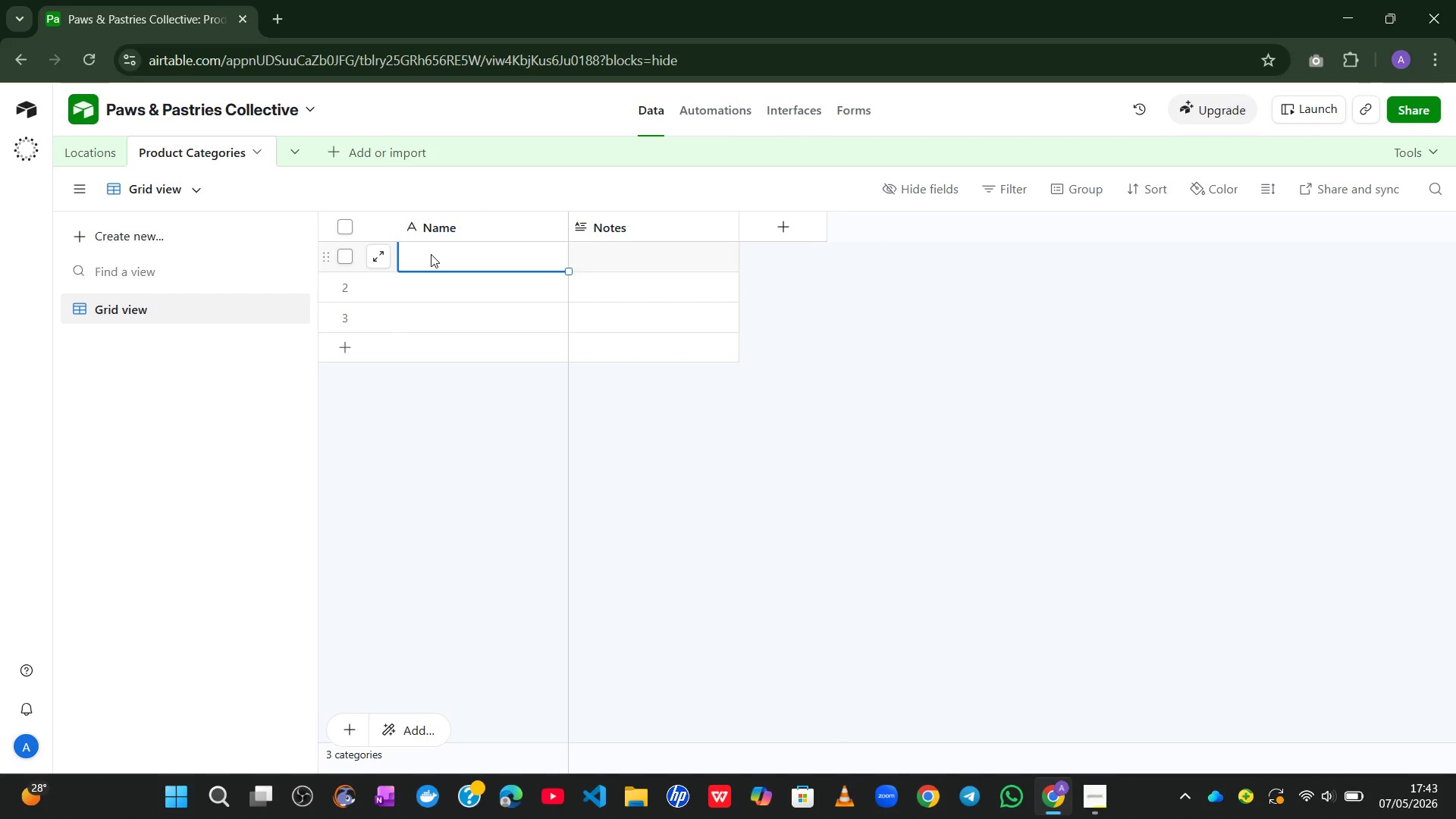 
type(Custom )
 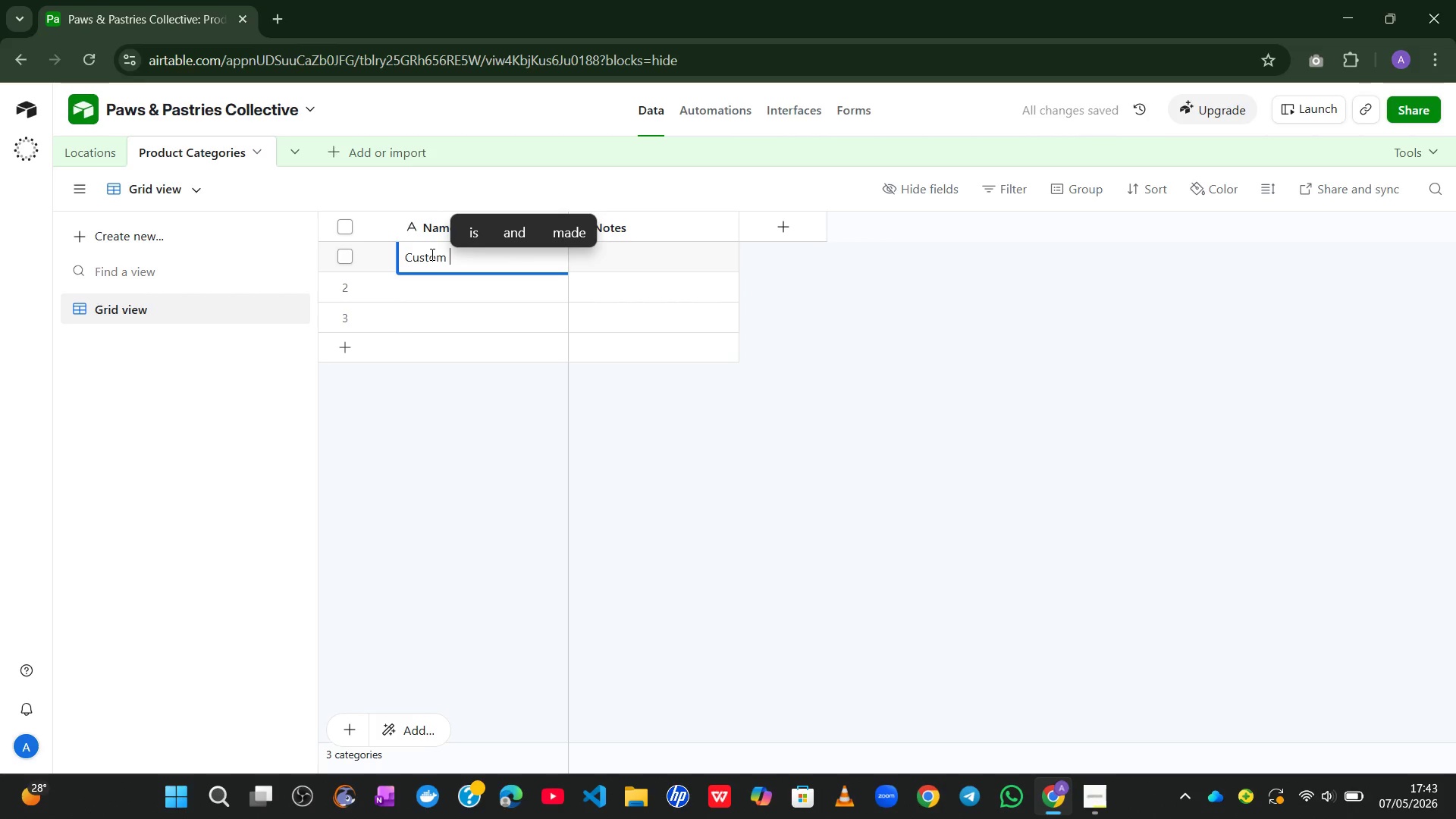 
type(Cakes)
 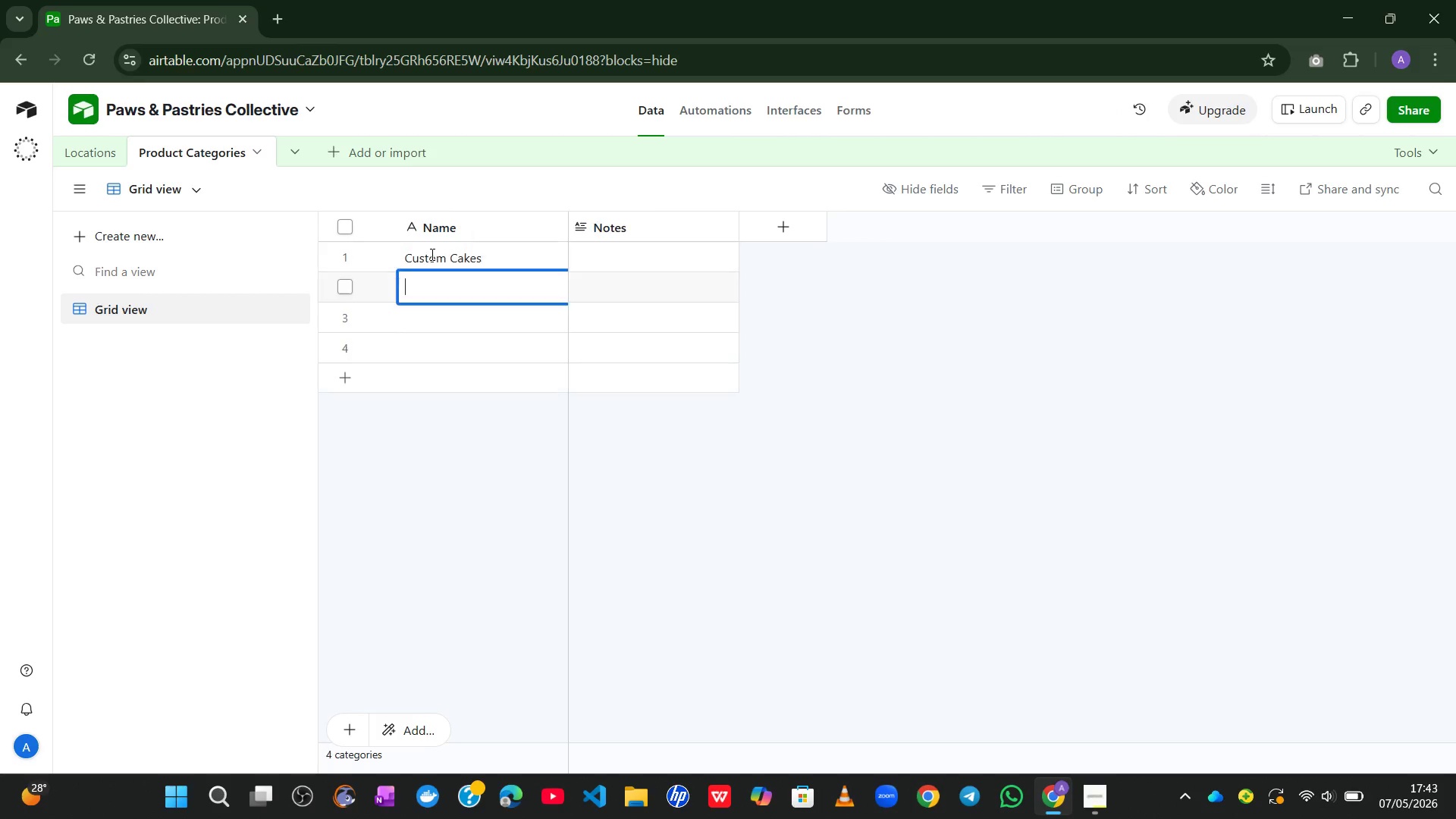 
key(Shift+Enter)
 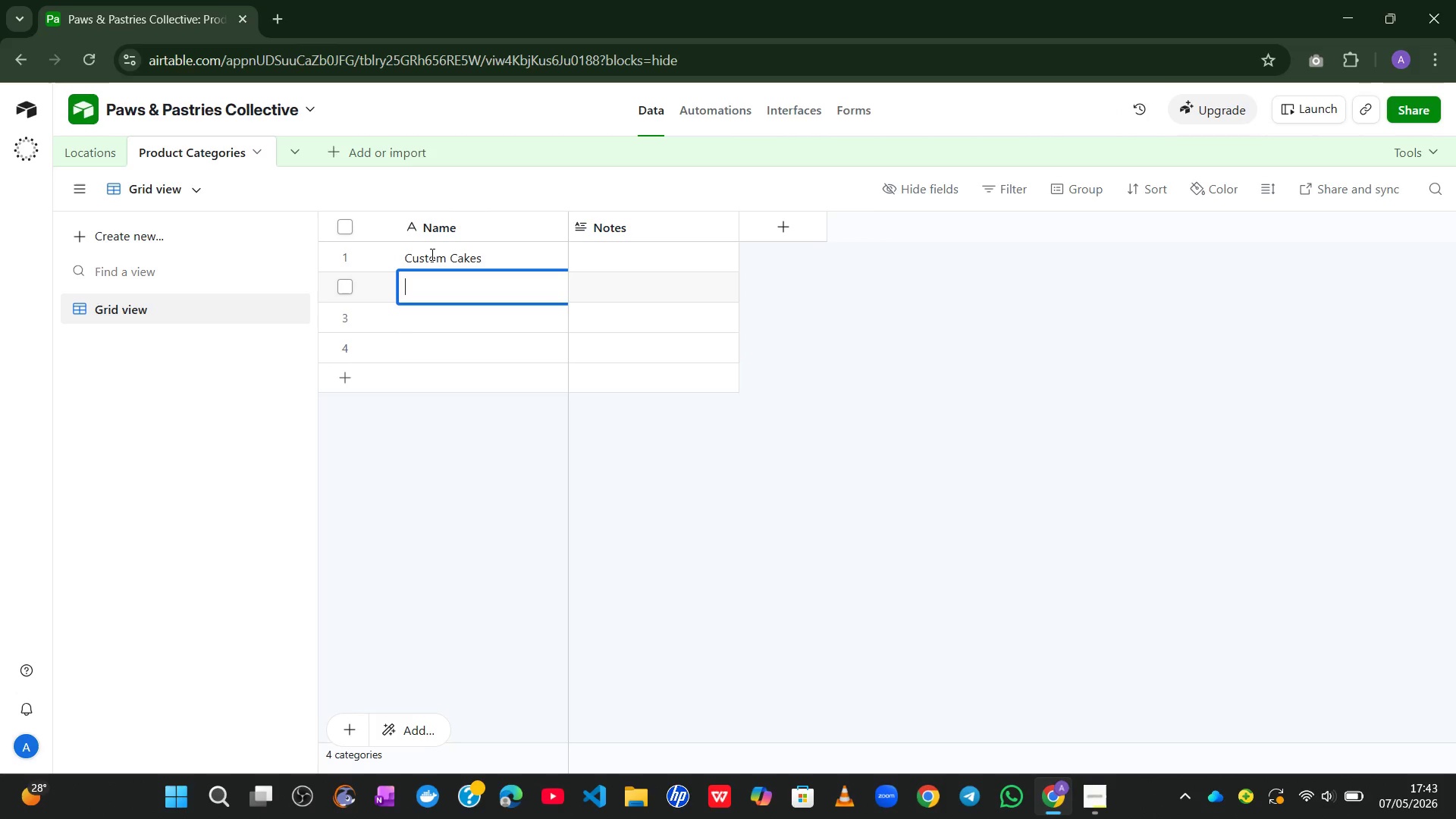 
type(Seasonal Bicuits)
 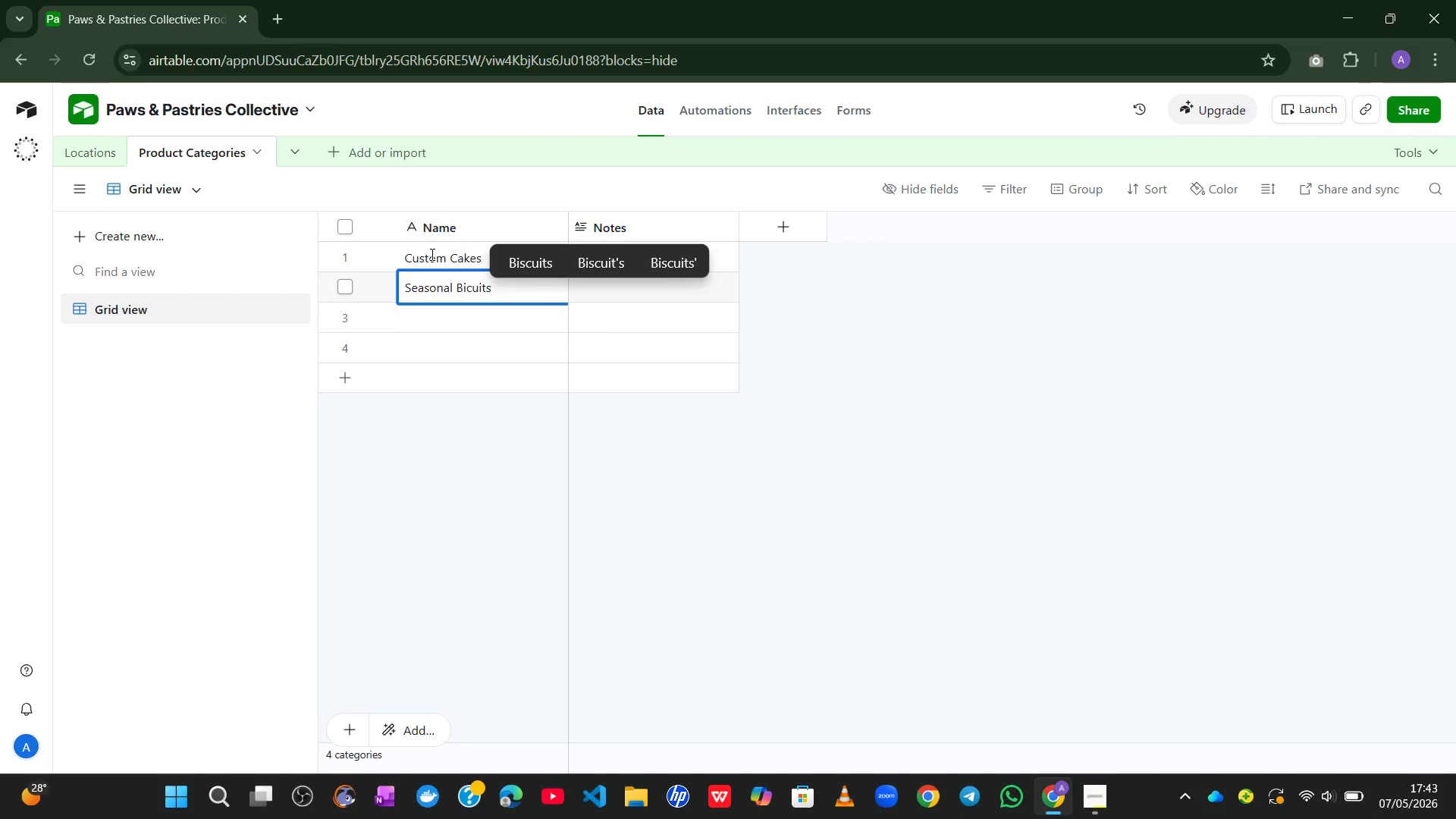 
key(Enter)
 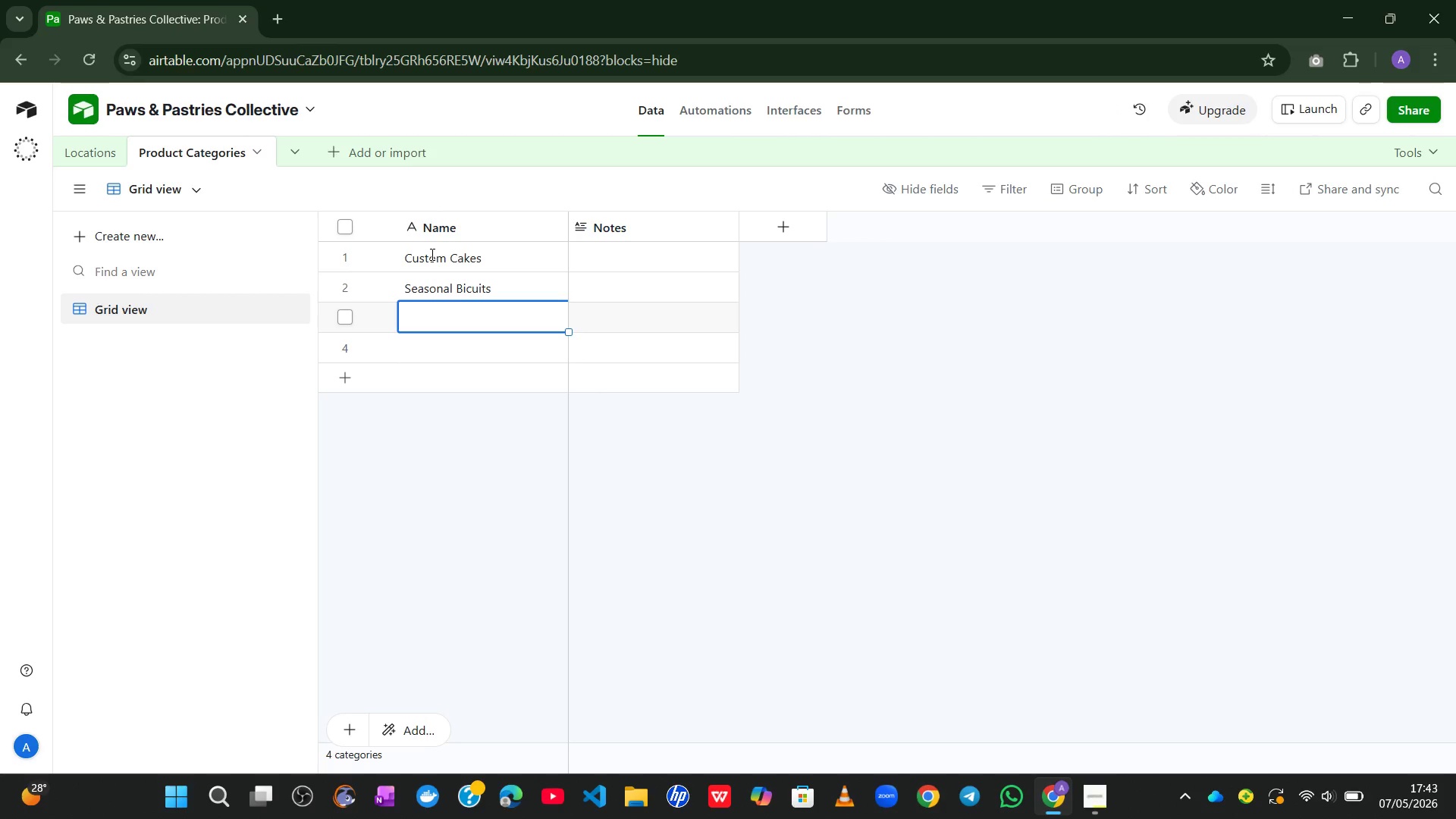 
type(Dehydrated Jerky)
 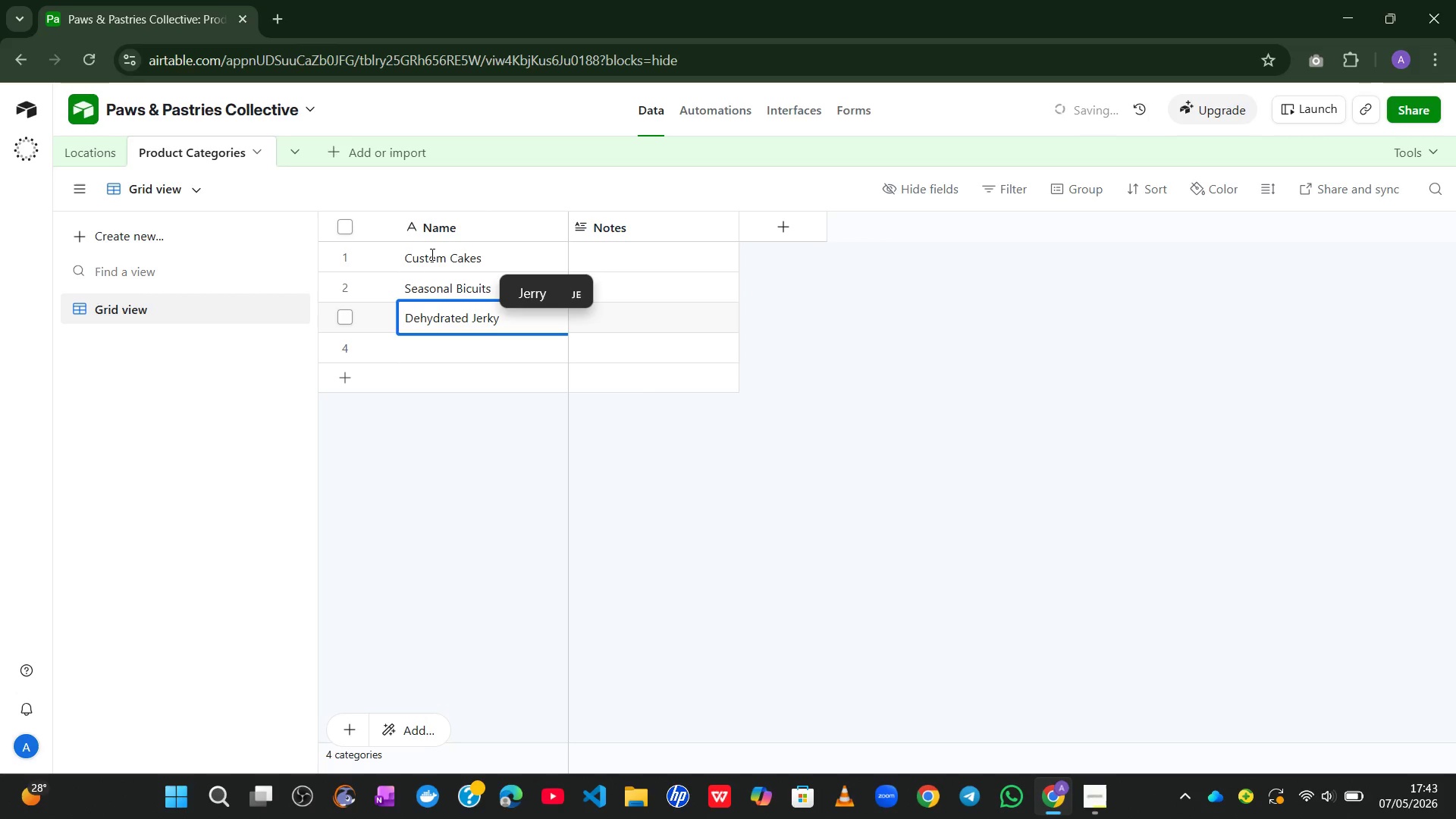 
key(Enter)
 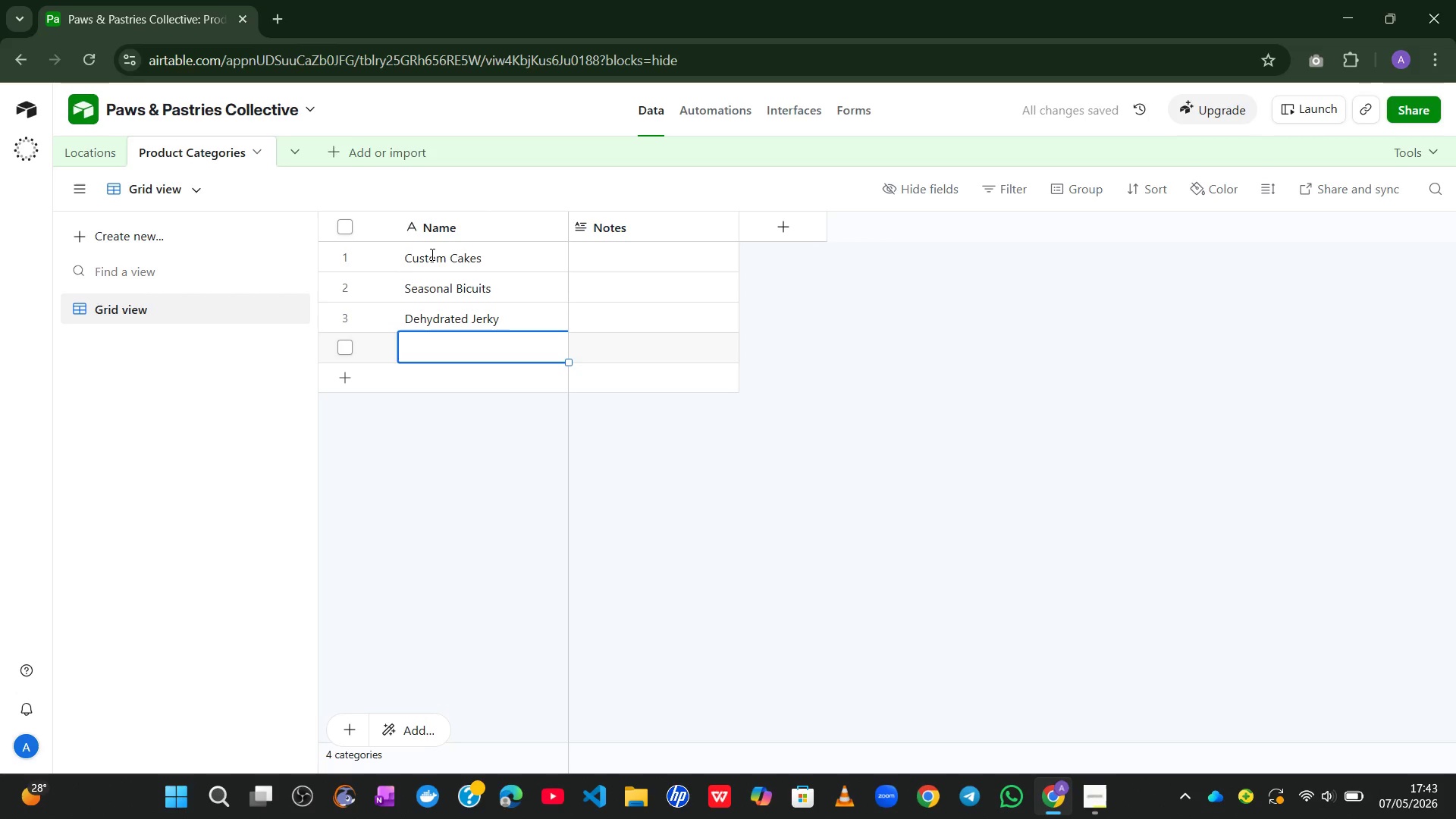 
wait(5.31)
 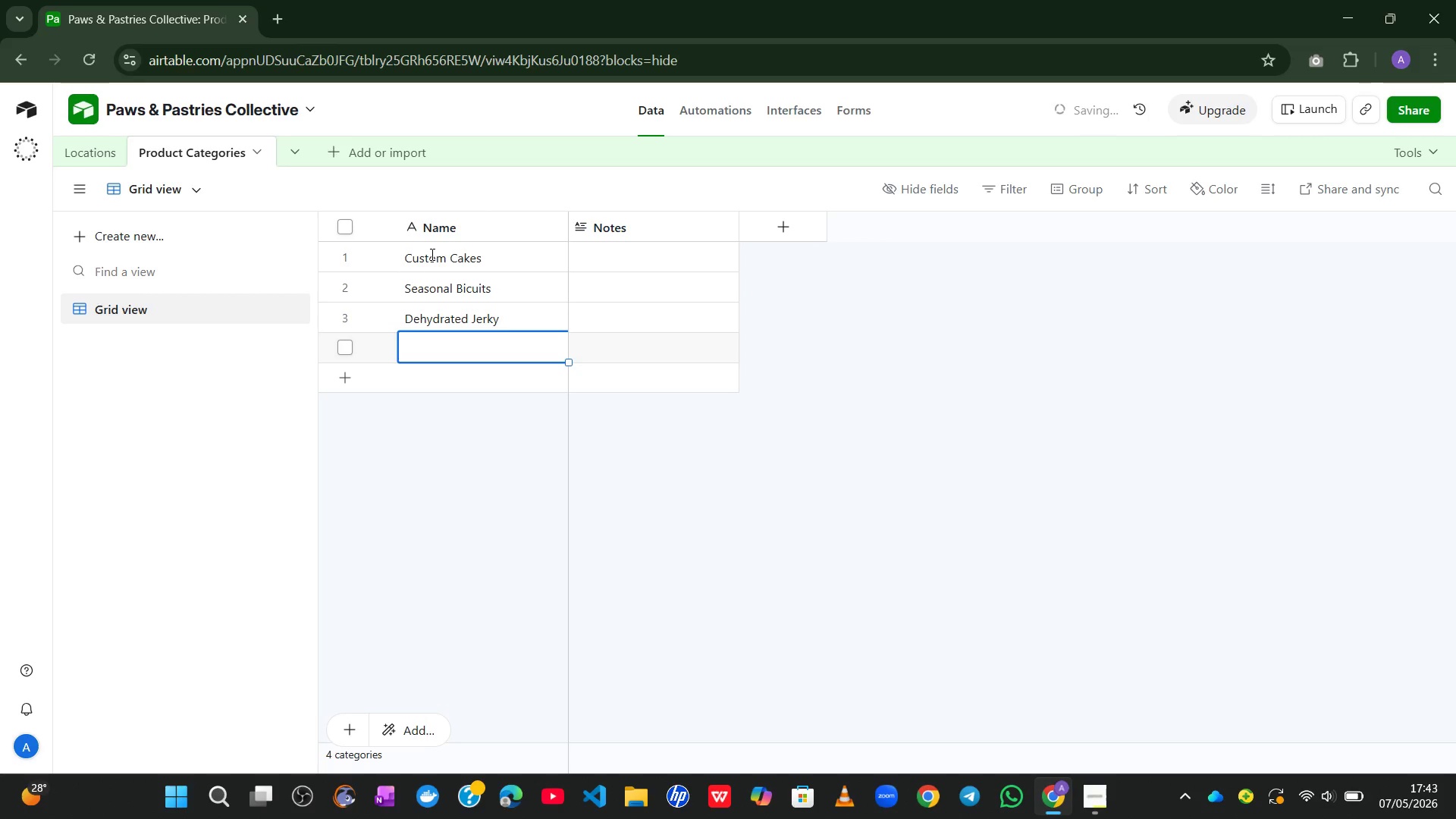 
type(Frozen Paws)
 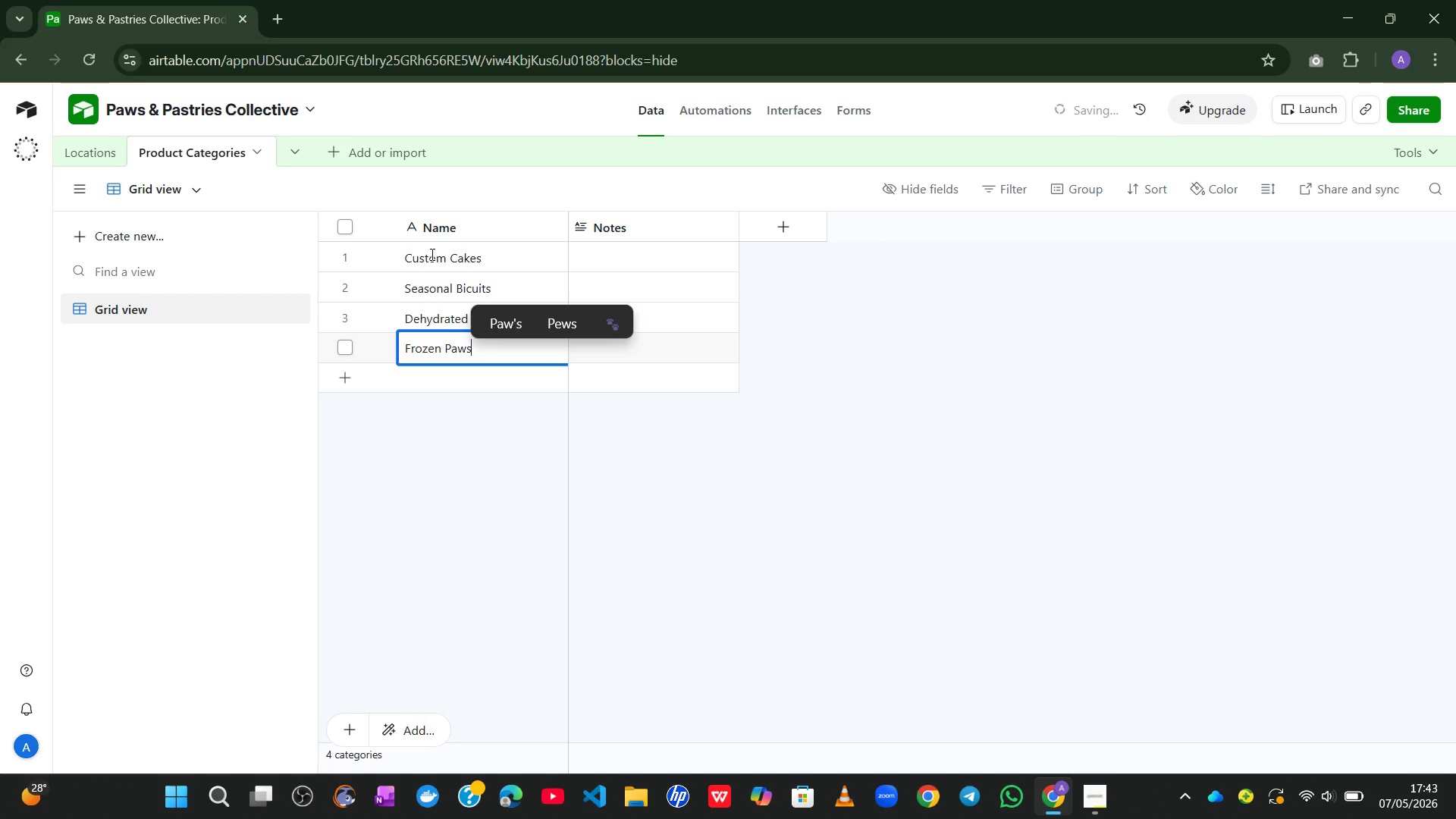 
key(Shift+Enter)
 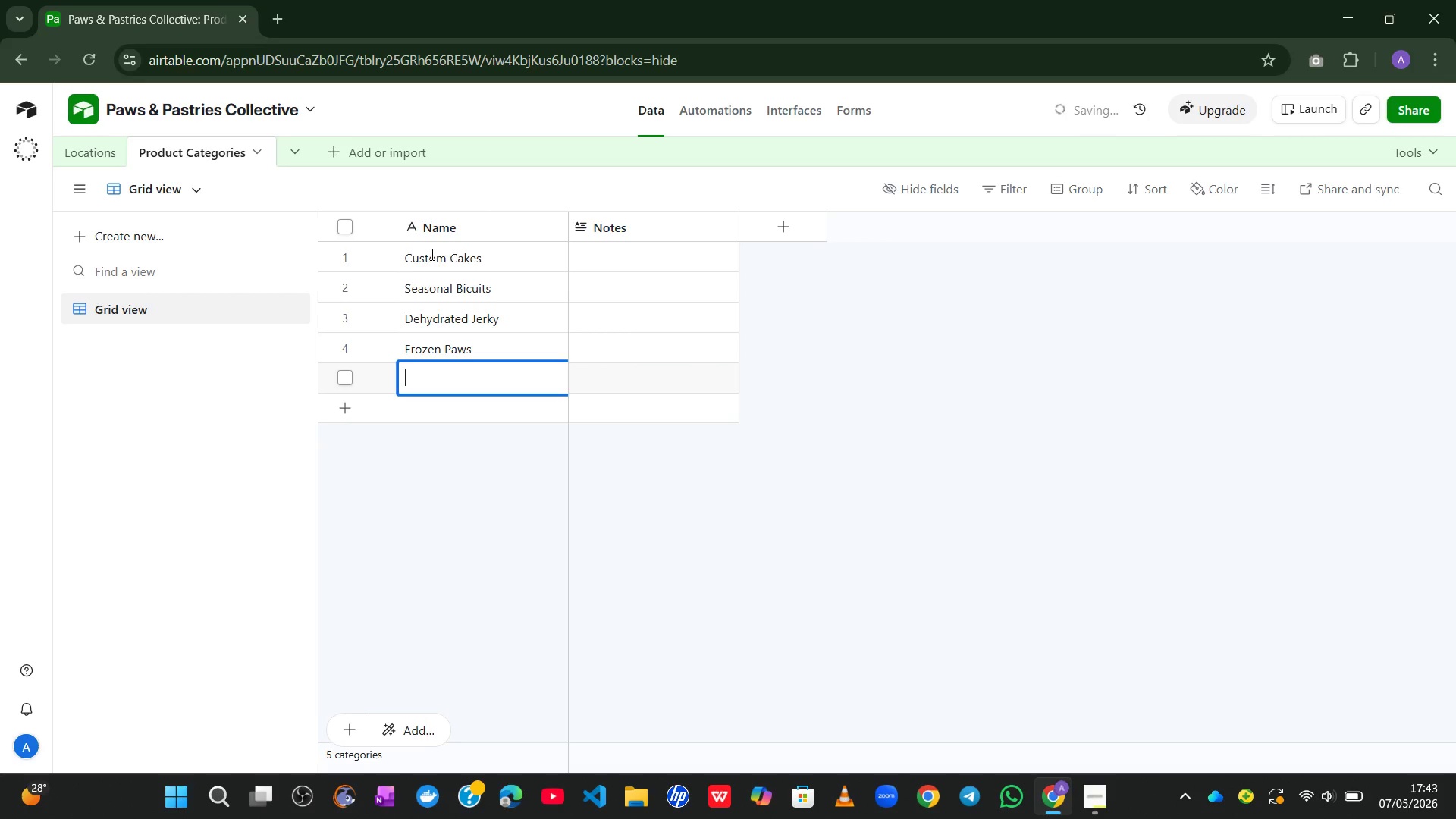 
type(Gourmet Ches)
key(Backspace)
type(ws)
 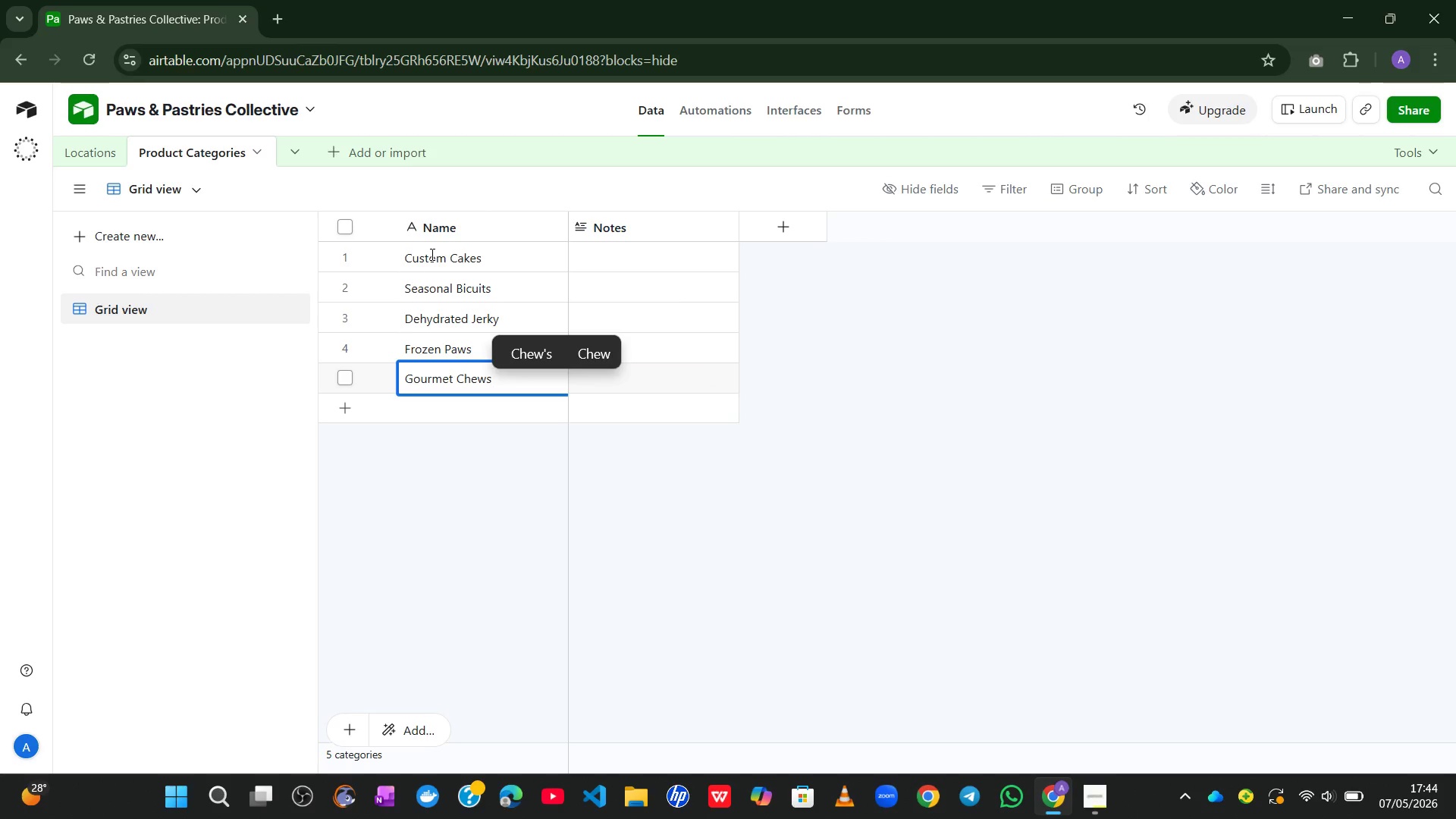 
wait(20.22)
 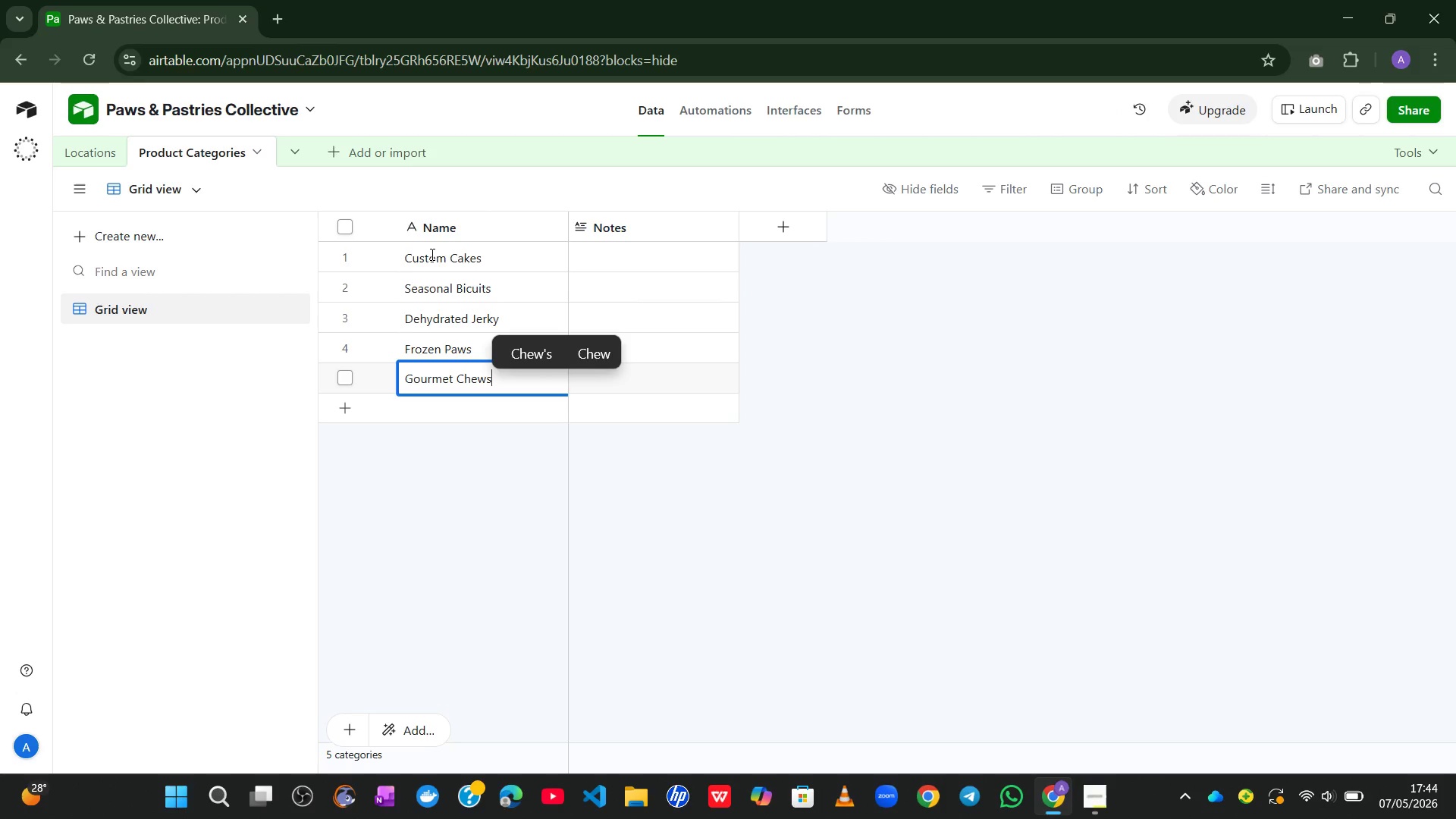 
right_click([632, 221])
 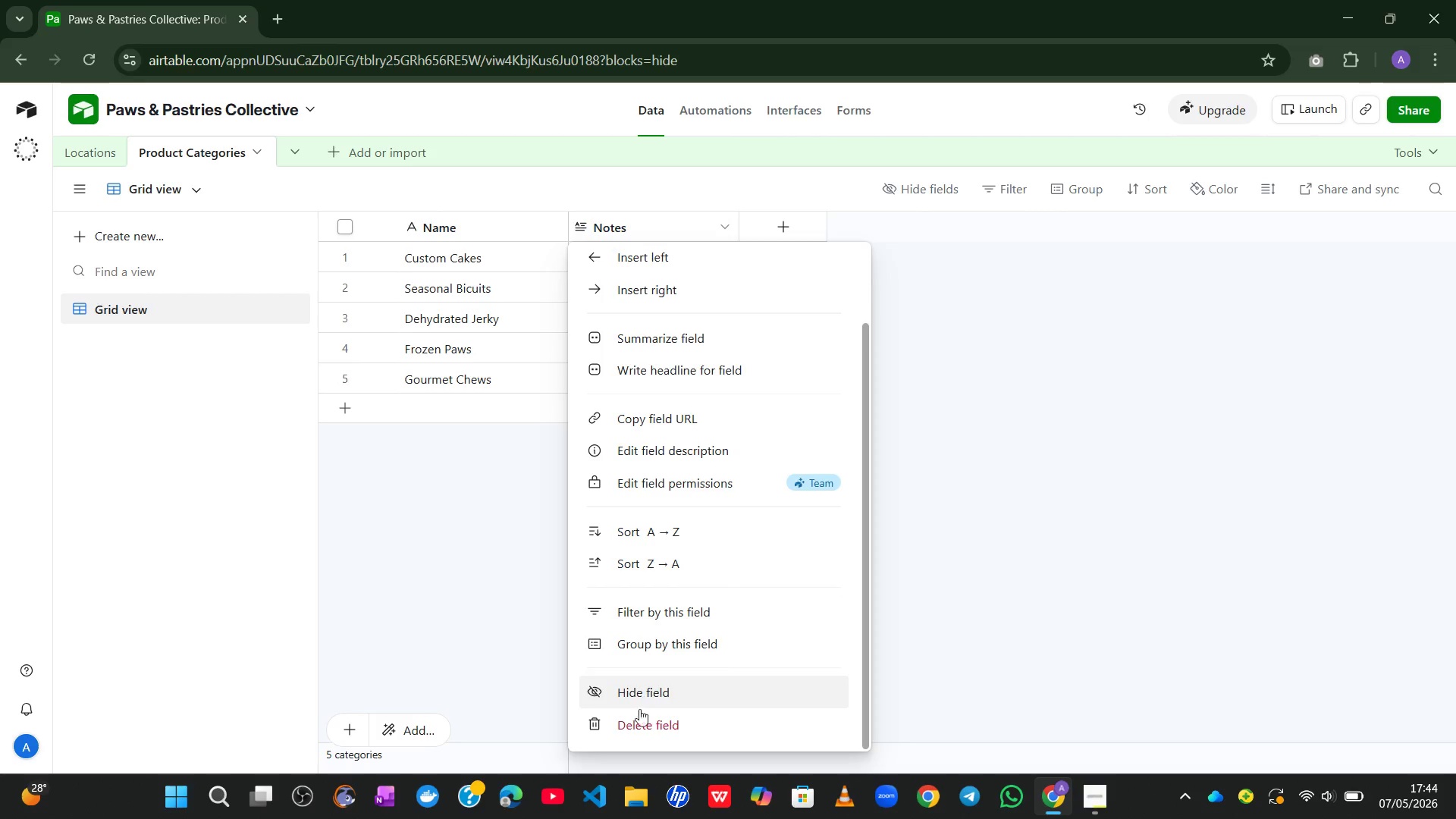 
left_click([634, 720])
 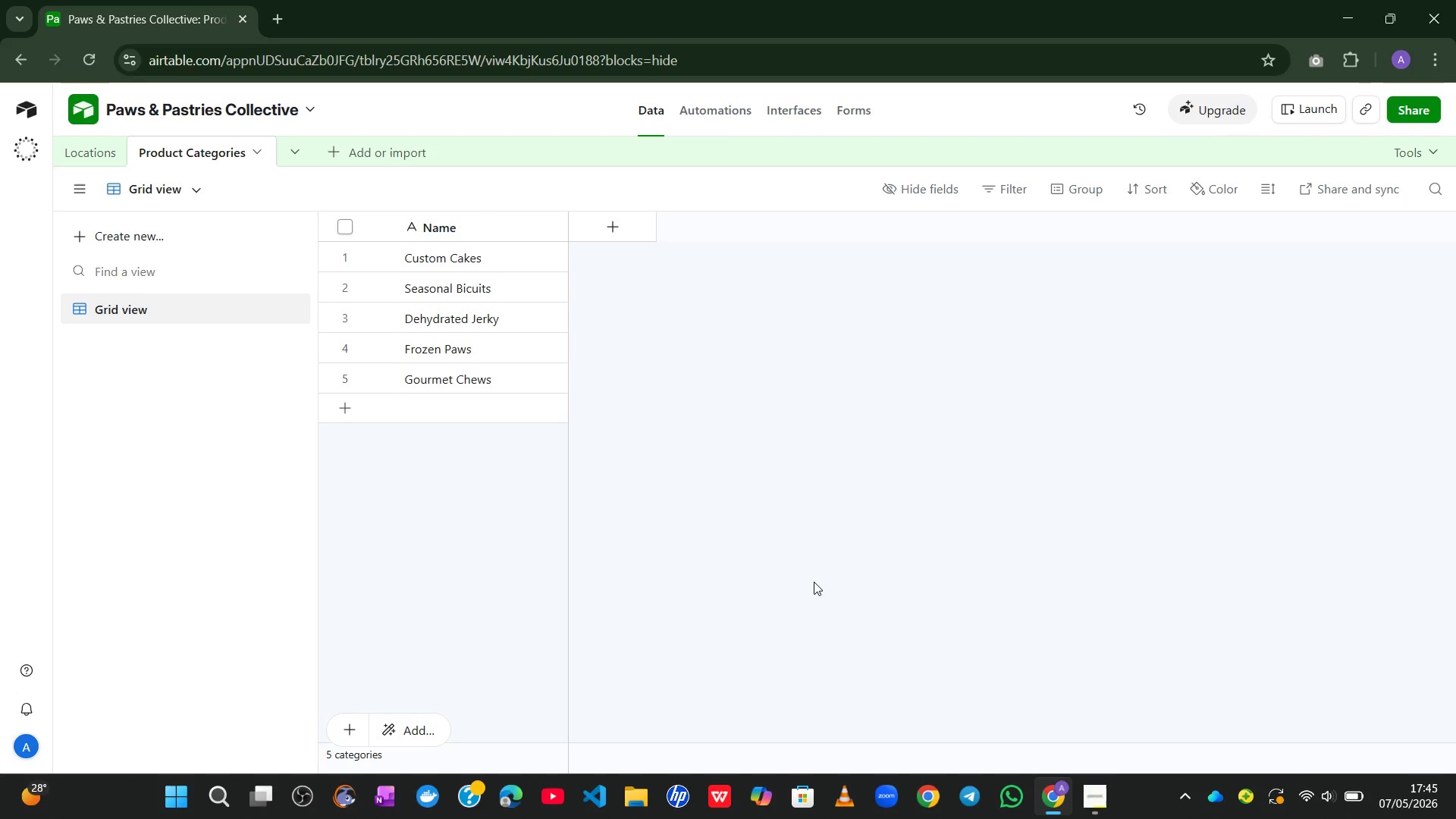 
wait(58.58)
 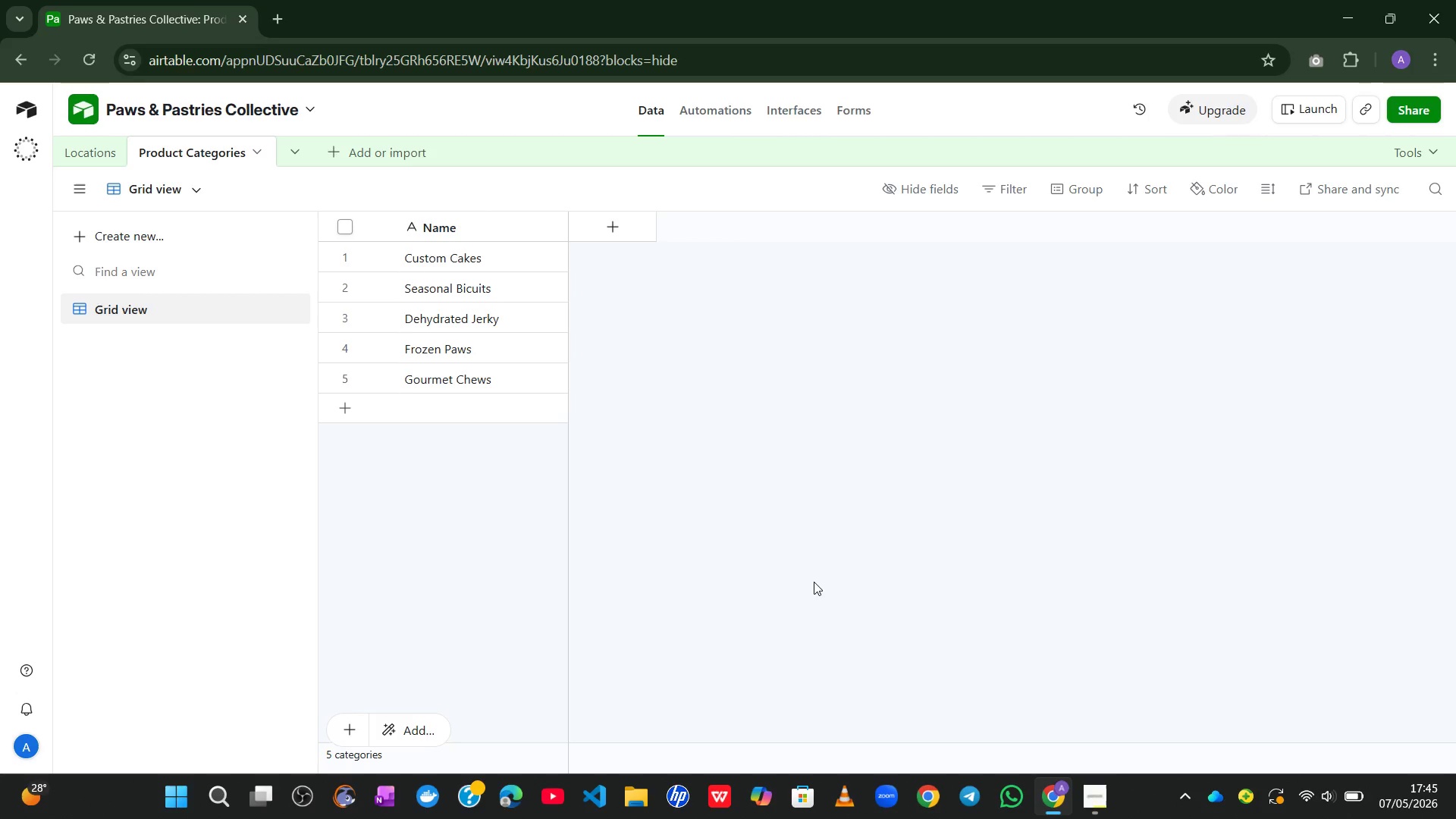 
left_click([350, 147])
 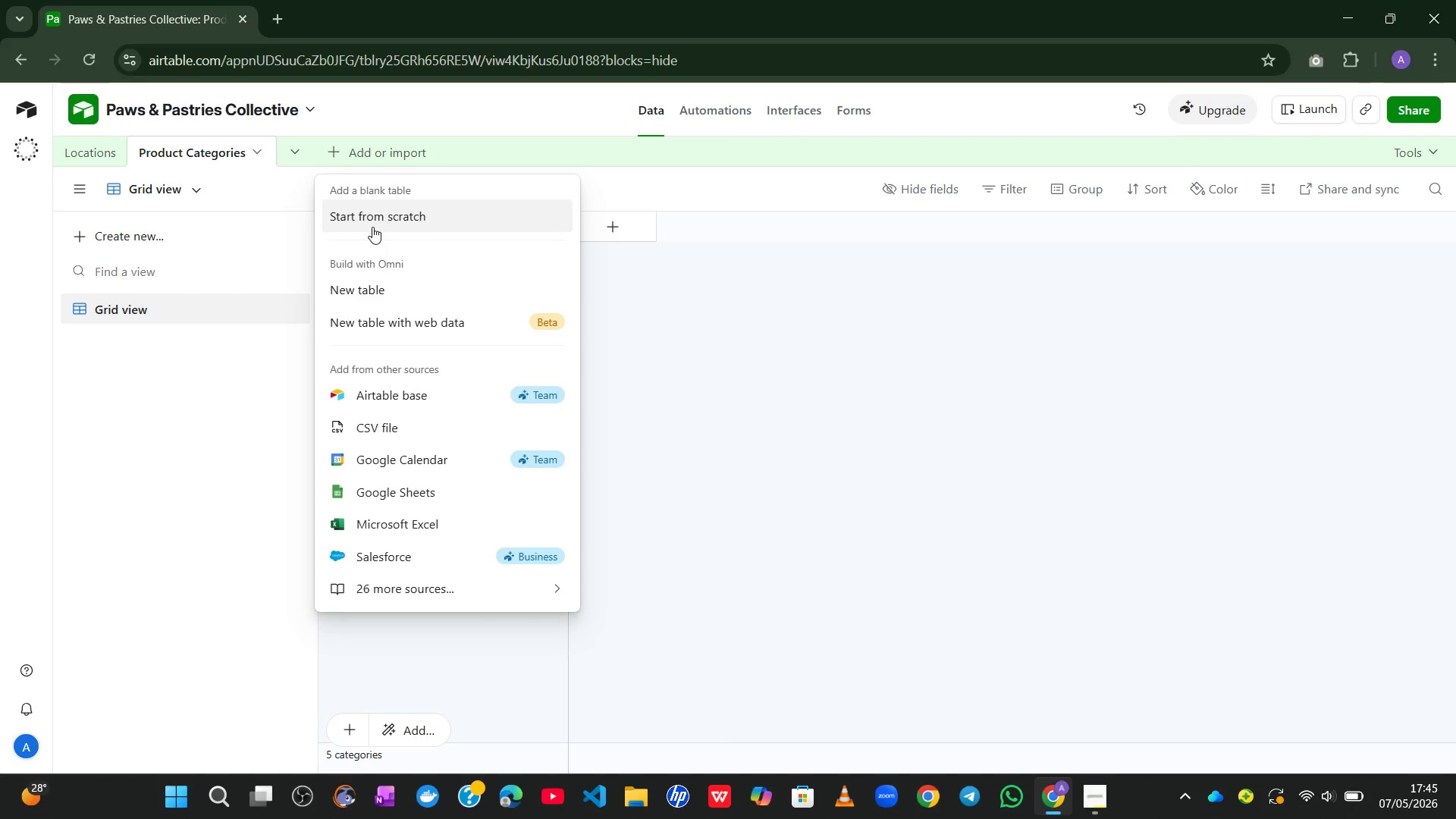 
left_click([372, 227])
 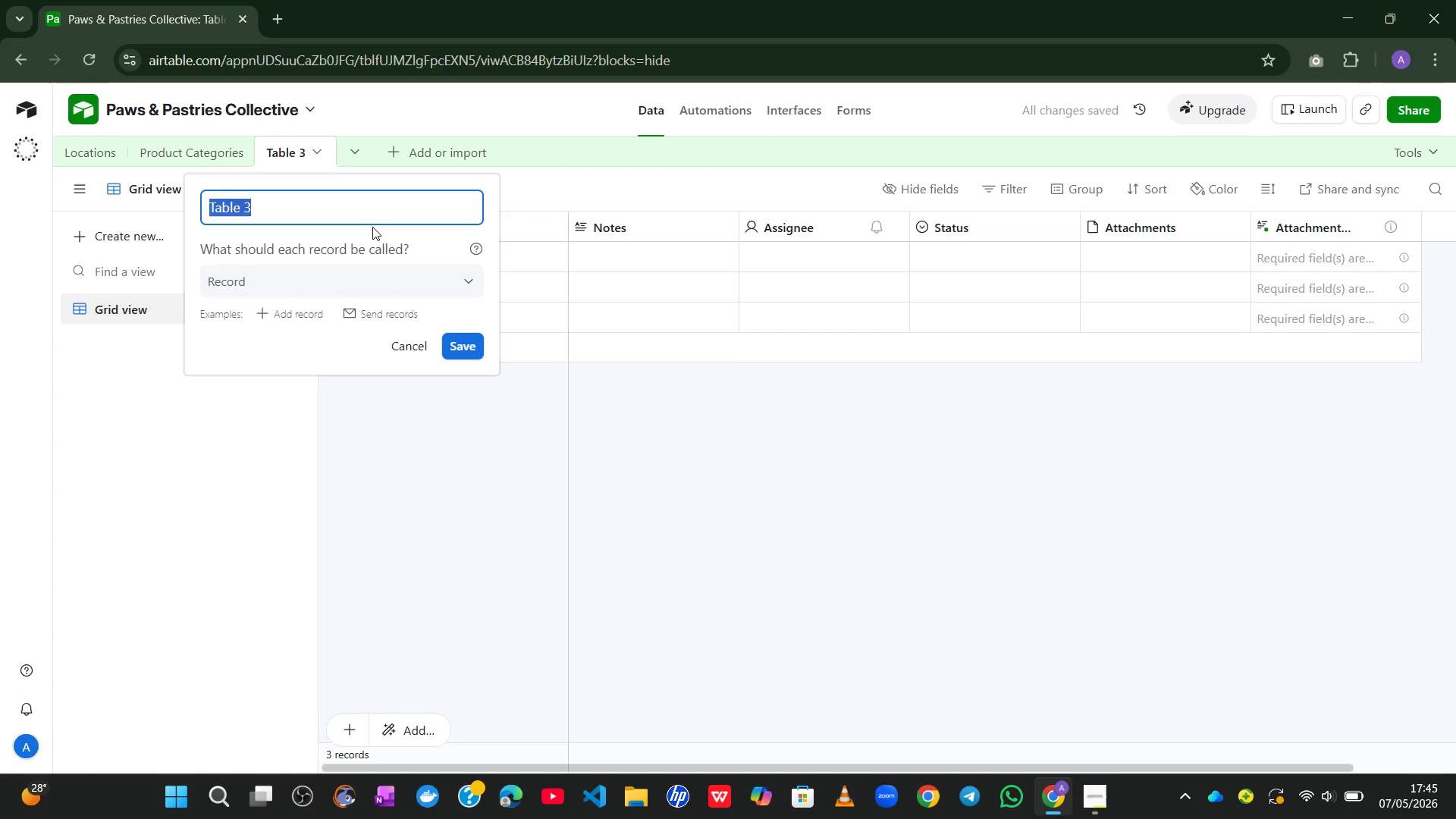 
type(Weekly Sales Records)
 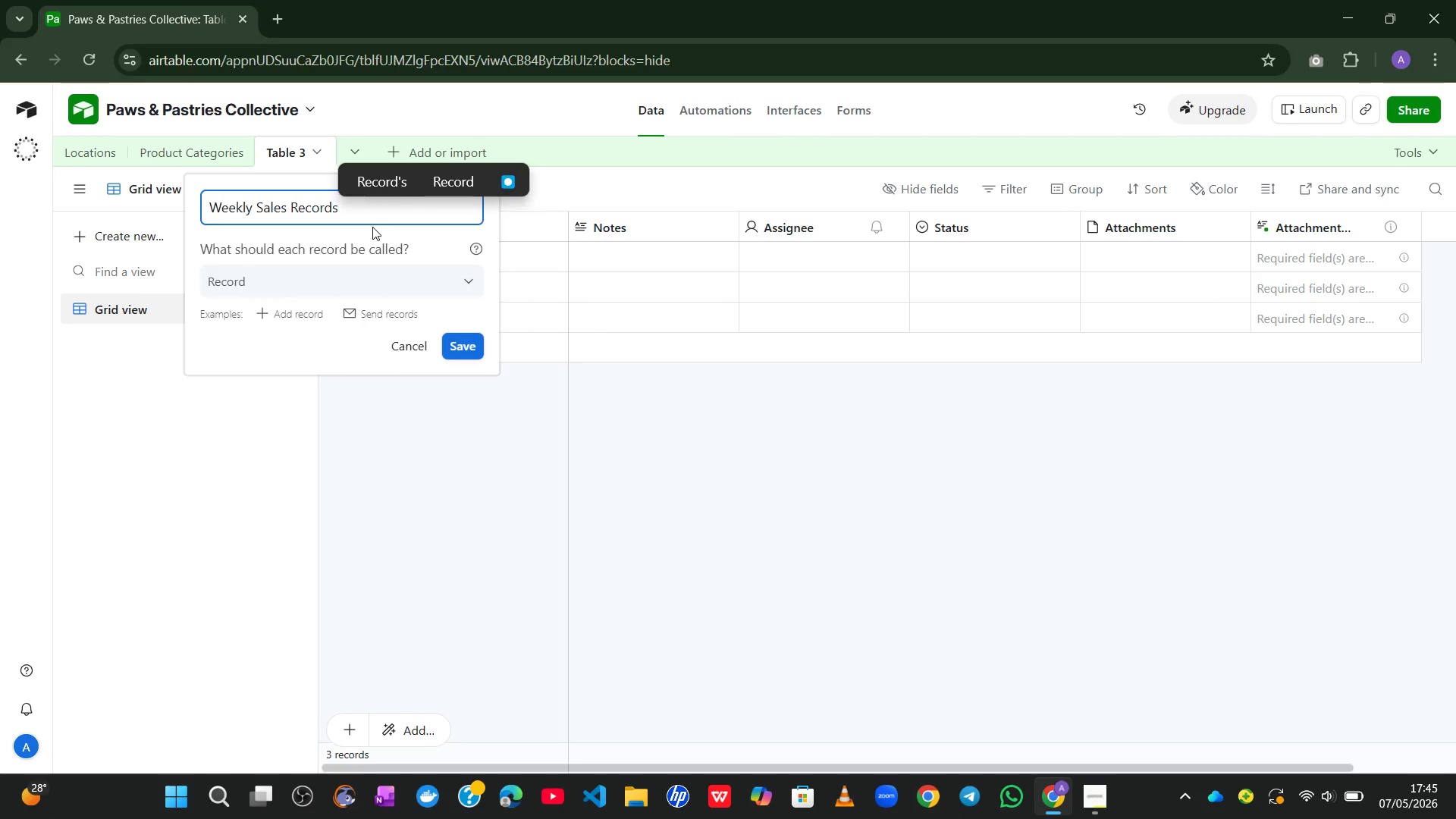 
left_click([465, 343])
 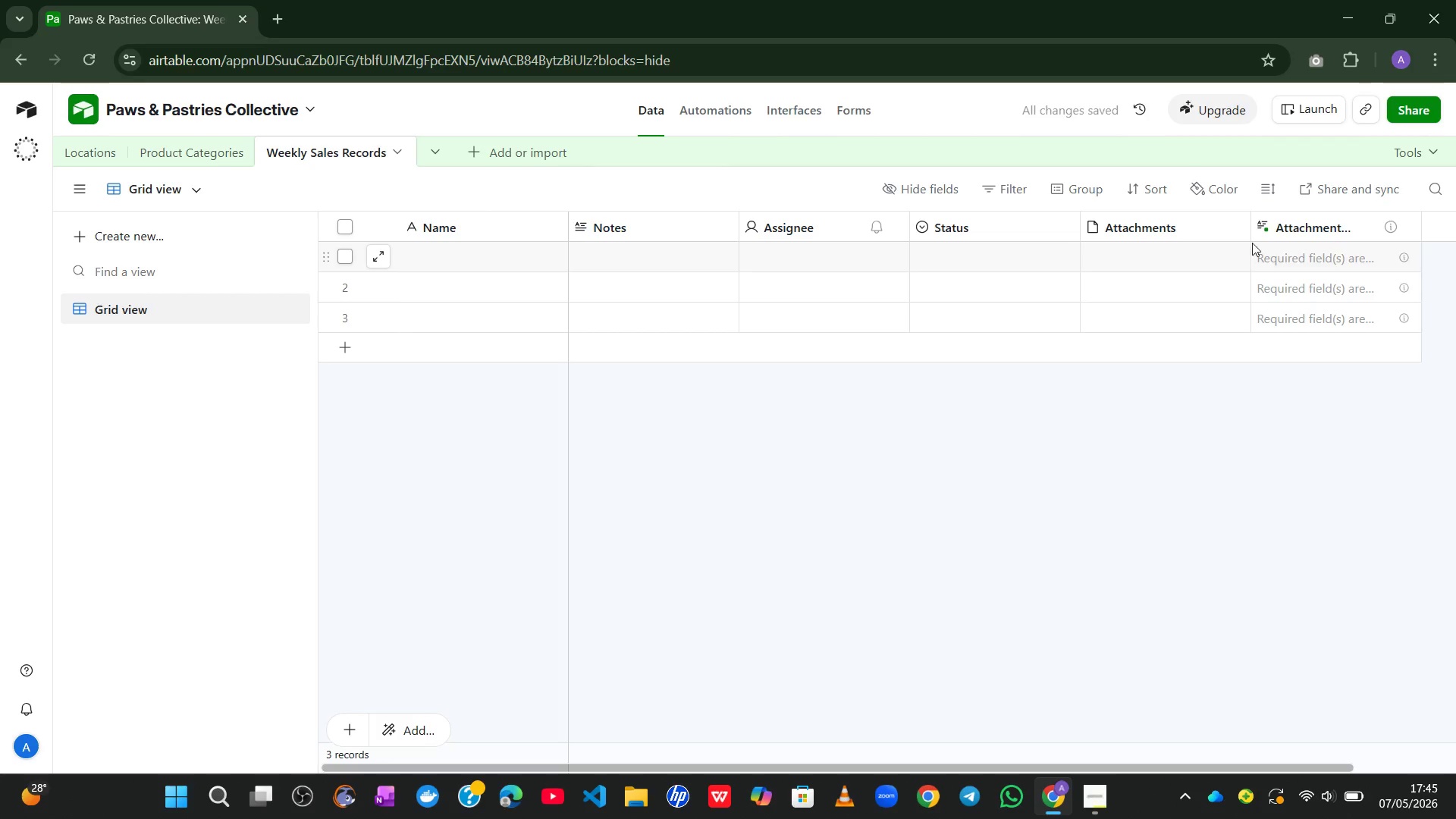 
right_click([1298, 226])
 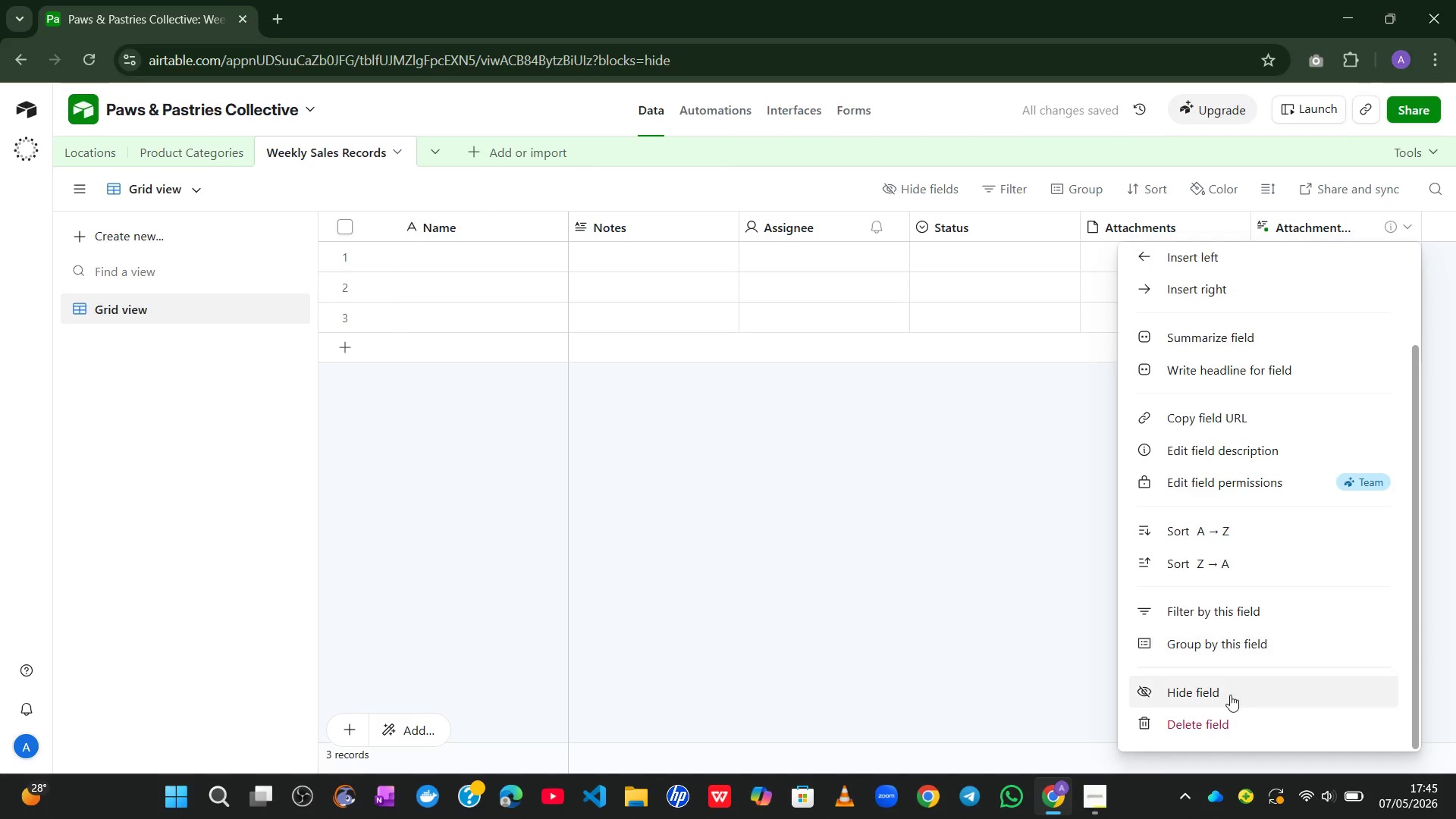 
left_click([1224, 719])
 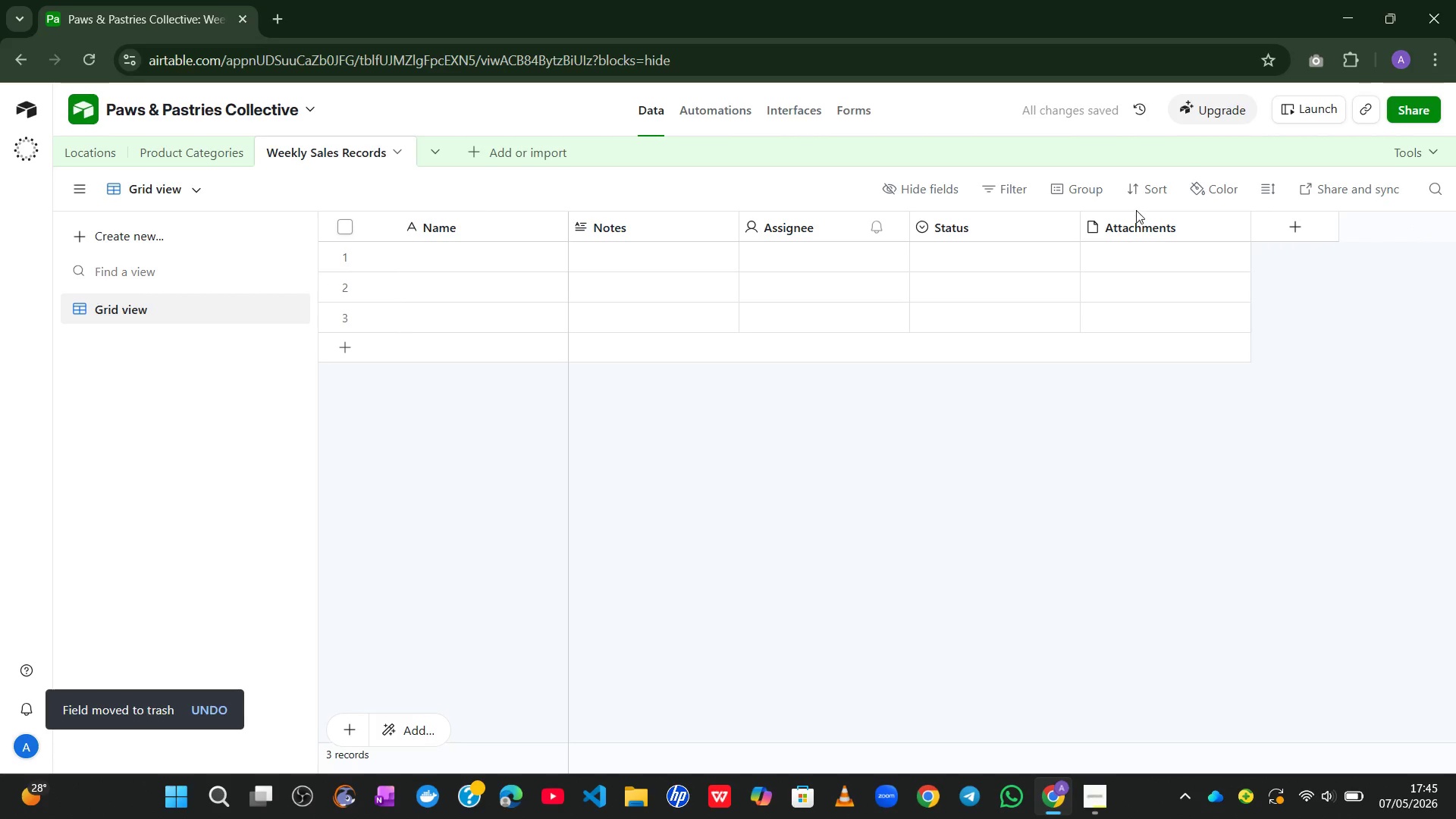 
right_click([1131, 219])
 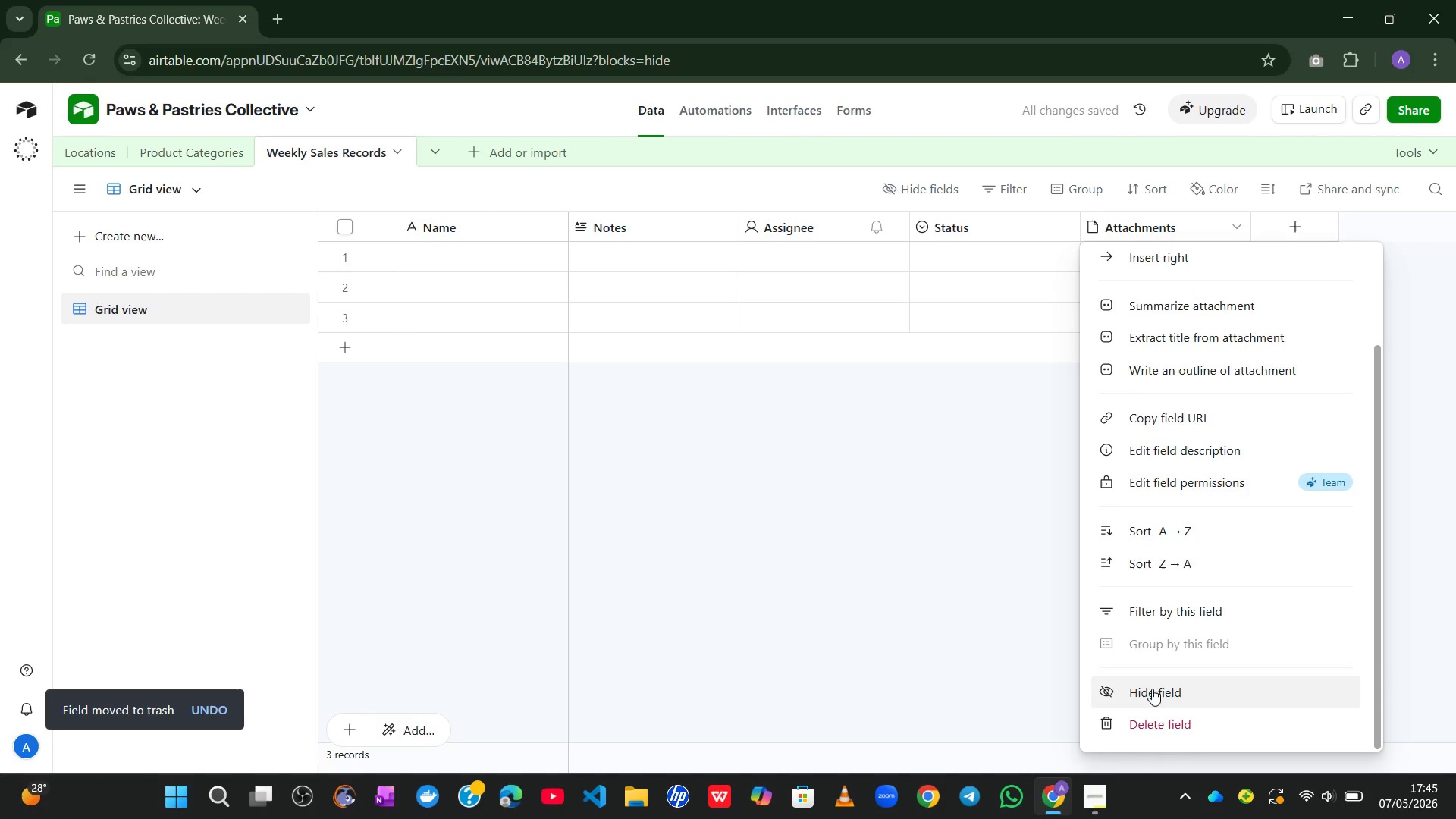 
left_click([1150, 713])
 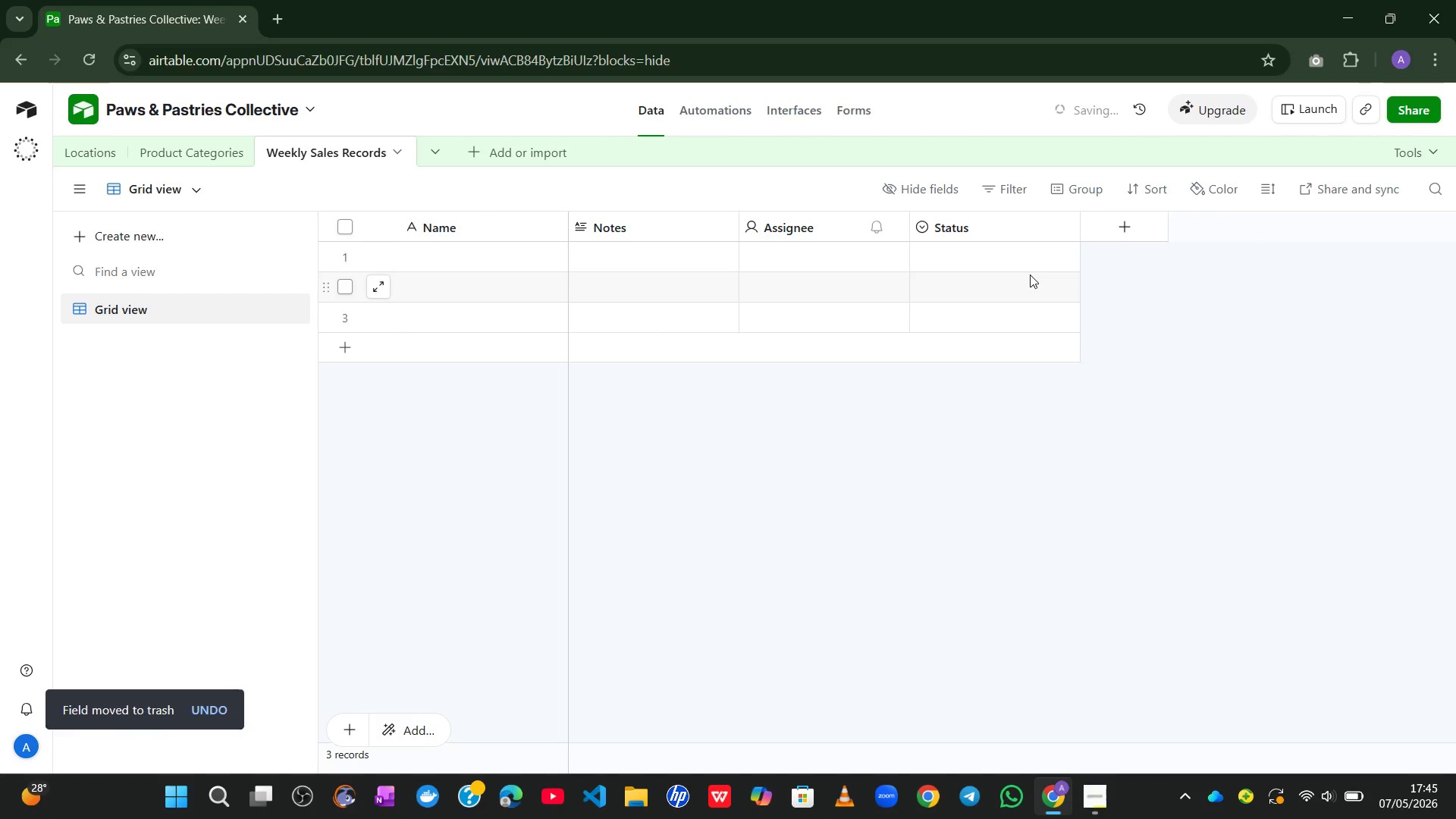 
right_click([1015, 228])
 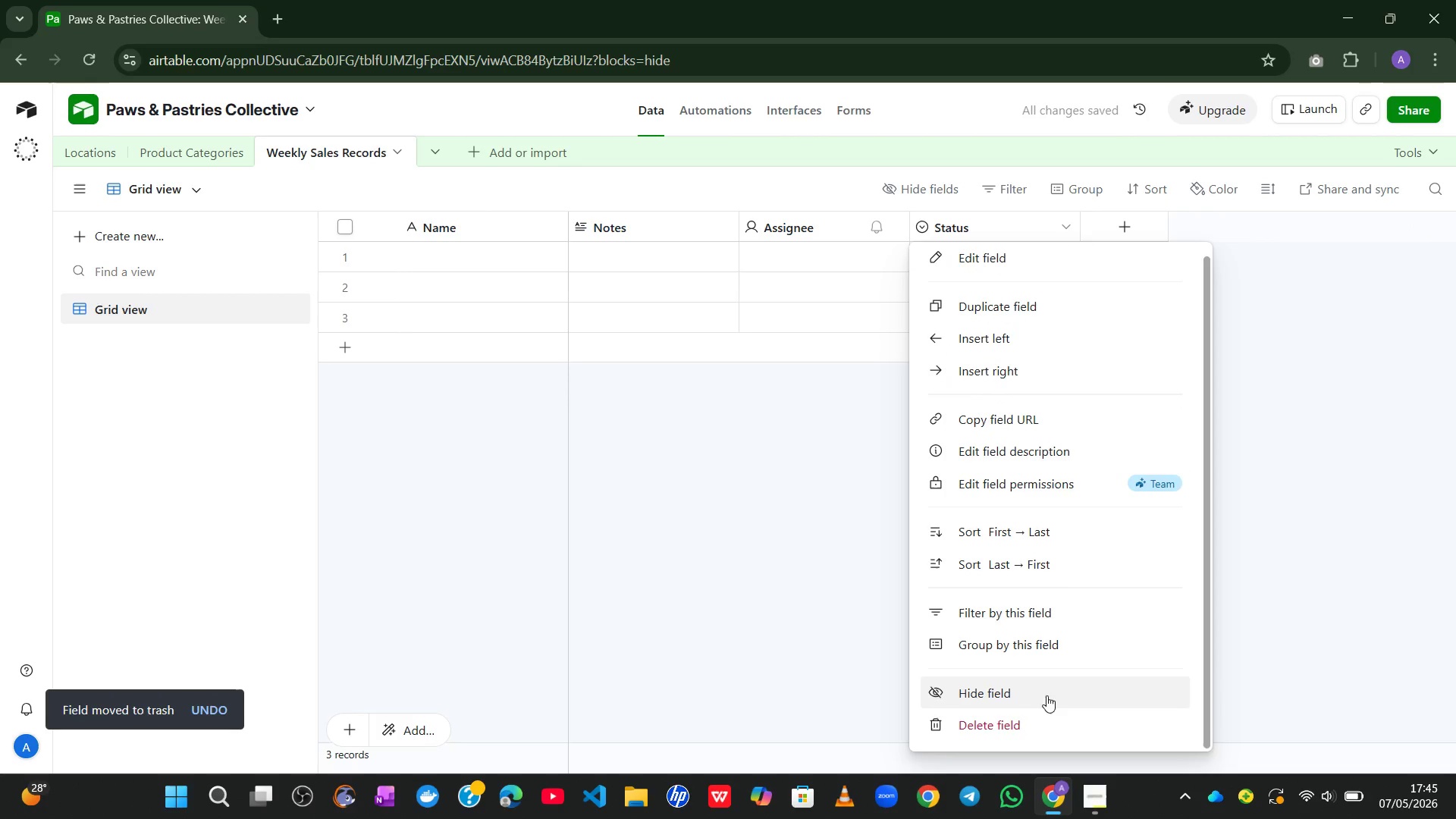 
left_click([1028, 722])
 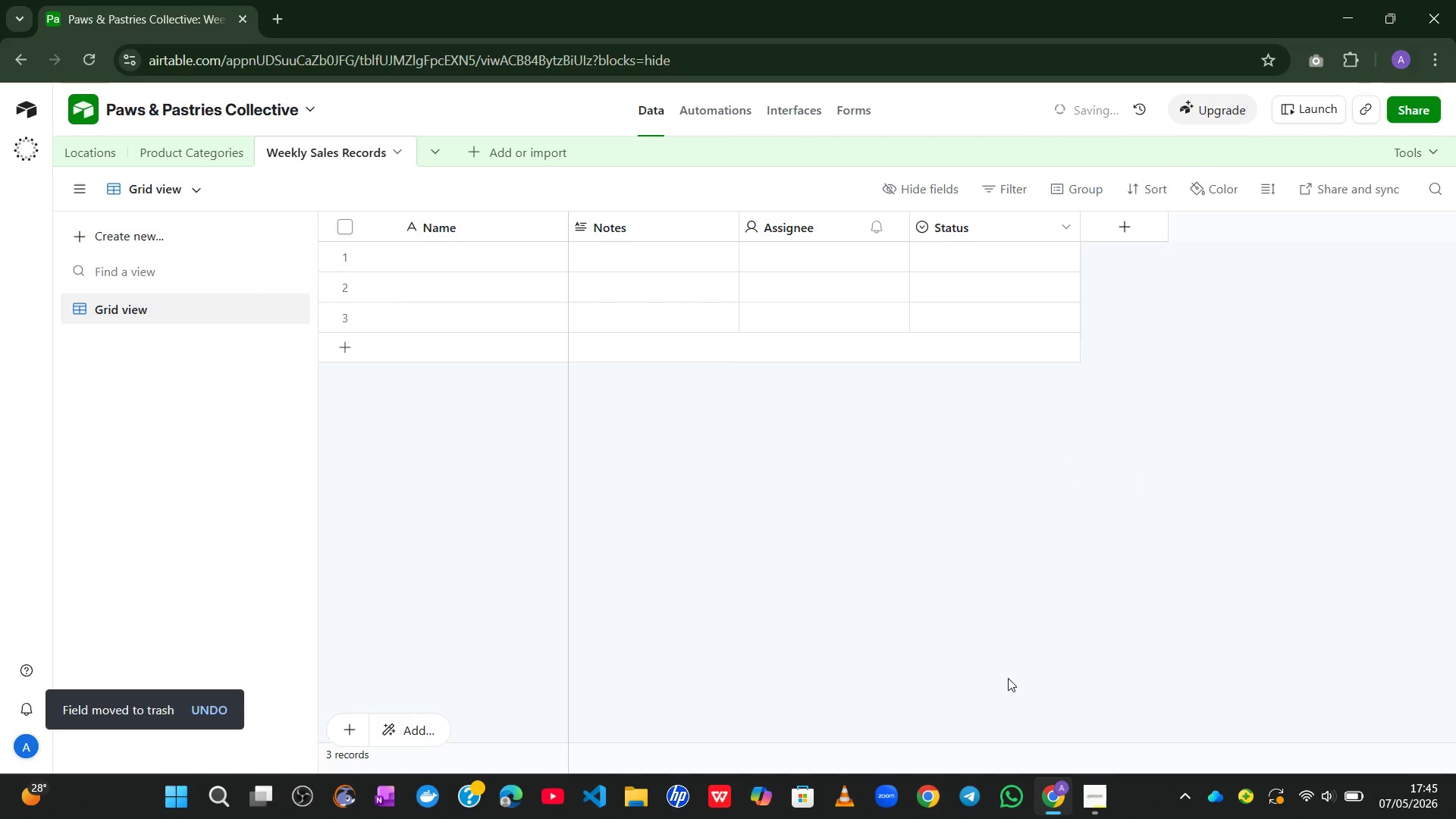 
left_click_drag(start_coordinate=[1028, 722], to_coordinate=[997, 639])
 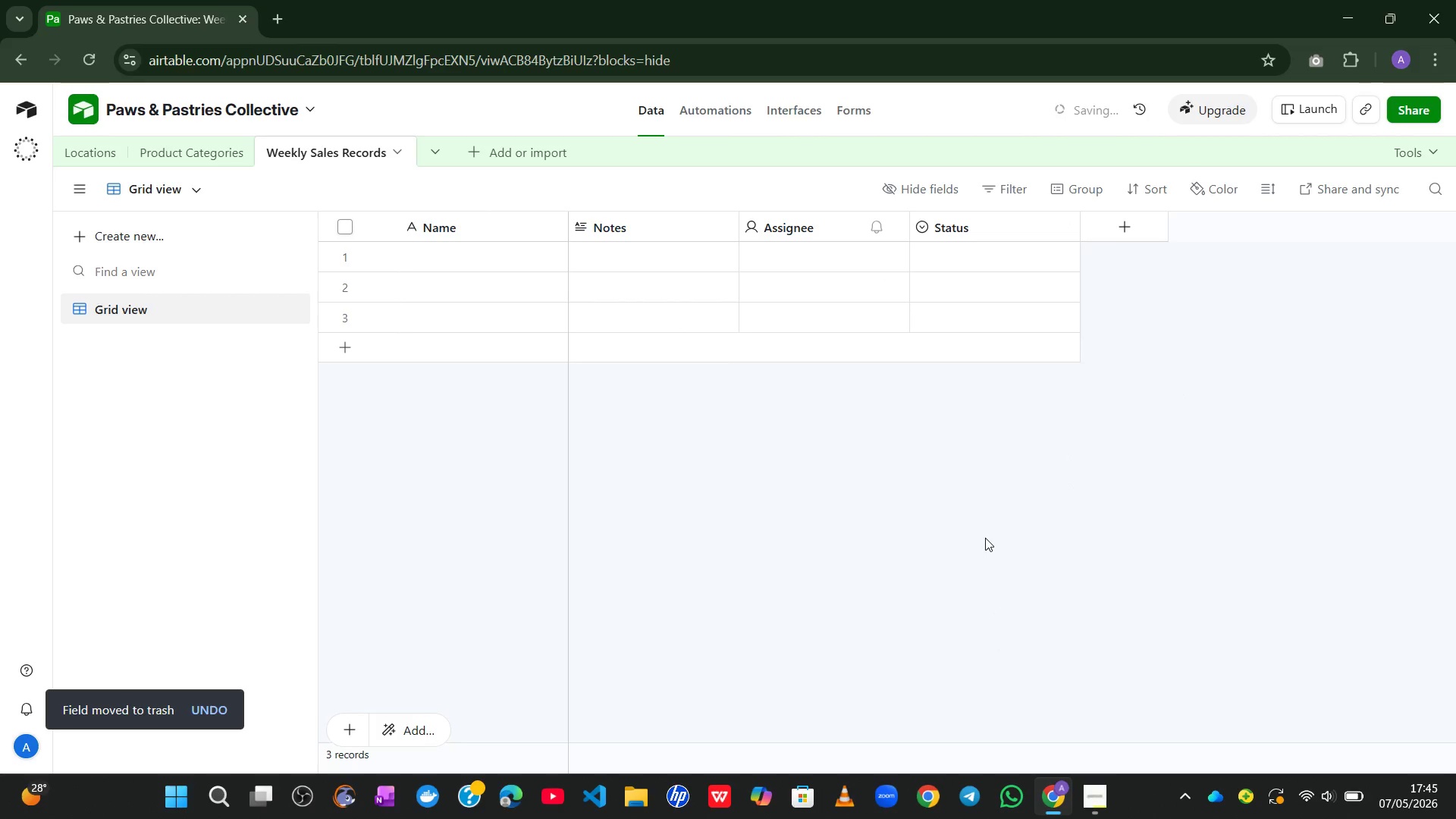 
left_click_drag(start_coordinate=[985, 538], to_coordinate=[963, 444])
 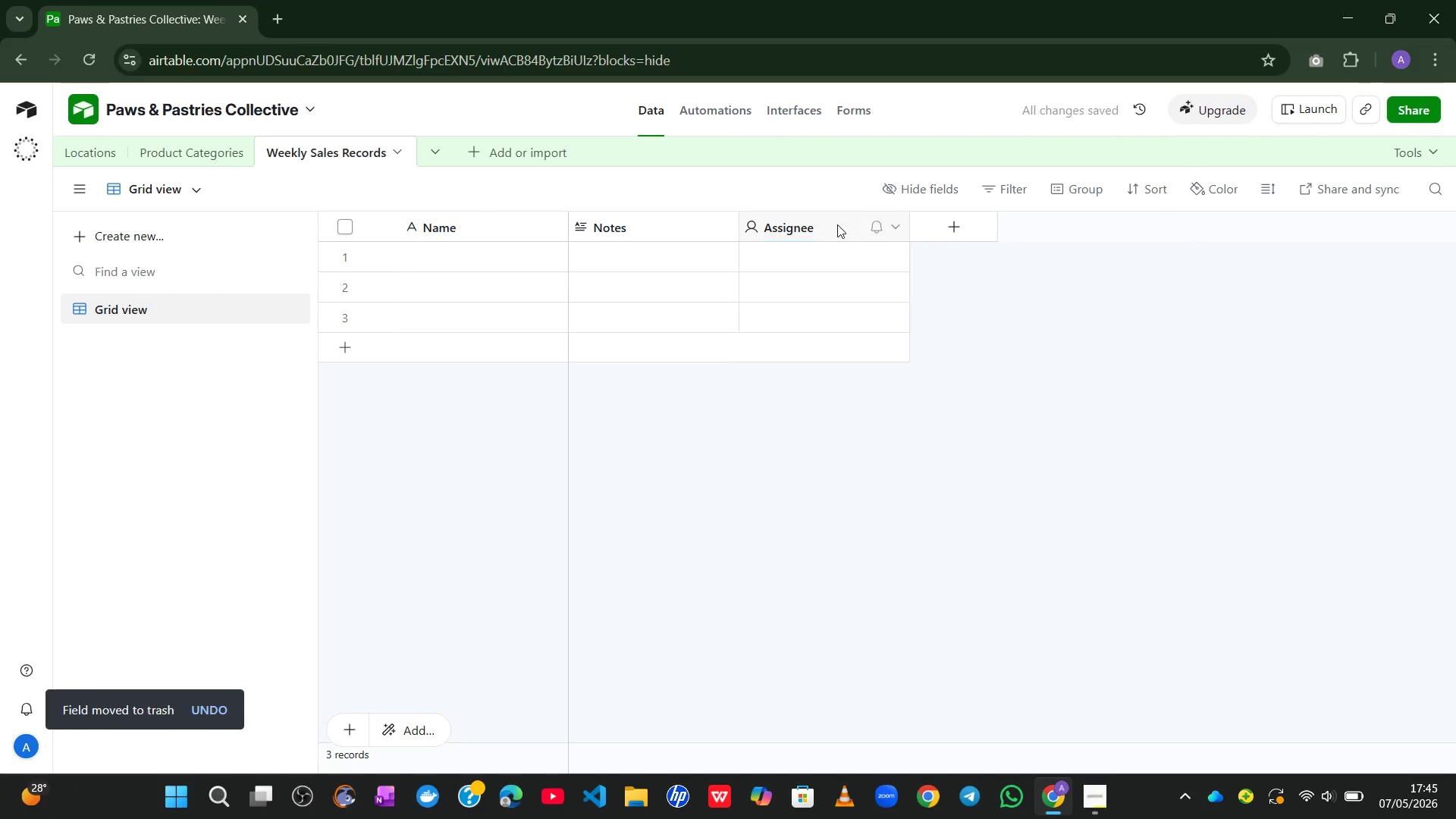 
right_click([836, 224])
 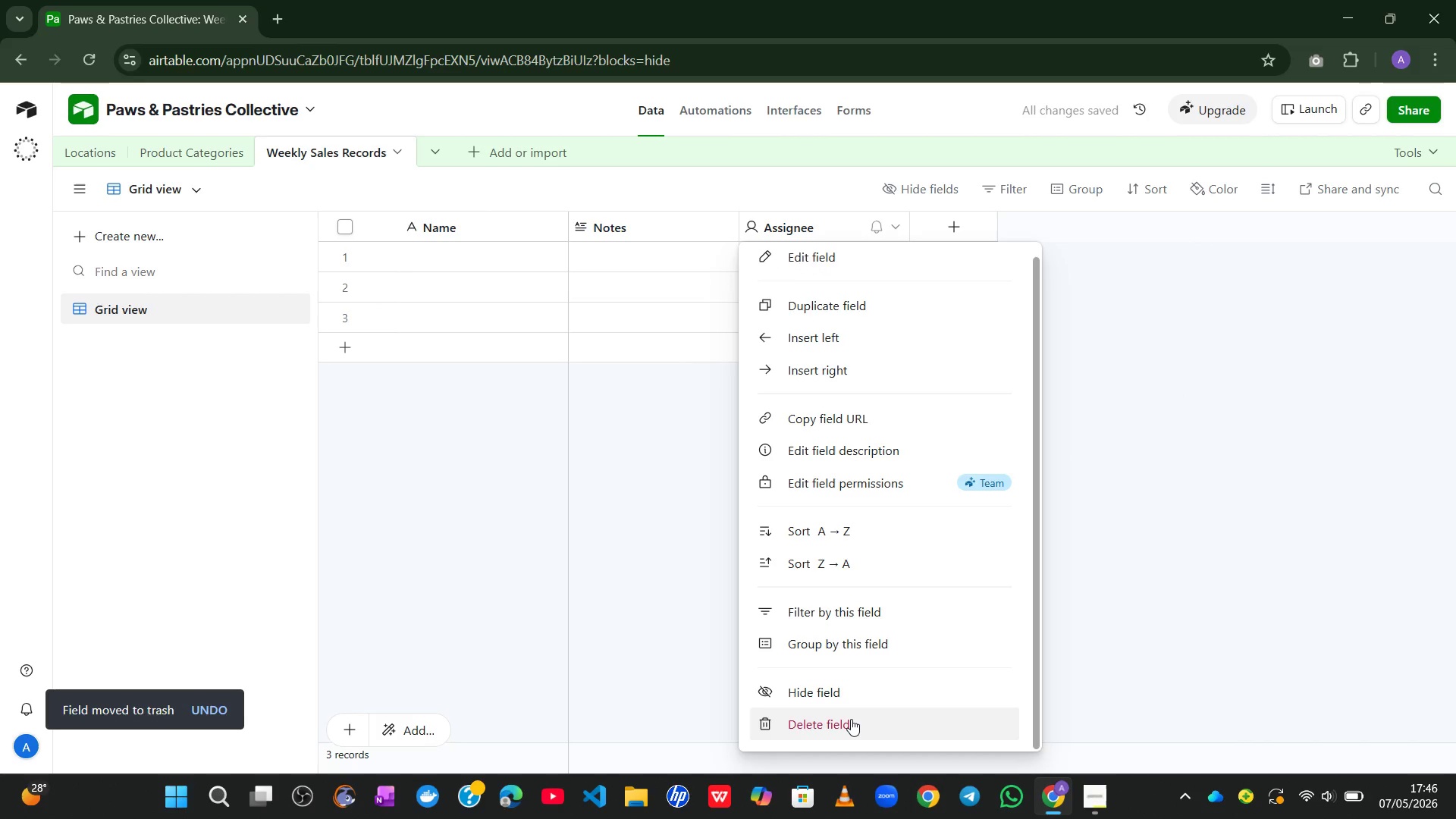 
double_click([851, 719])
 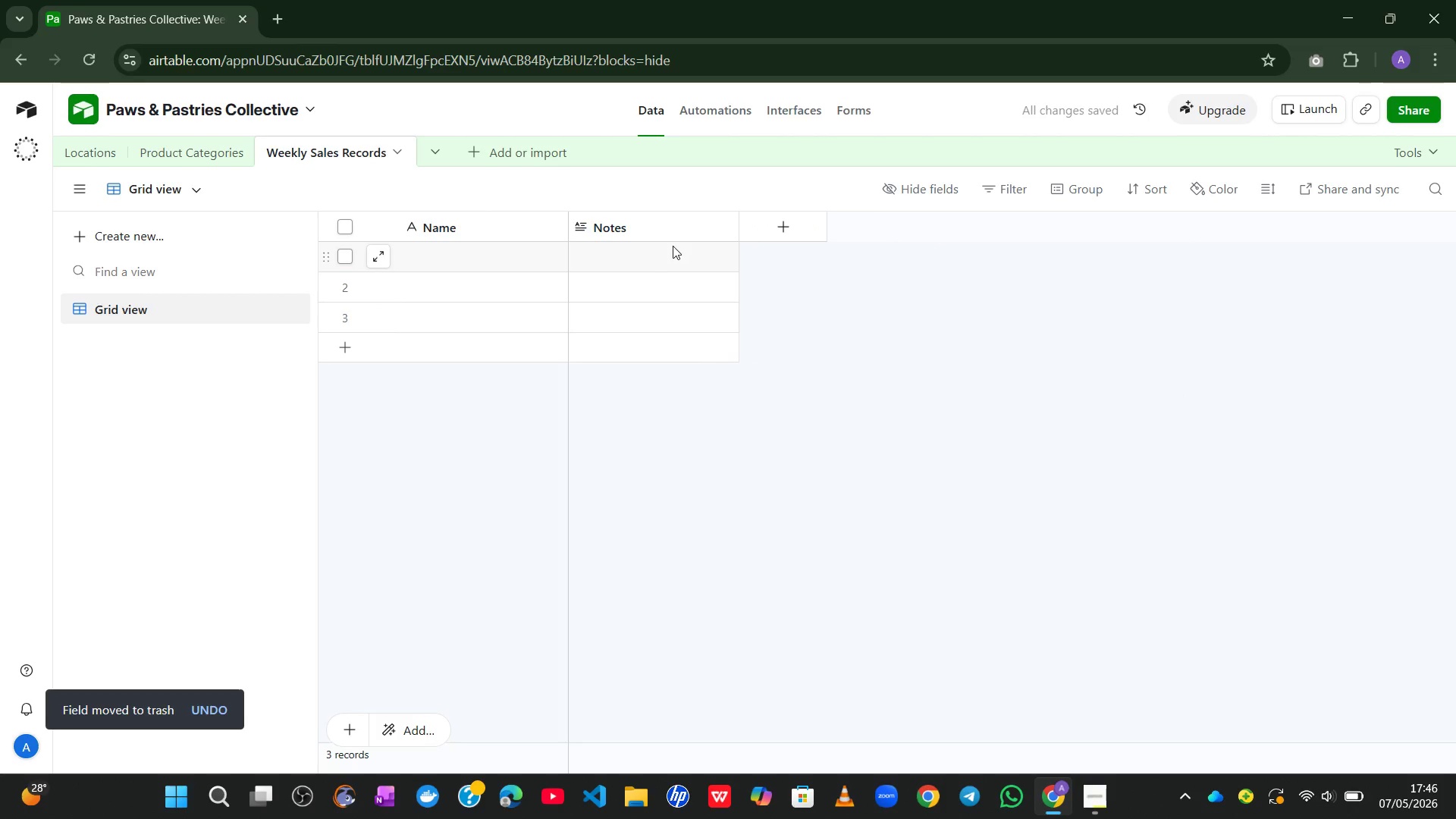 
right_click([656, 218])
 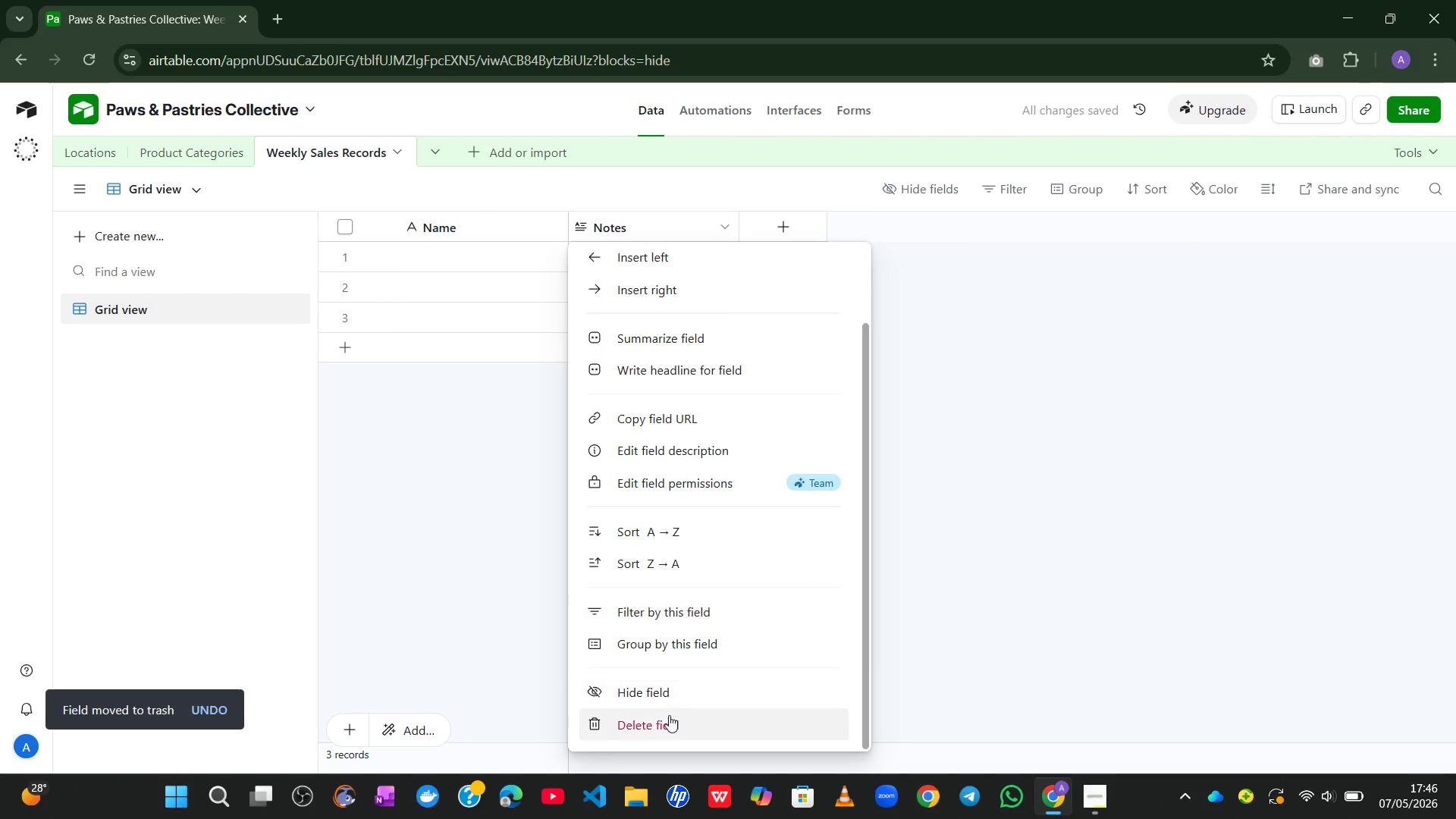 
left_click([668, 721])
 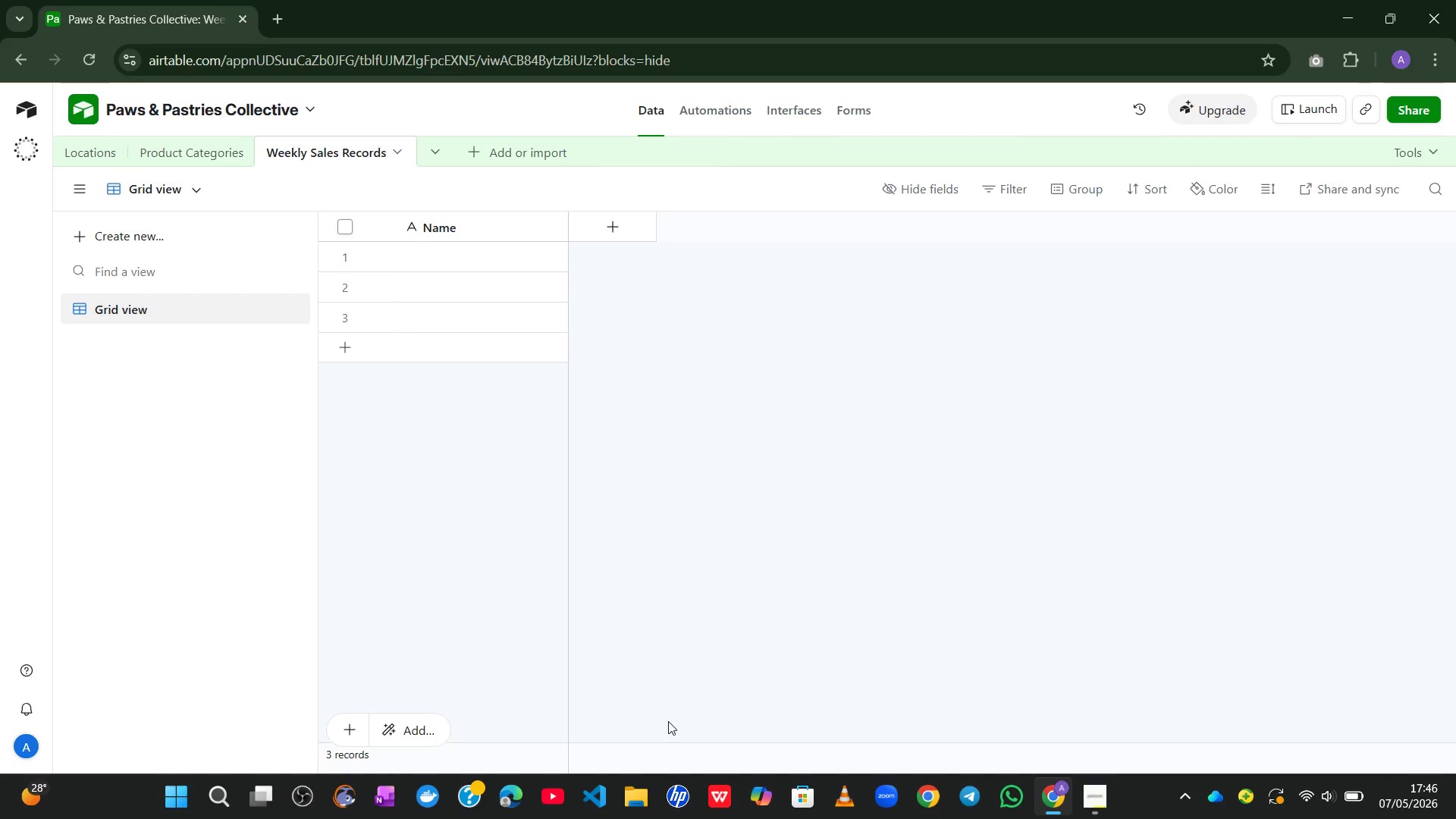 
wait(16.31)
 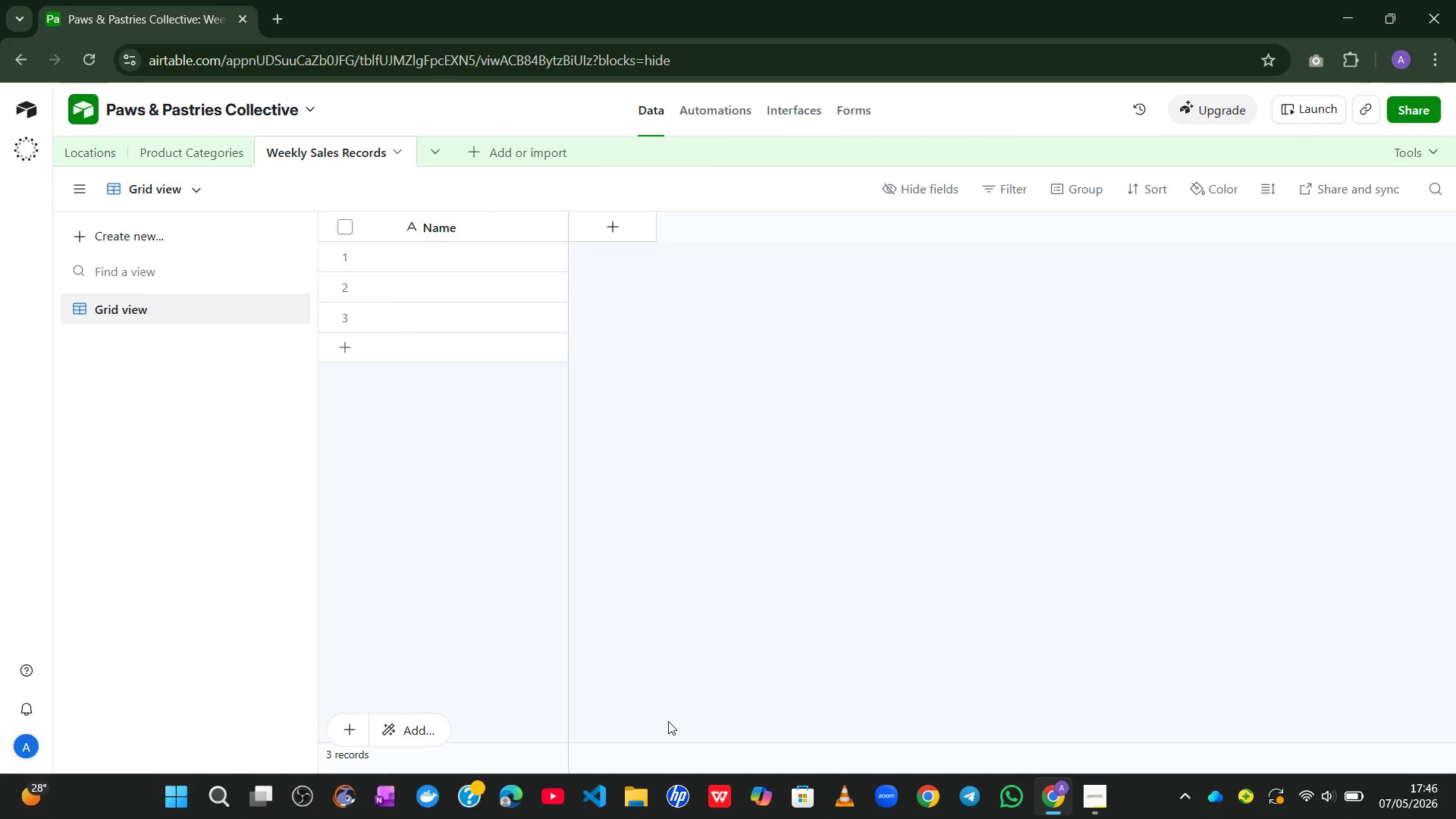 
double_click([453, 228])
 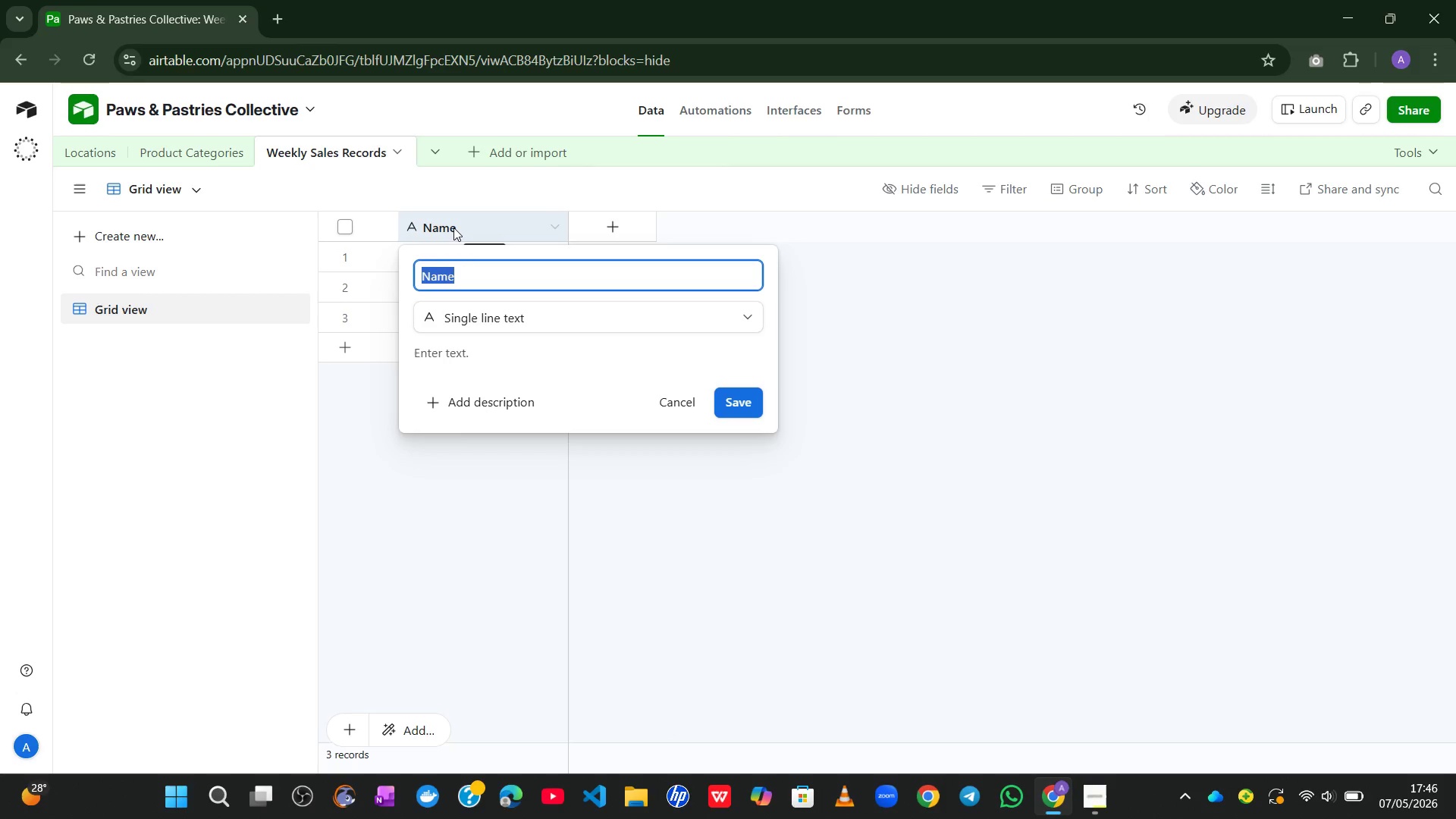 
type(Product Name)
 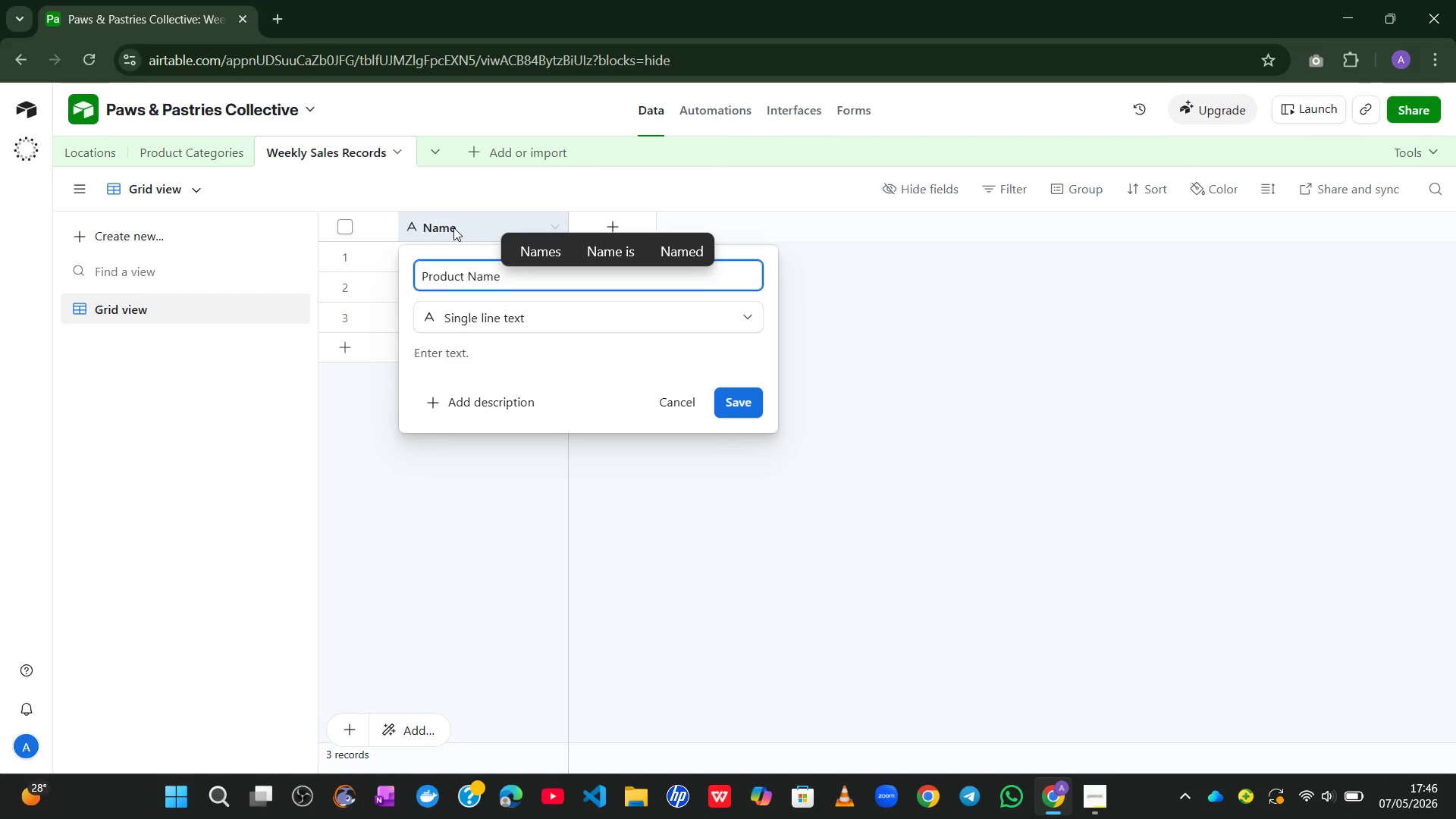 
key(Enter)
 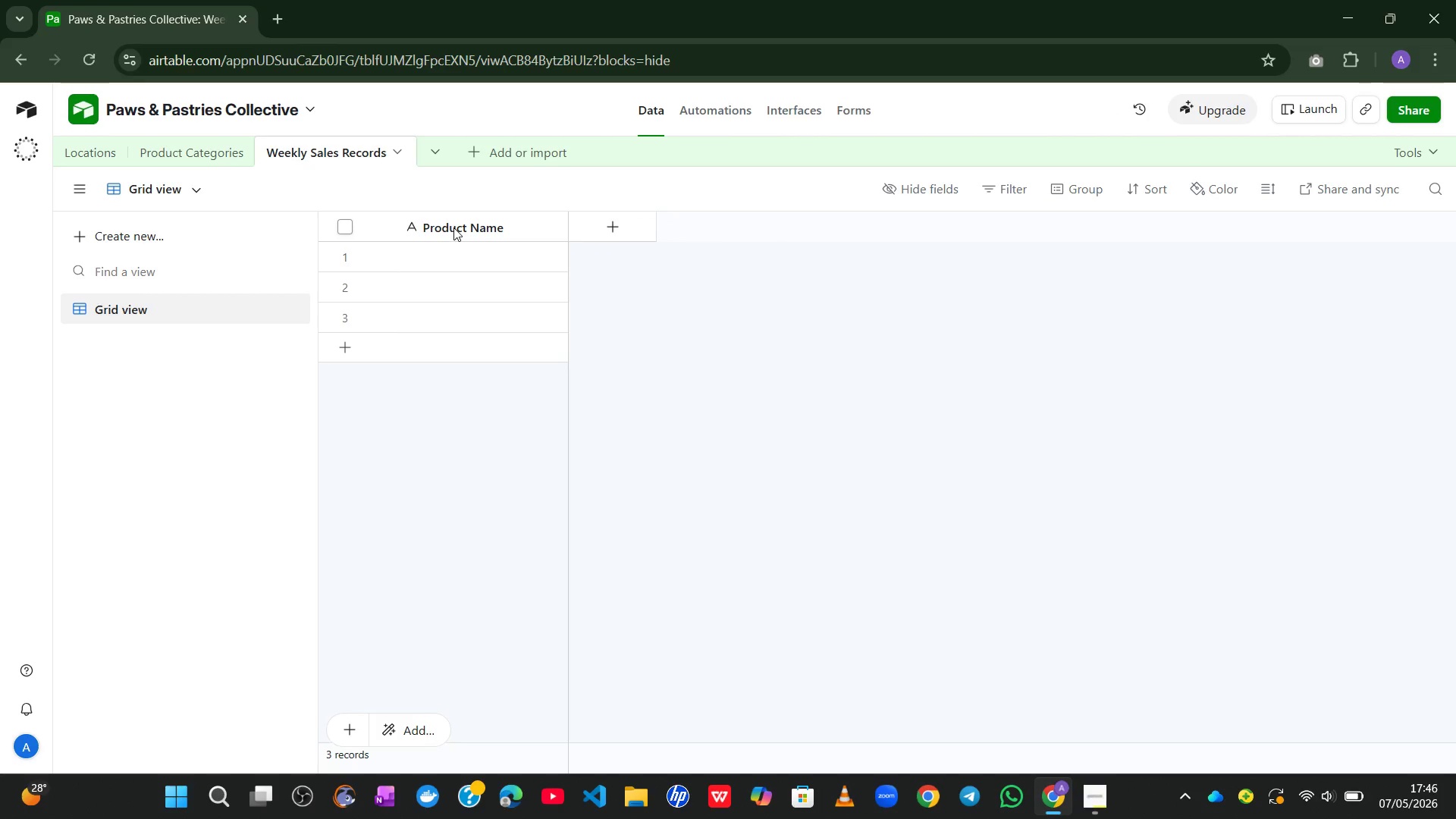 
wait(14.22)
 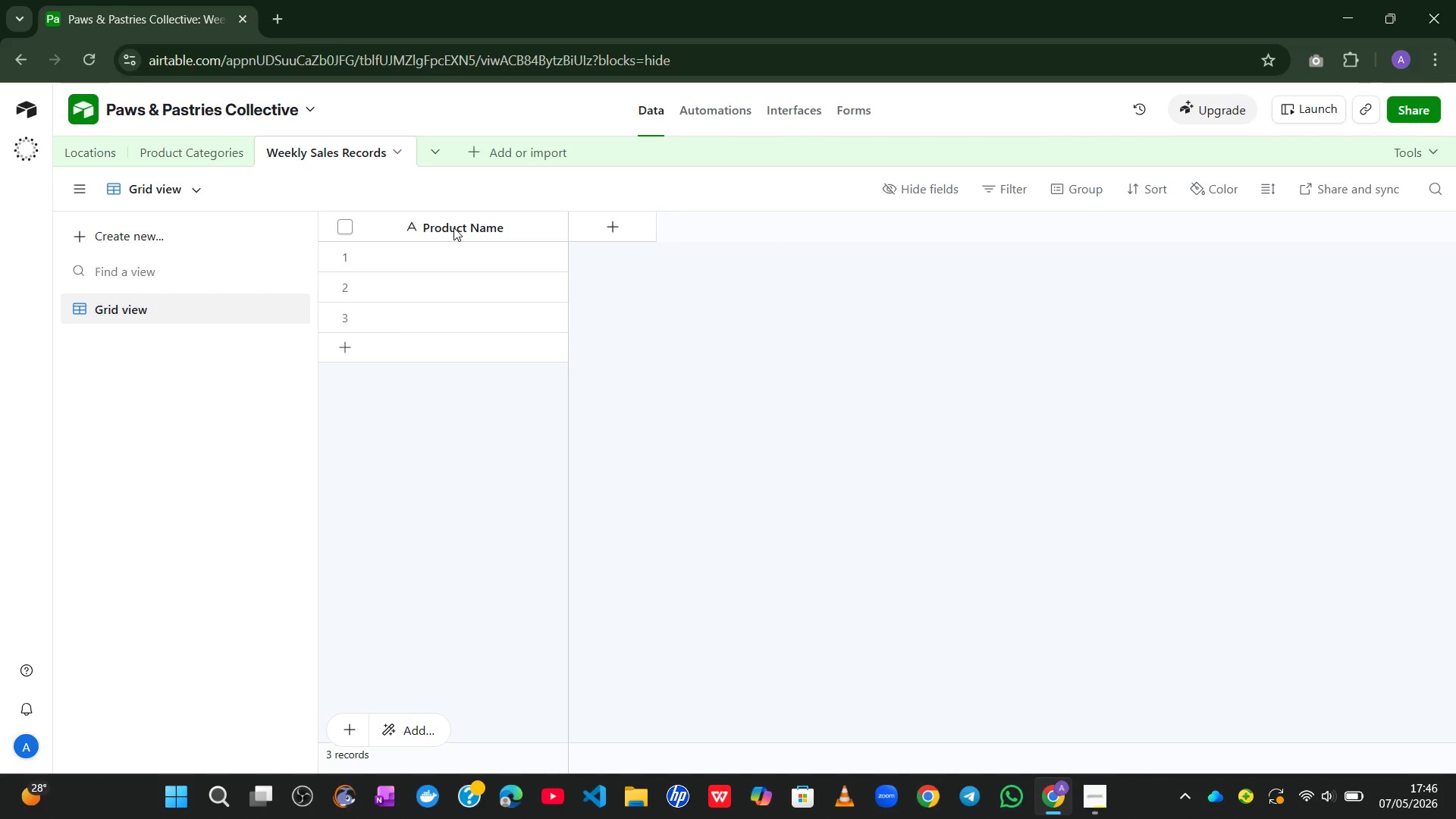 
left_click([604, 228])
 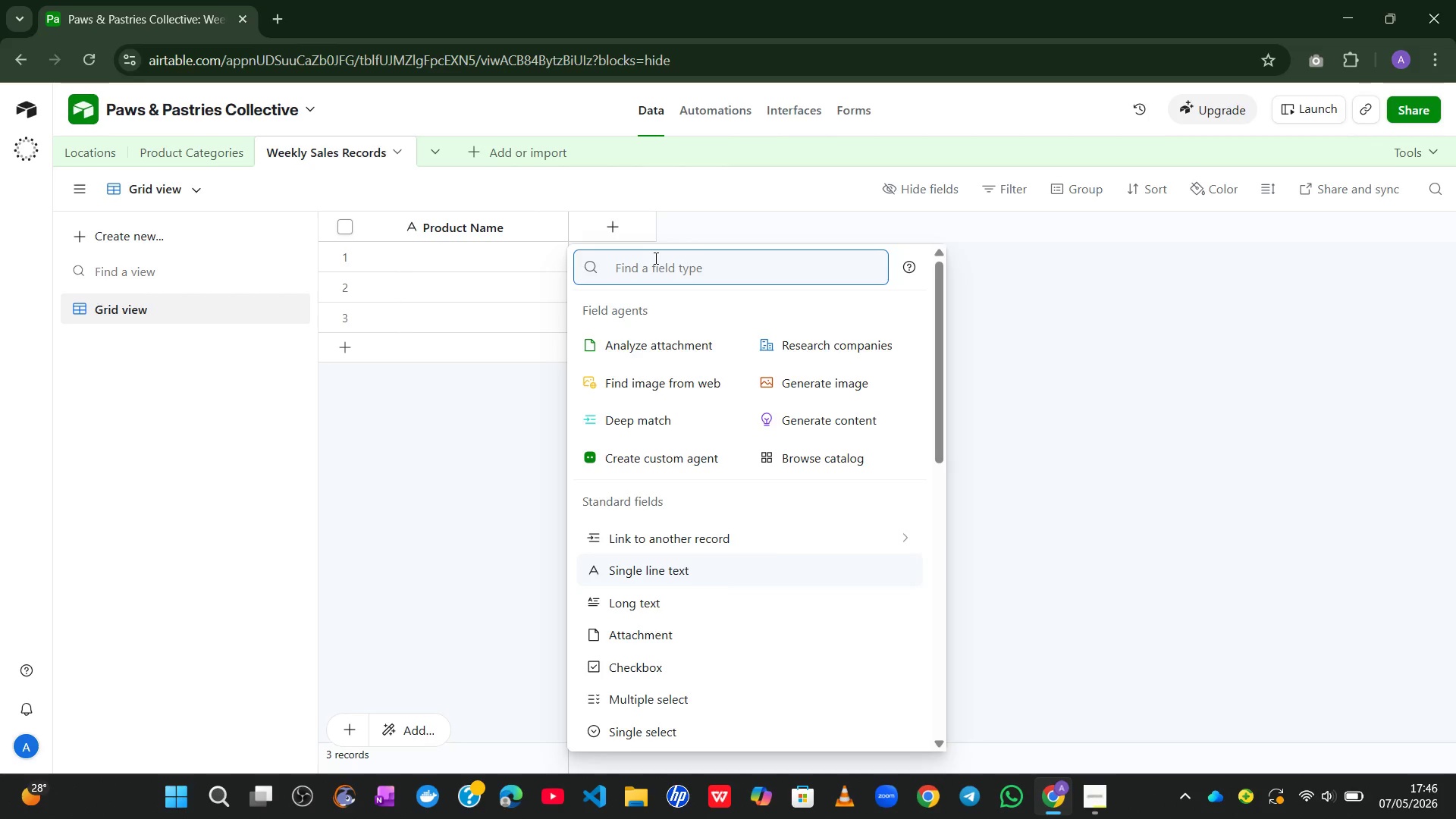 
type(Transact)
 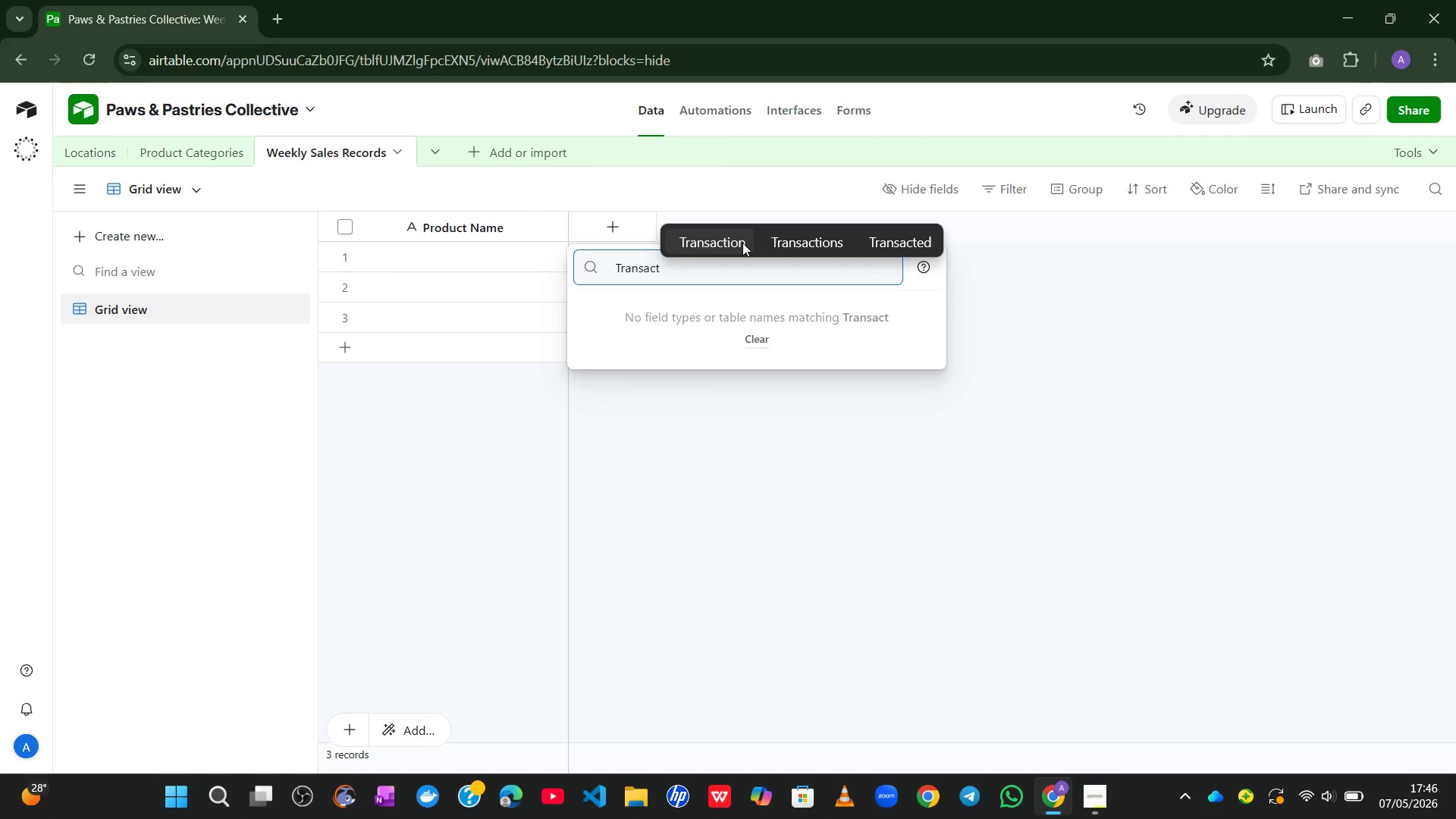 
wait(7.88)
 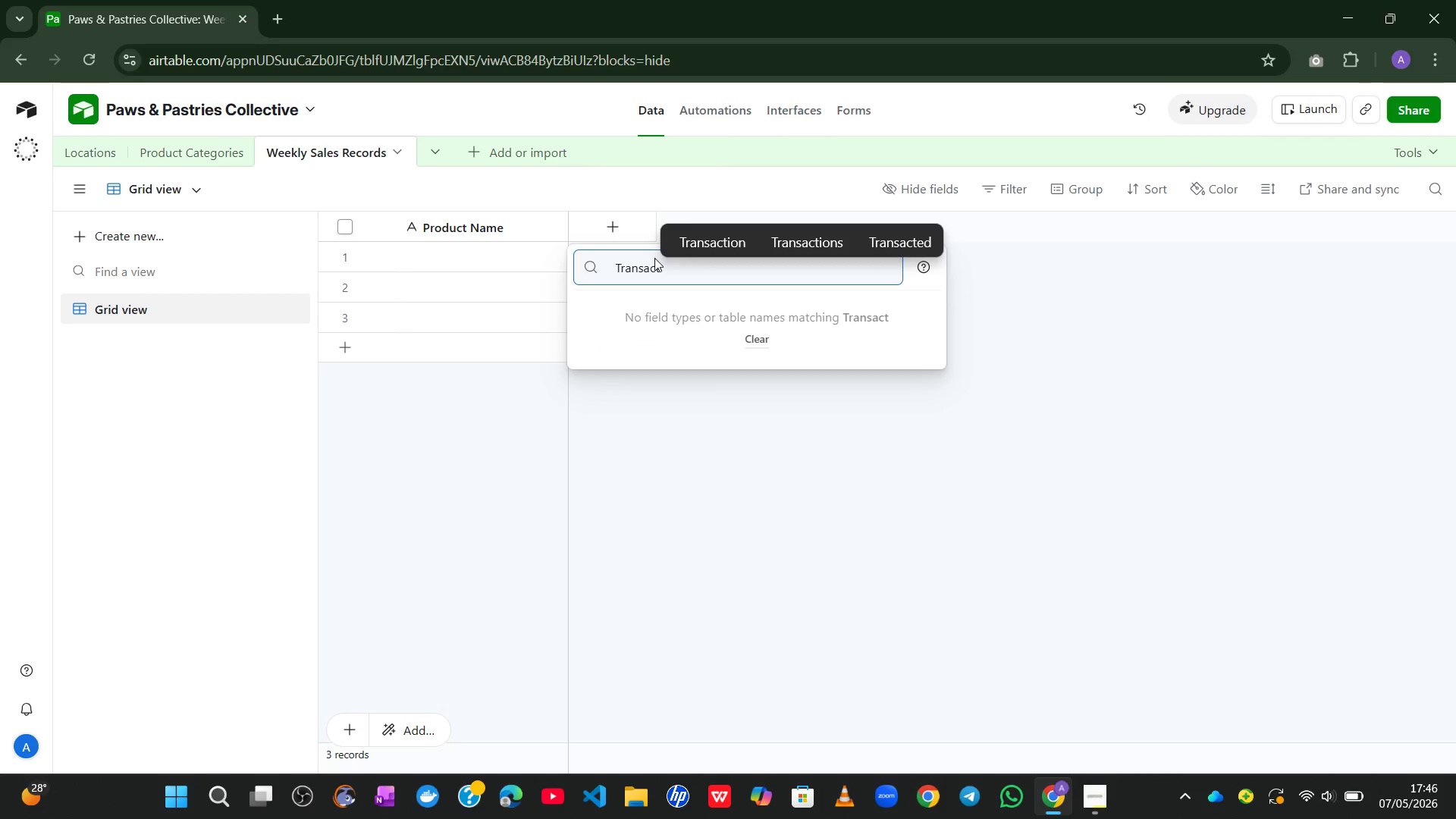 
key(Control+A)
 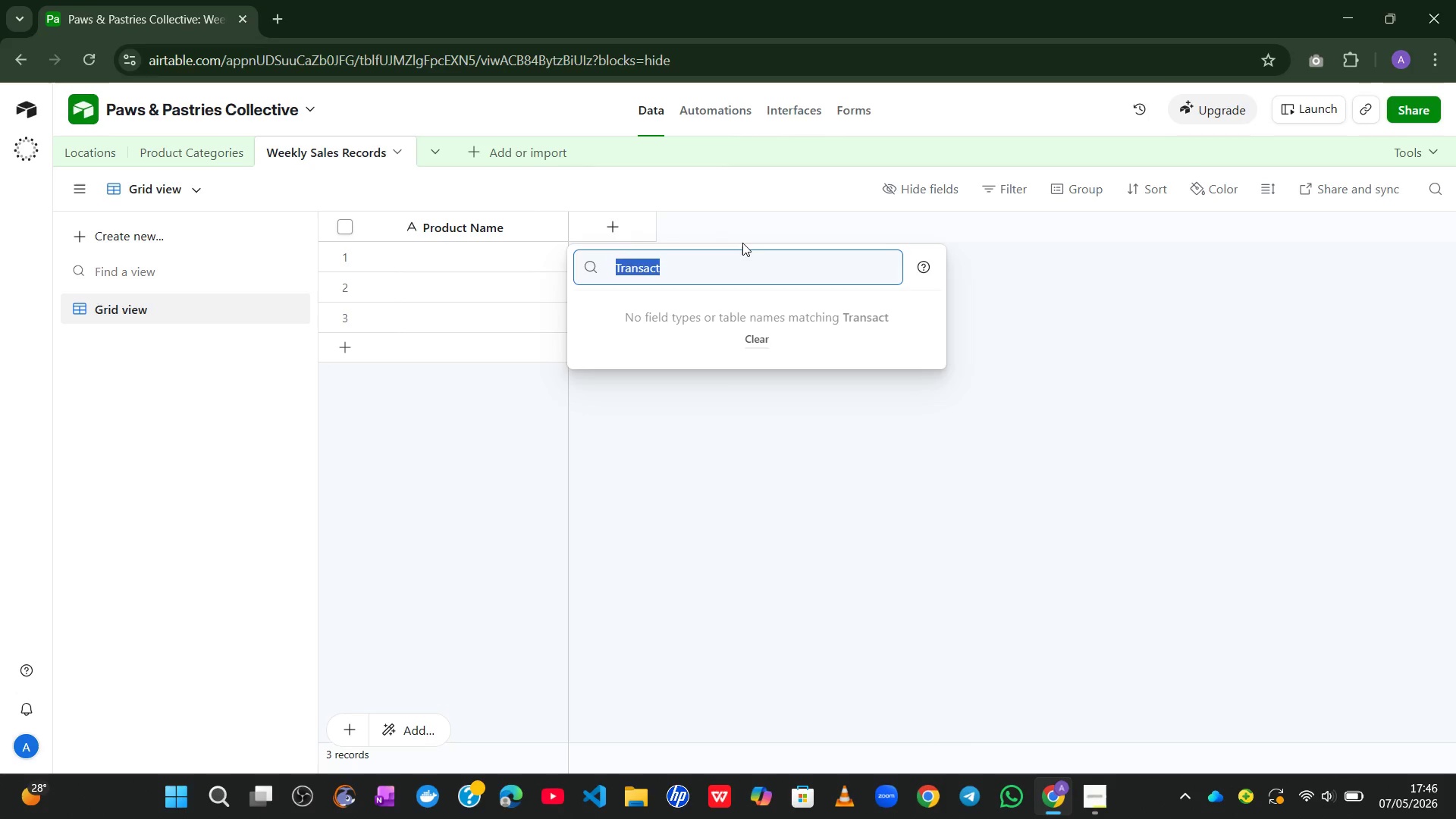 
type(dat)
 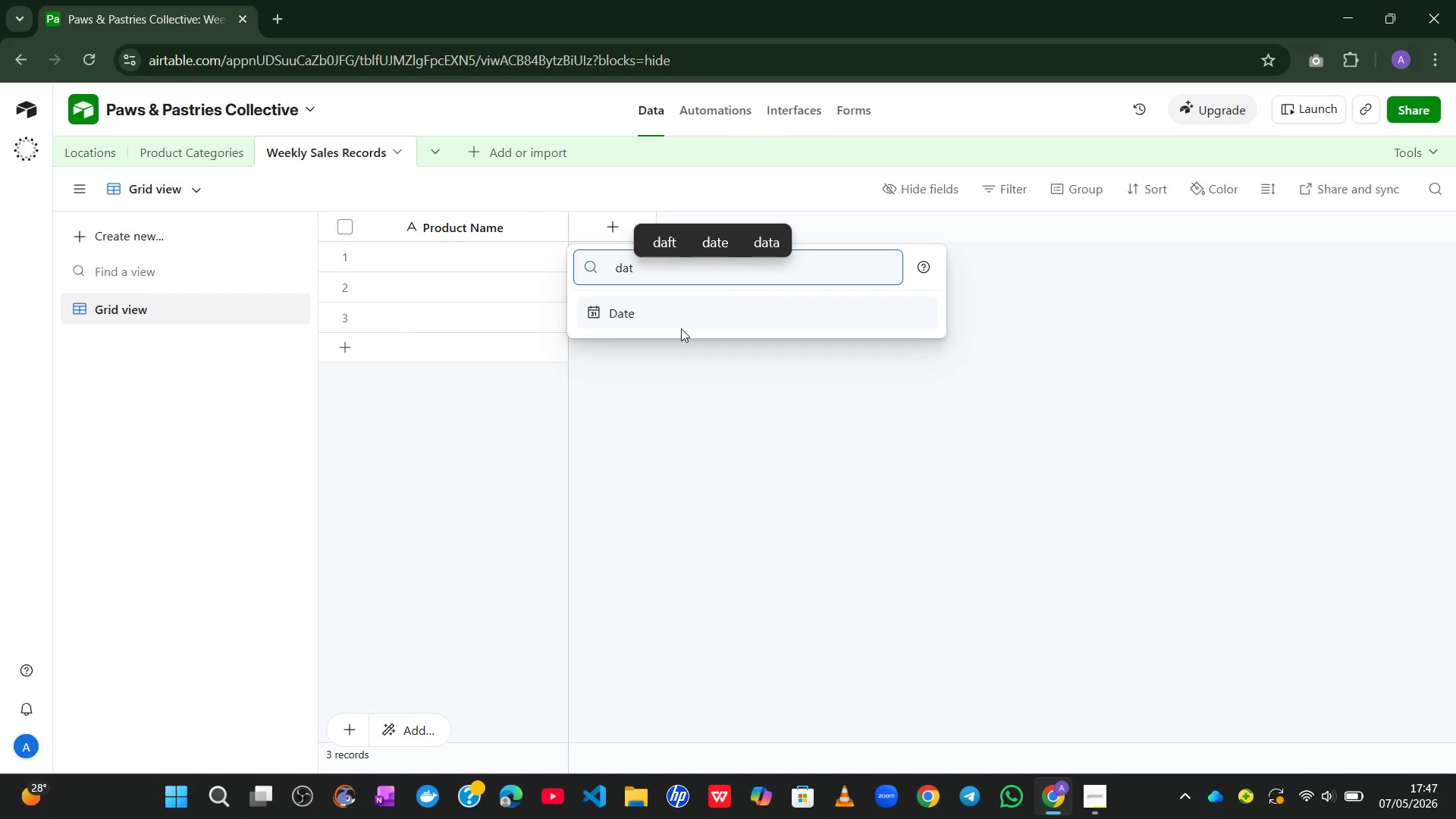 
left_click([664, 323])
 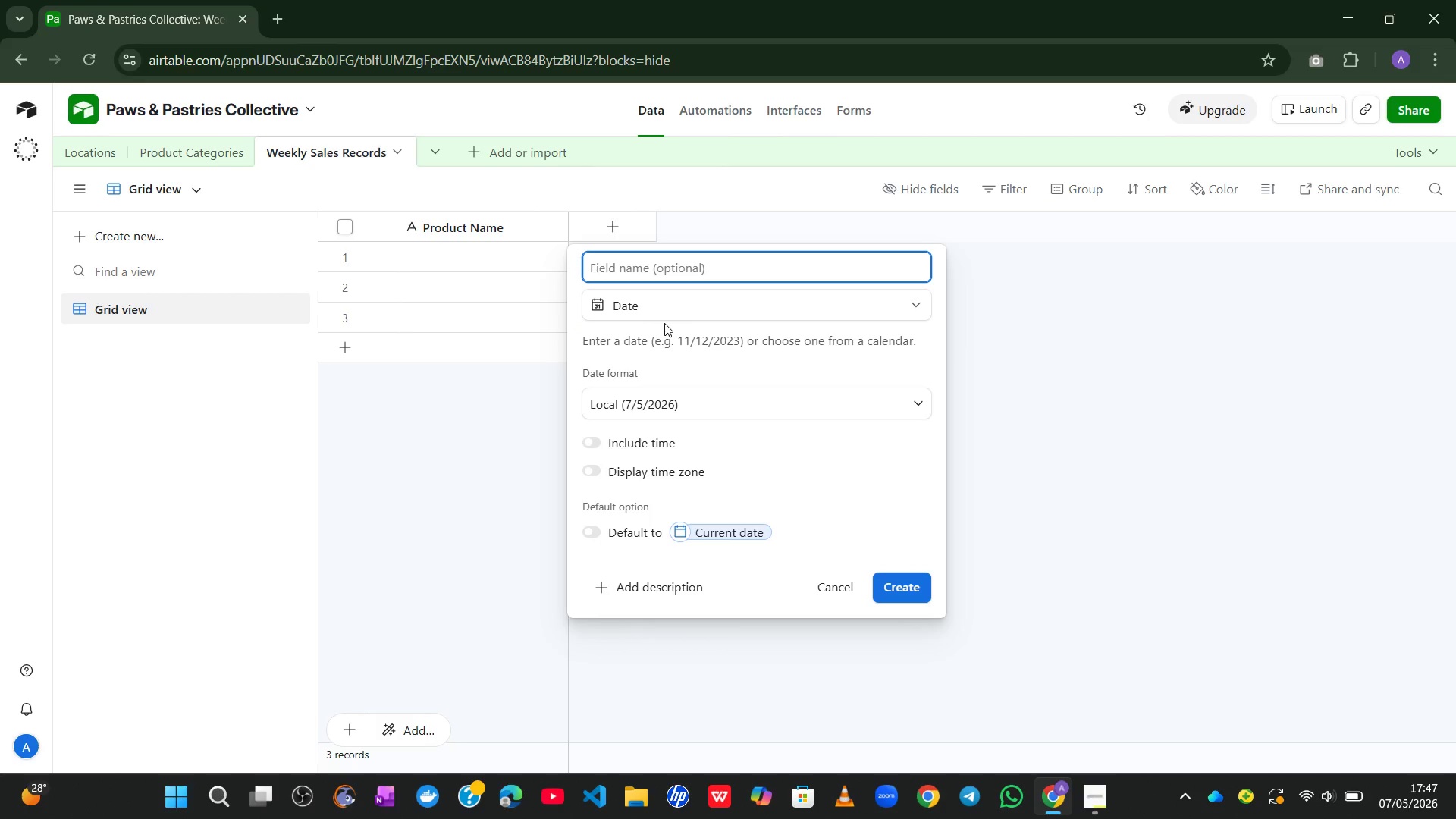 
type(Transac)
 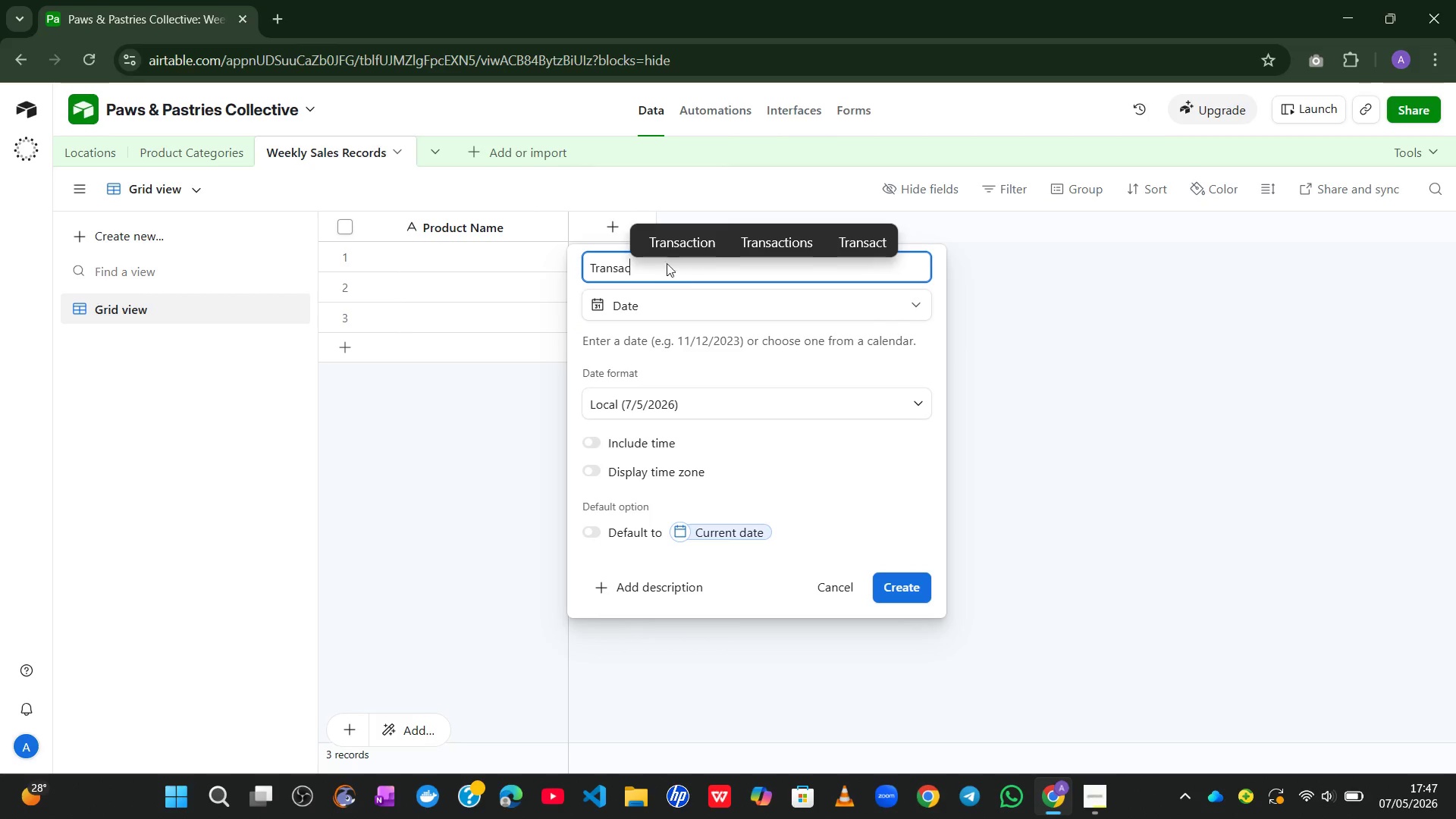 
left_click([668, 249])
 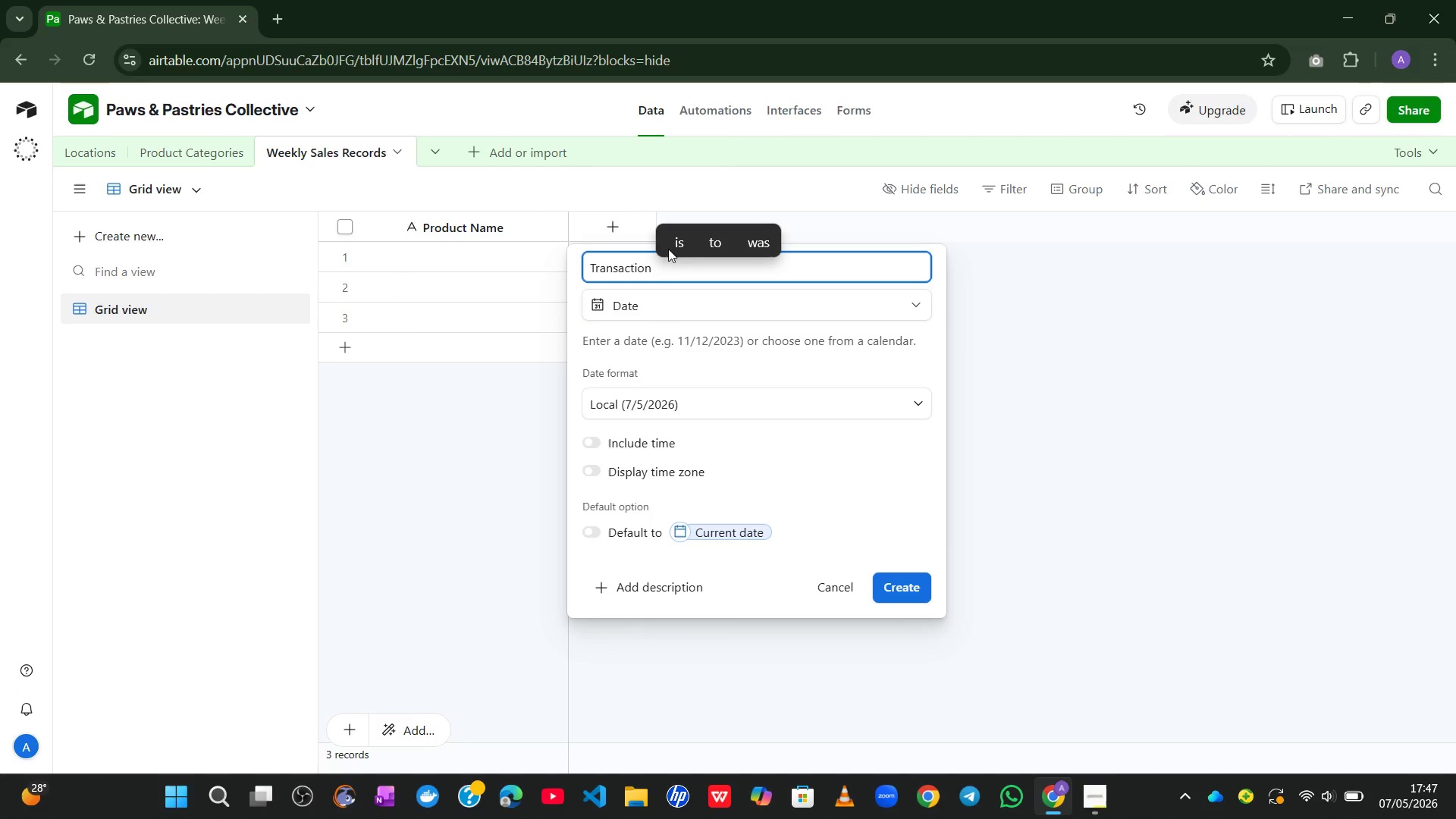 
type(Date)
 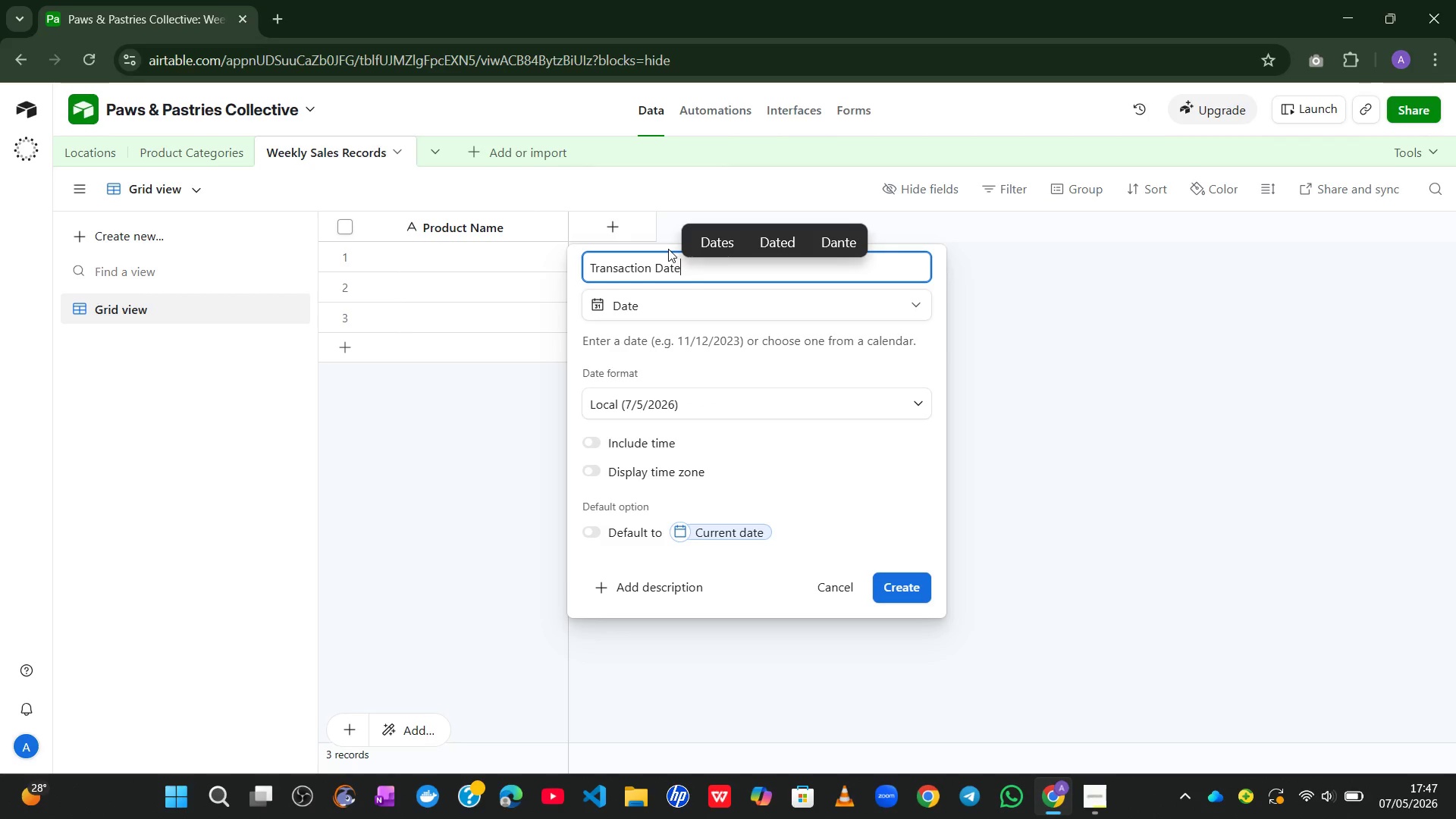 
wait(20.97)
 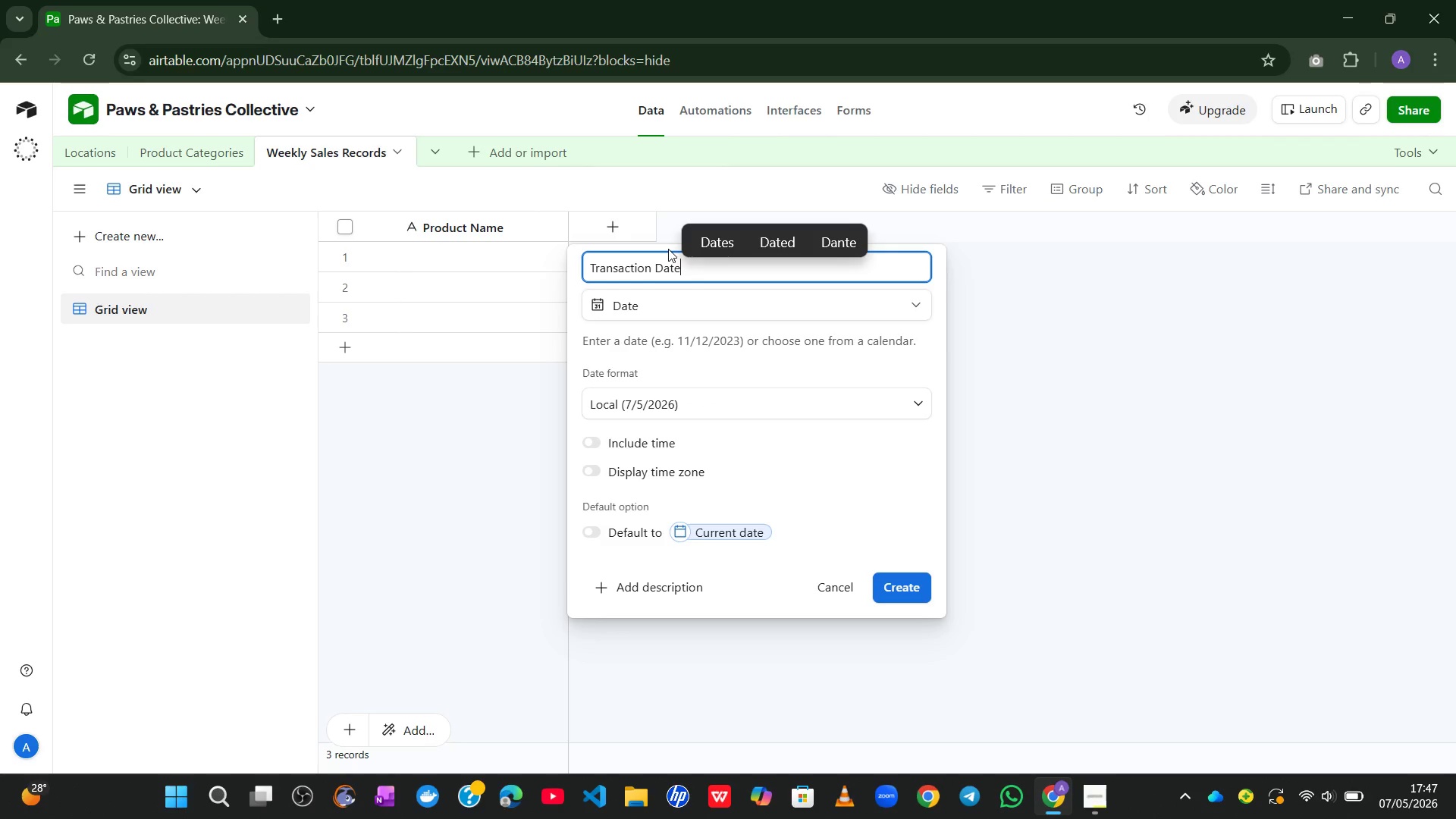 
left_click([918, 592])
 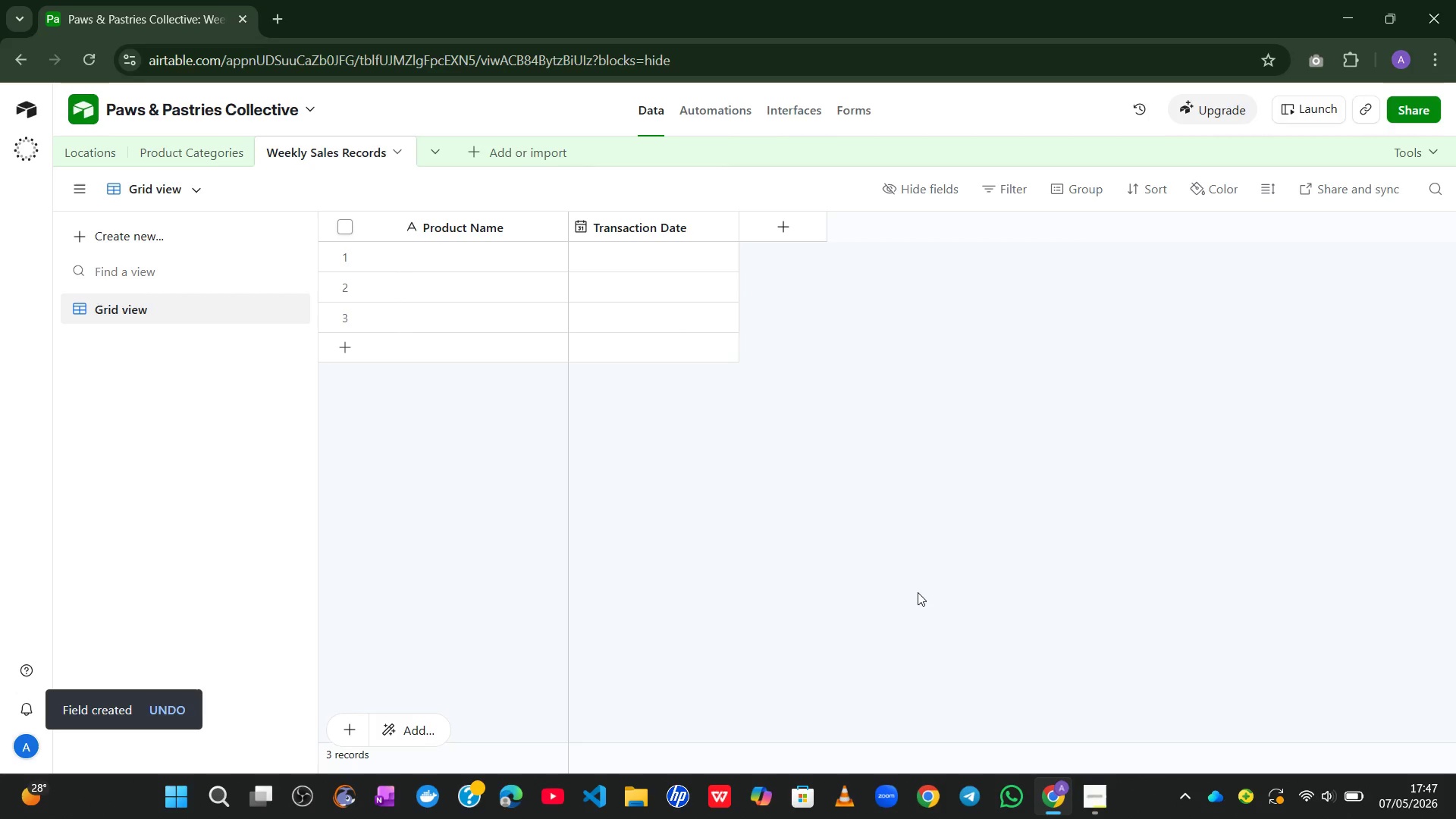 
wait(13.03)
 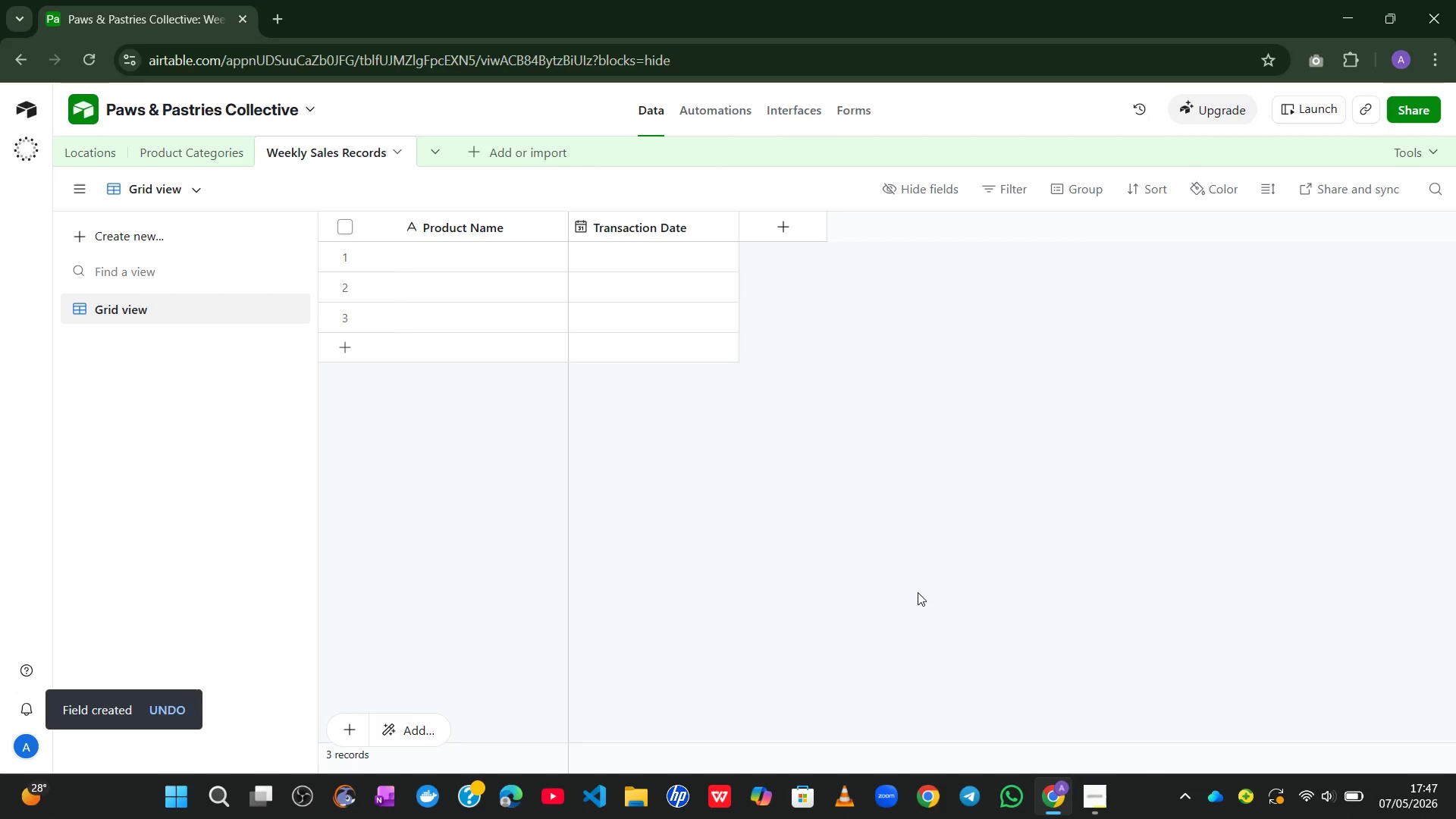 
left_click([780, 223])
 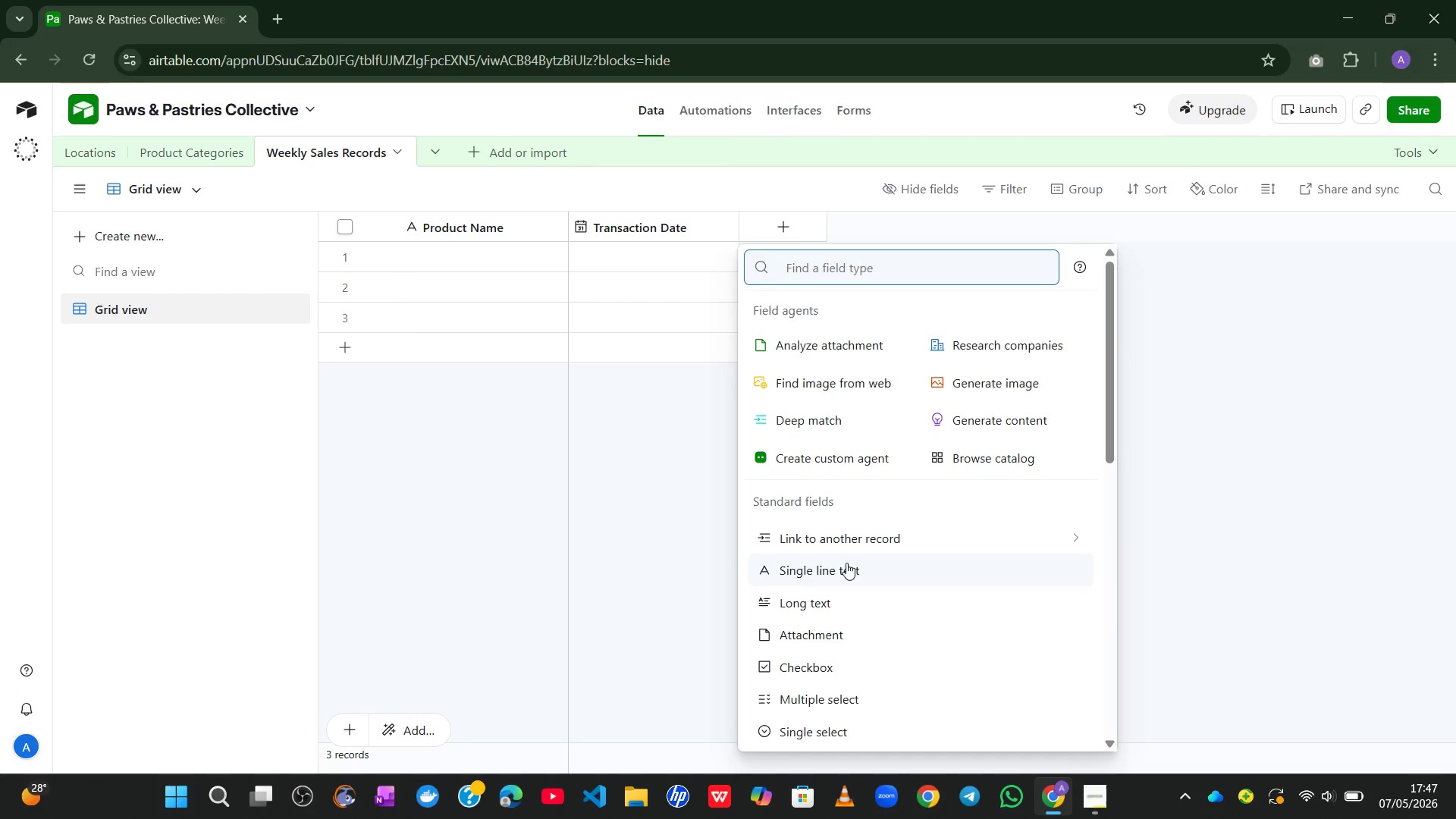 
left_click([864, 541])
 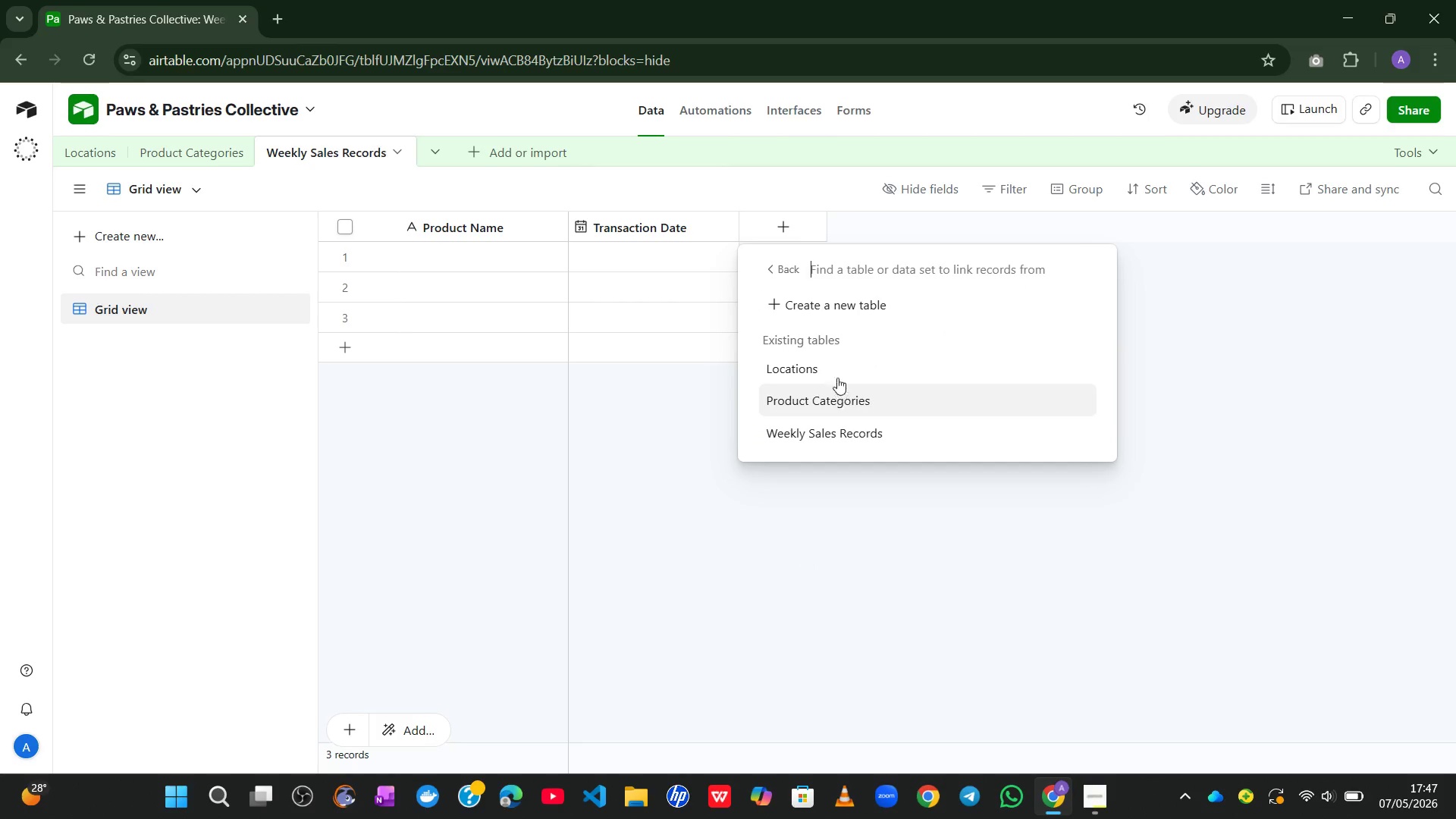 
left_click([831, 366])
 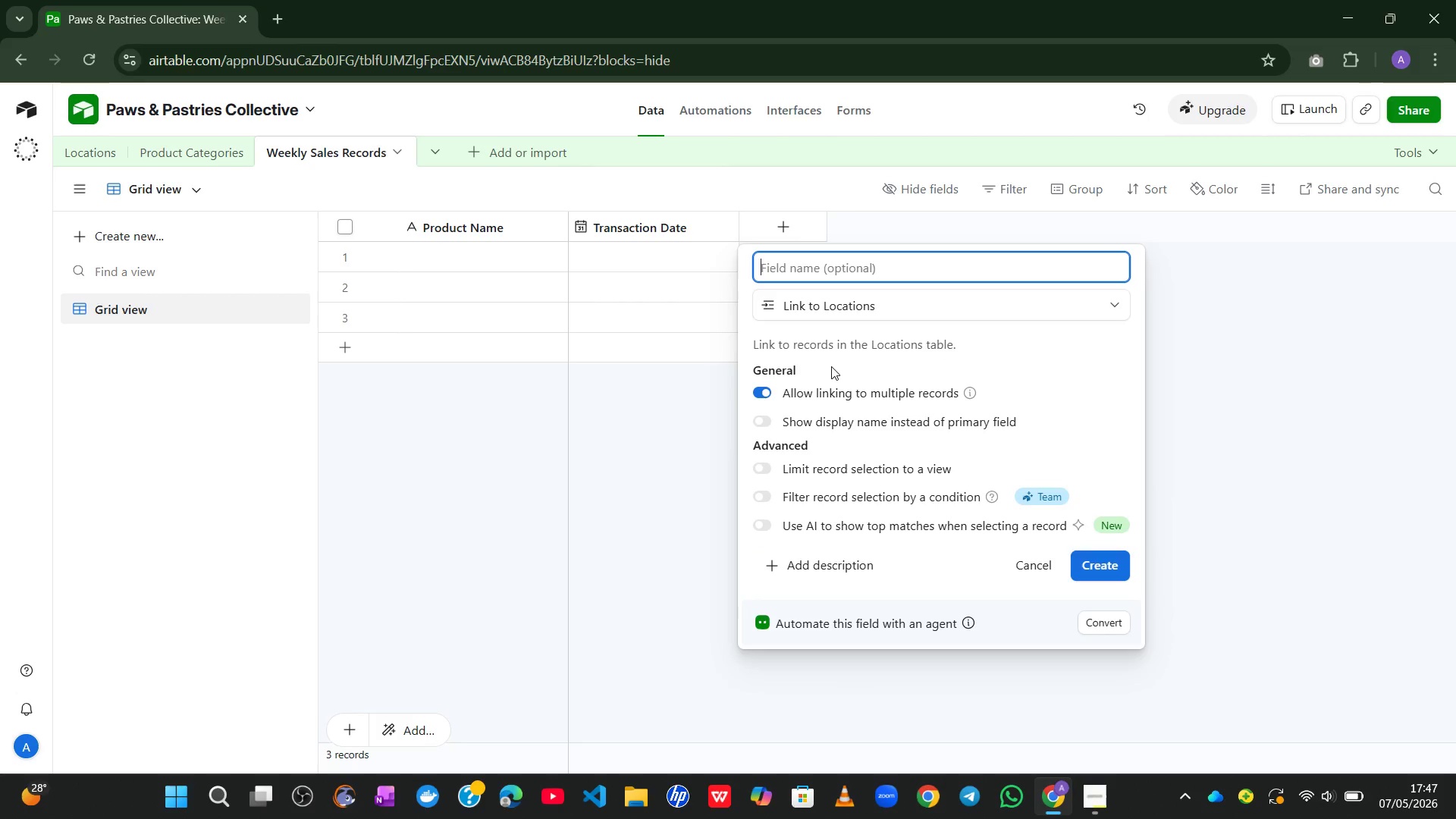 
type(Location)
 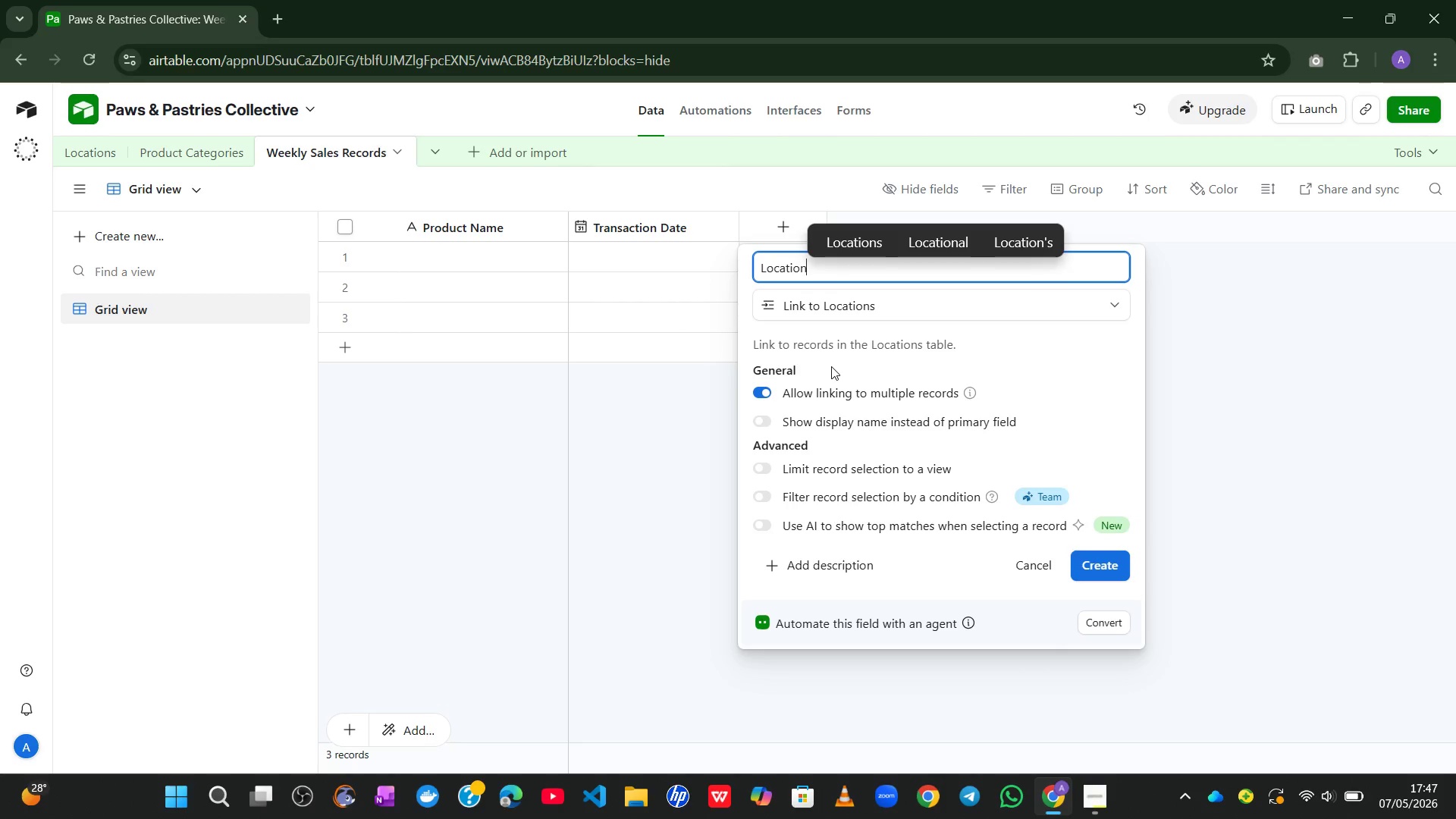 
wait(5.59)
 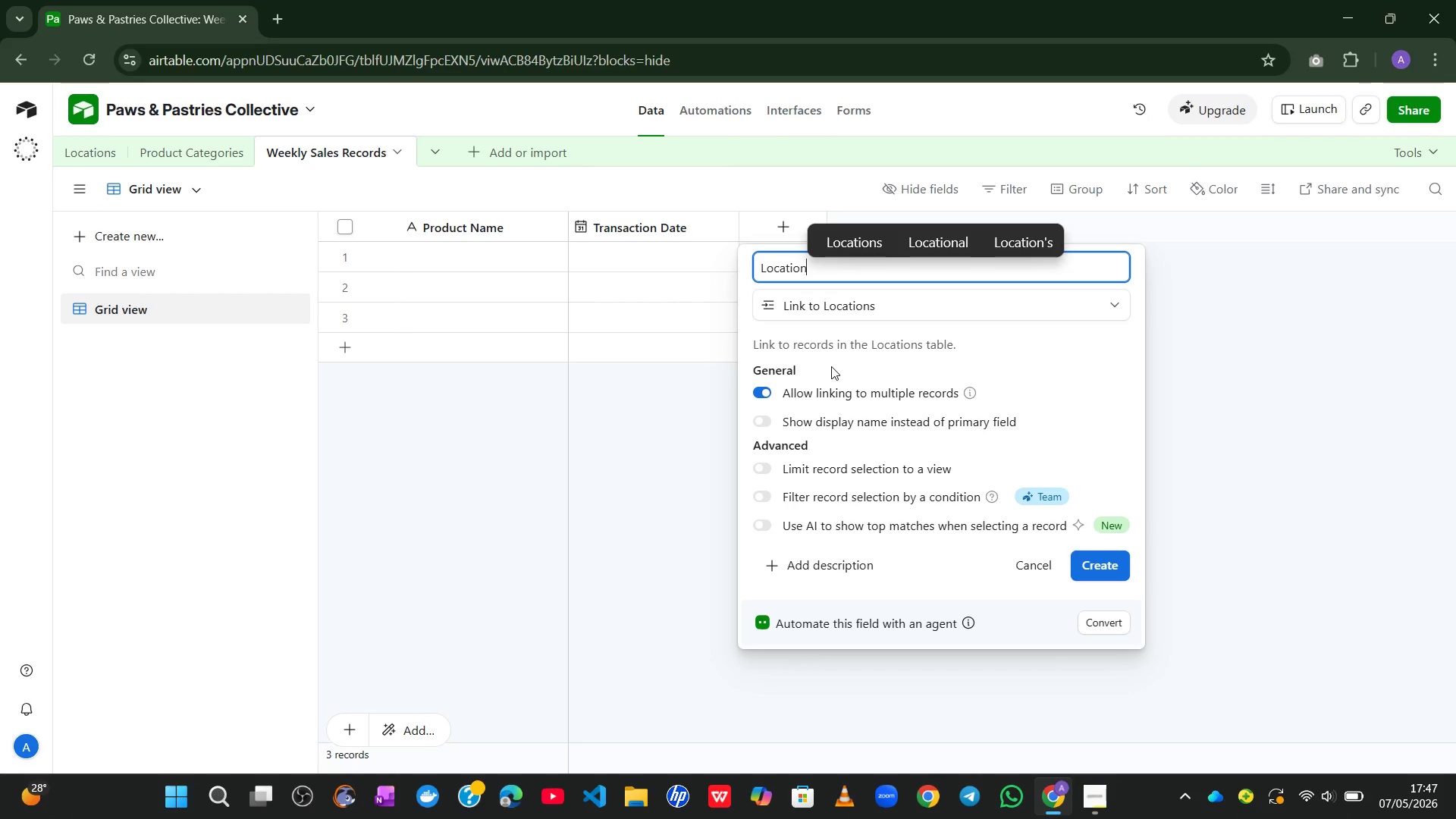 
left_click([772, 387])
 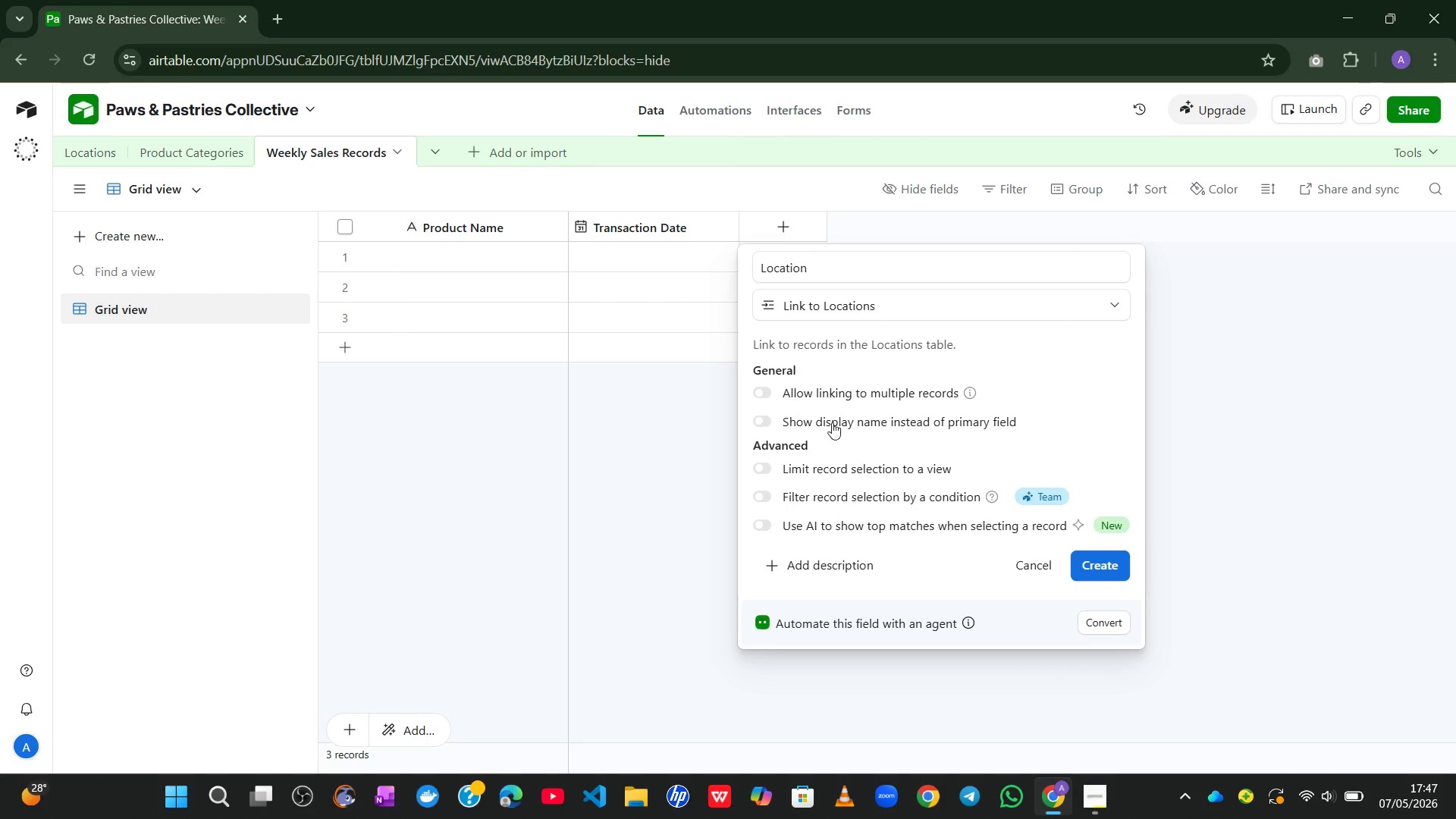 
left_click([1110, 560])
 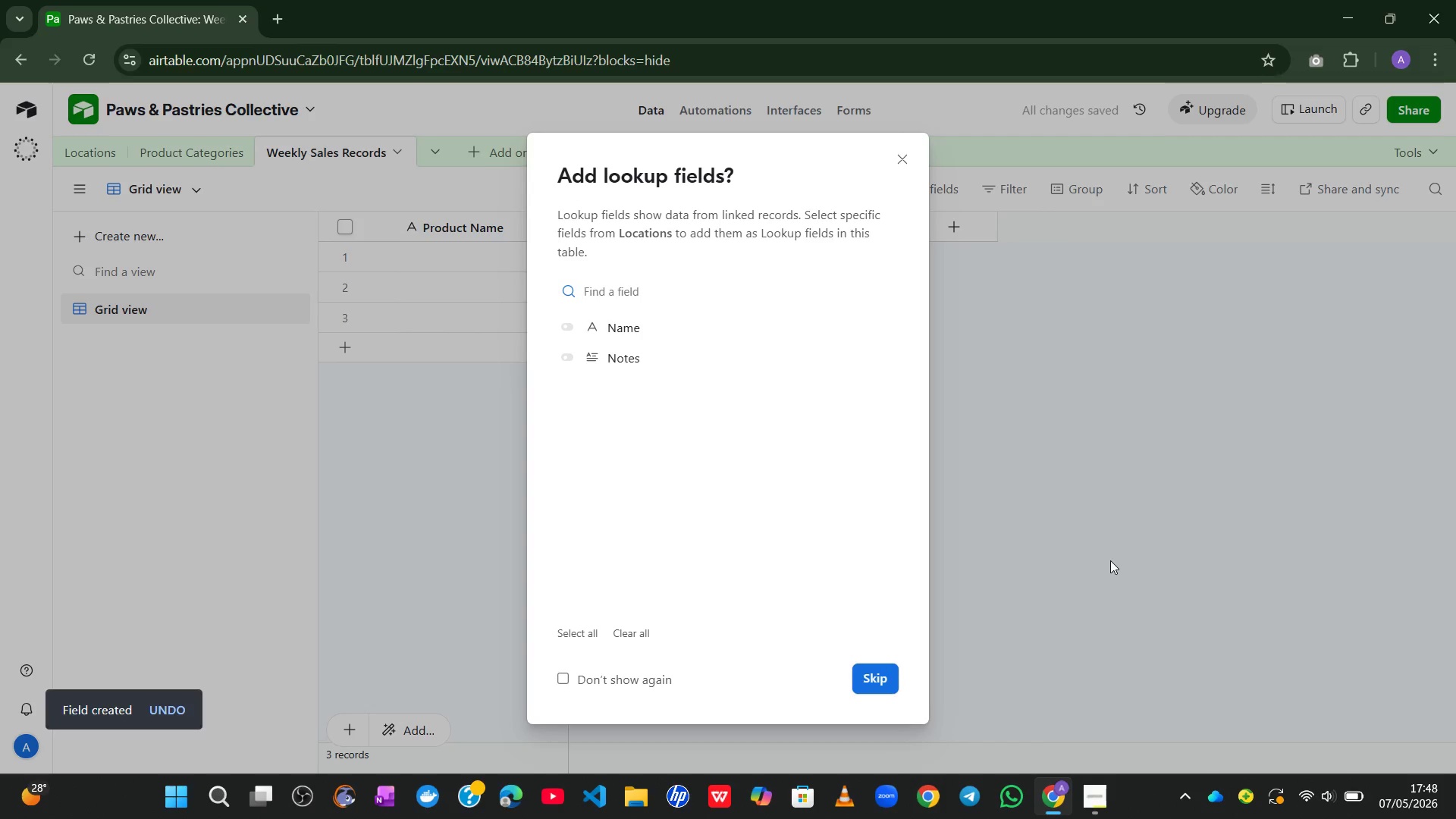 
wait(9.0)
 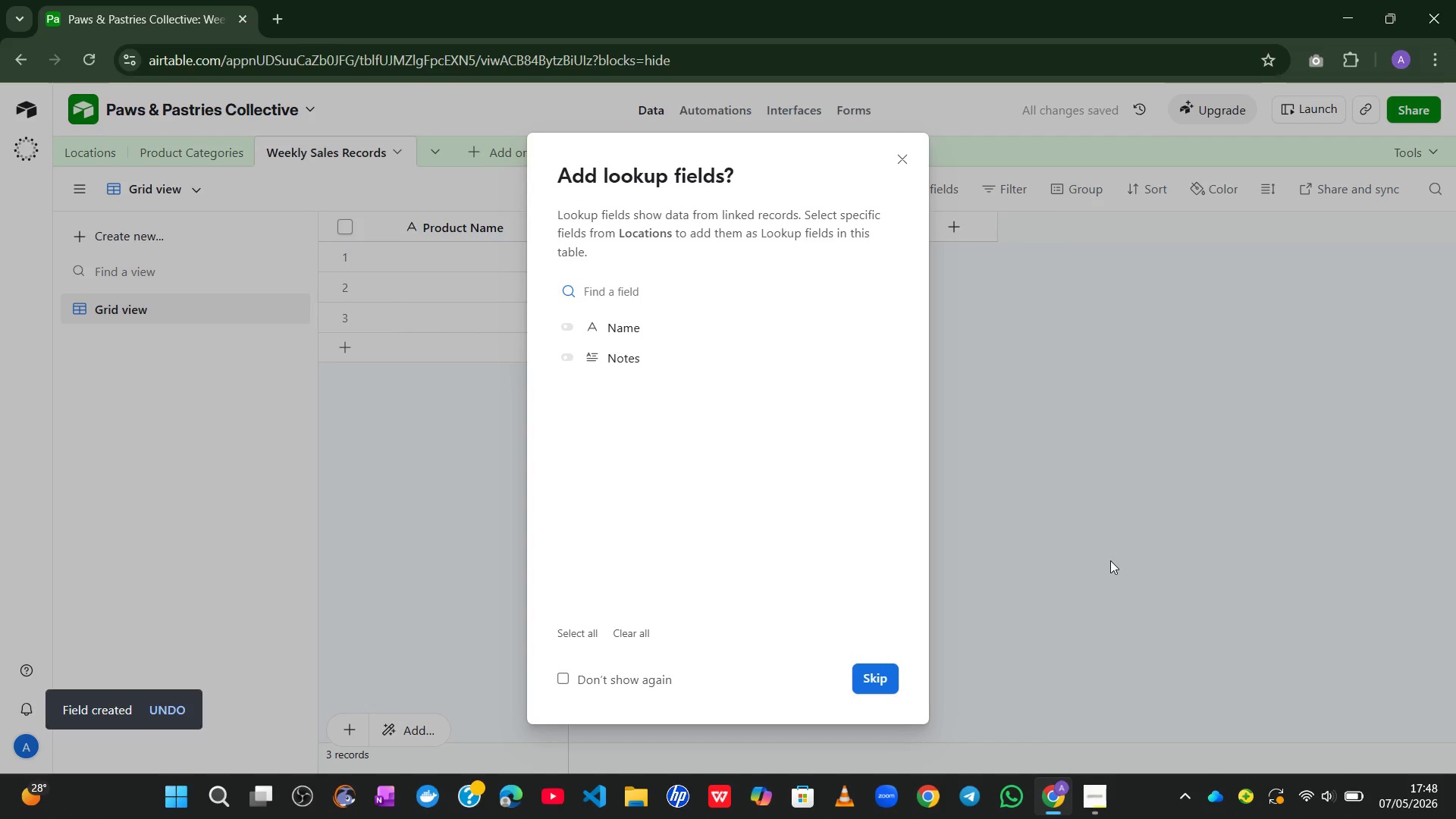 
left_click([868, 673])
 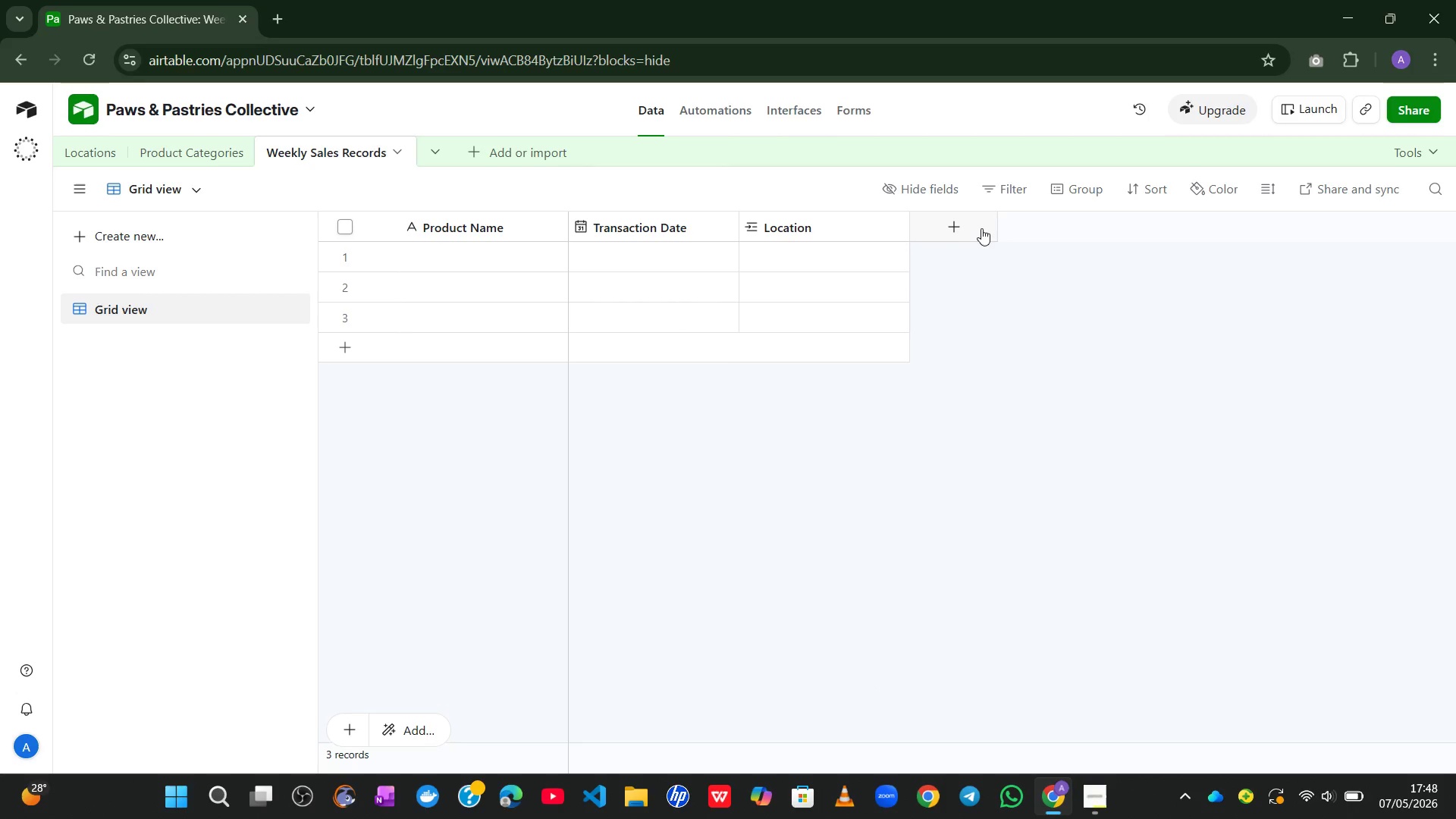 
left_click([976, 221])
 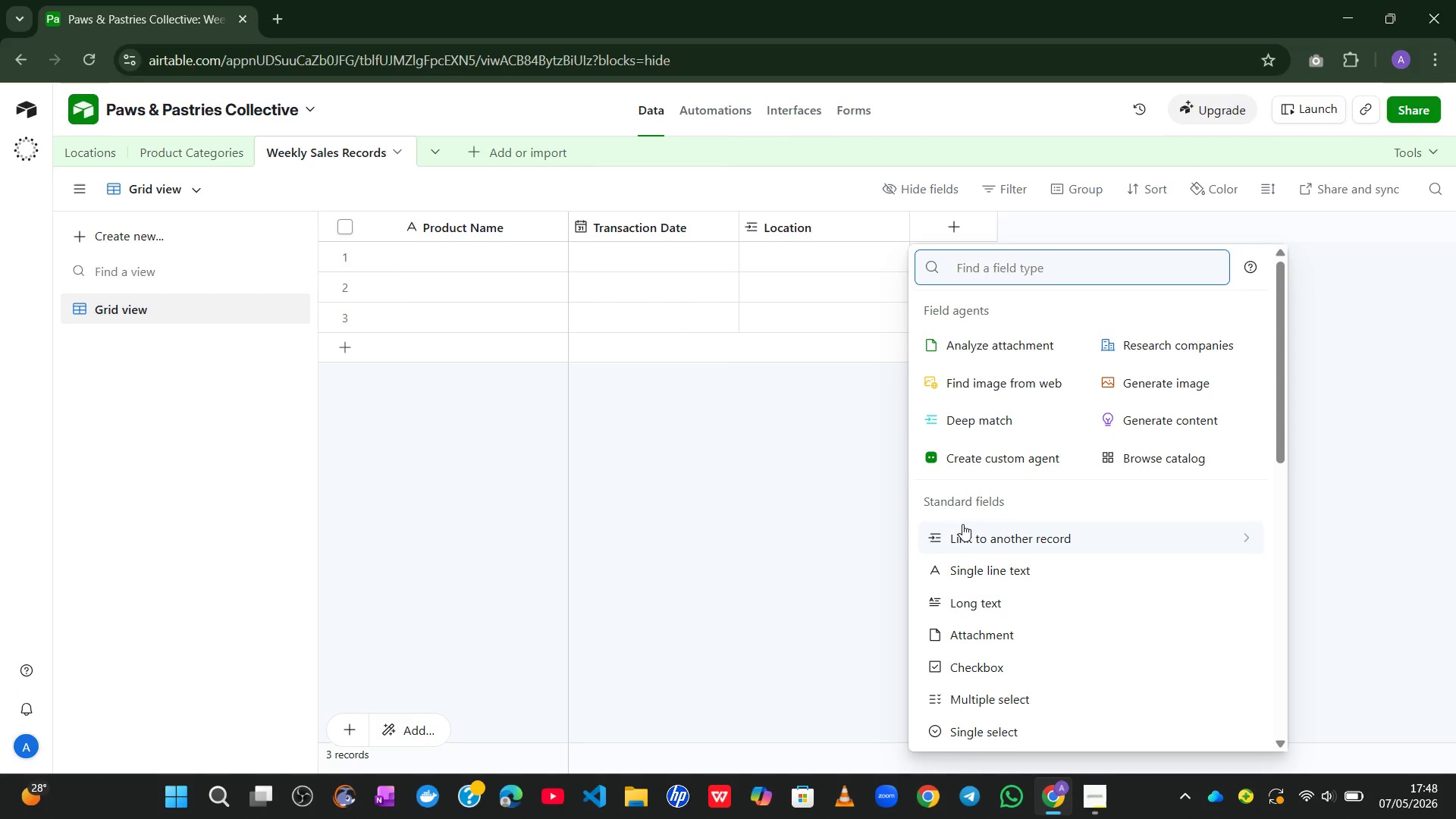 
left_click([968, 531])
 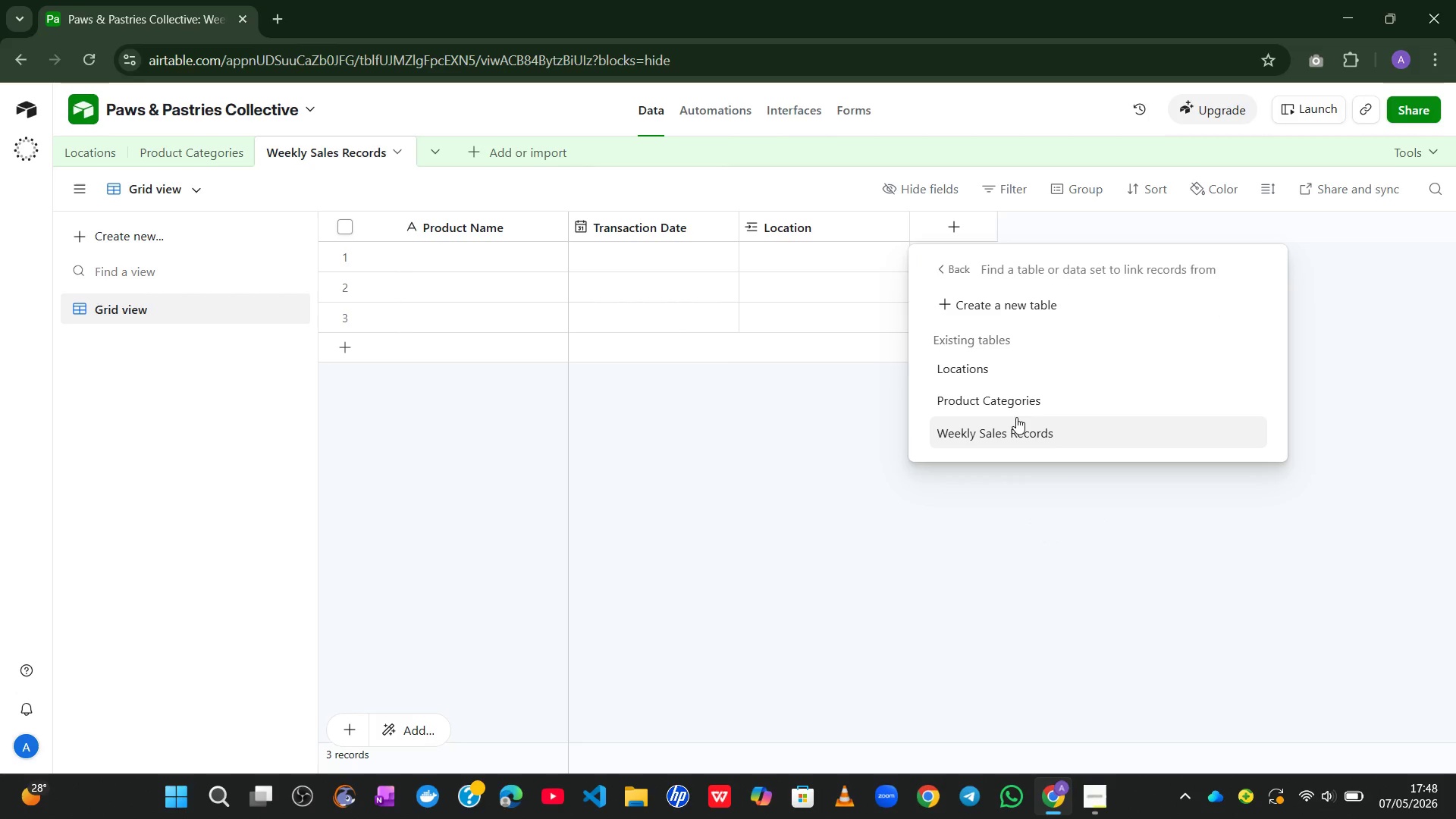 
left_click([1034, 403])
 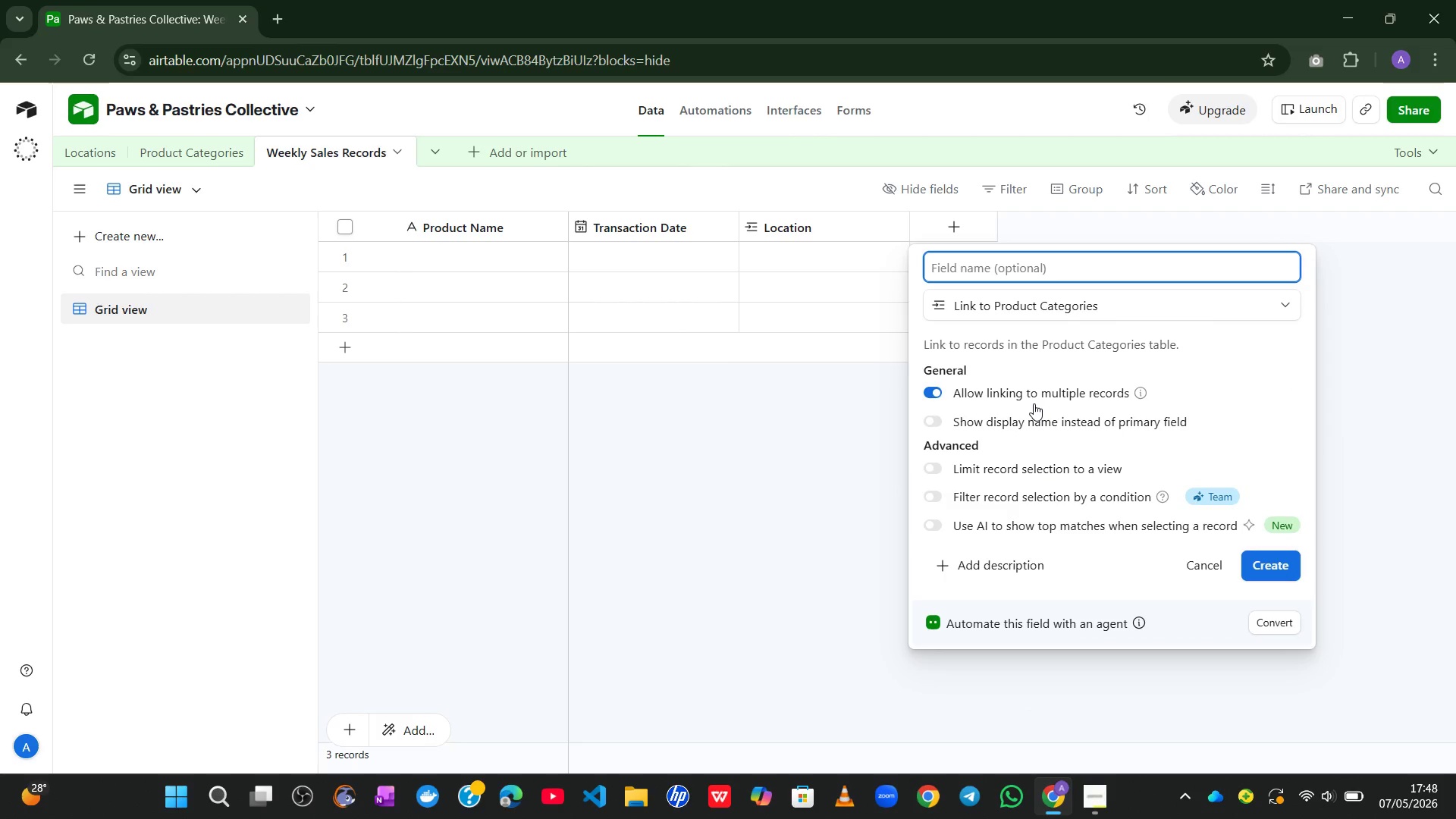 
type(Category)
 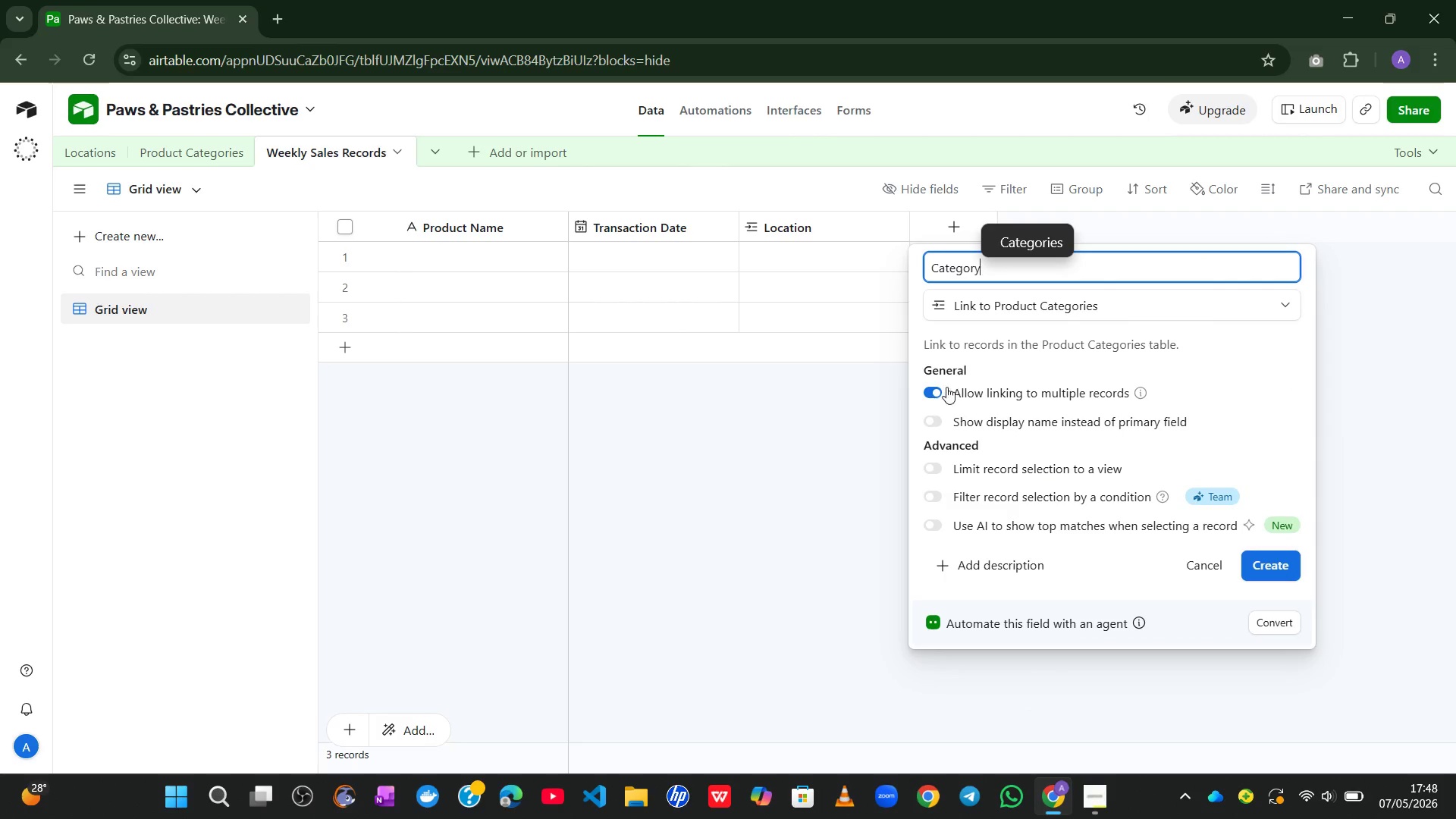 
left_click([943, 388])
 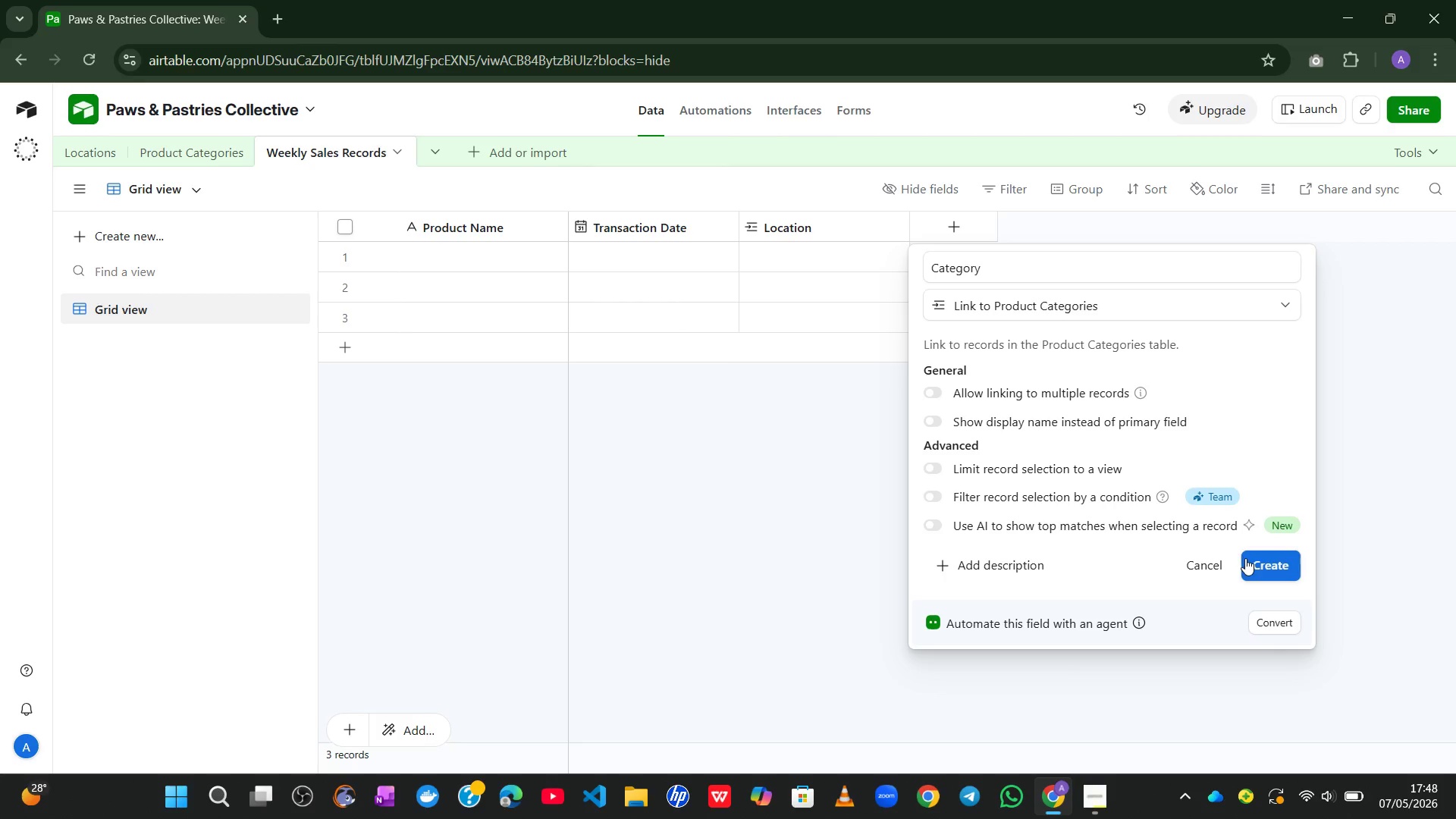 
left_click([1260, 576])
 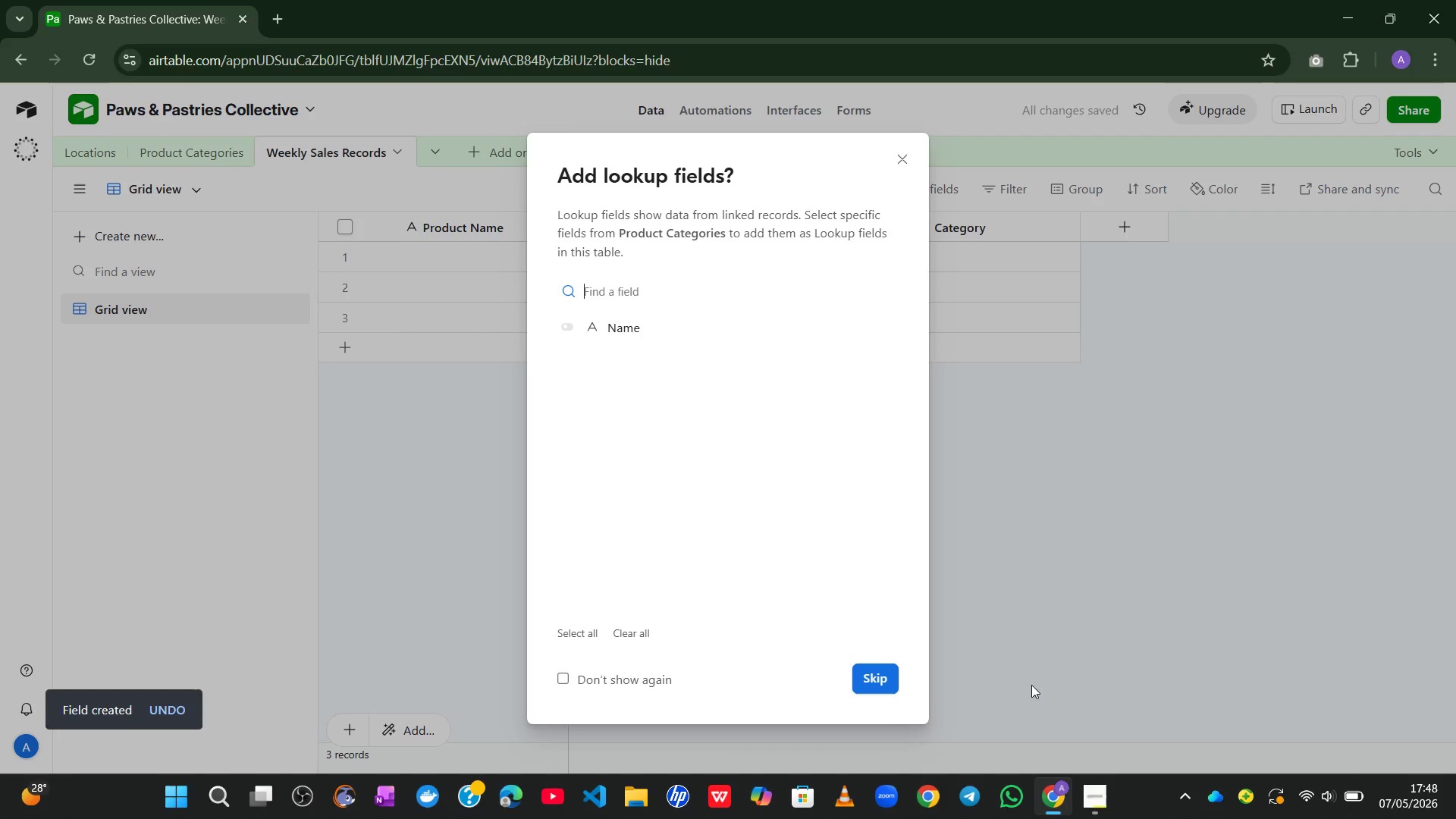 
left_click([881, 682])
 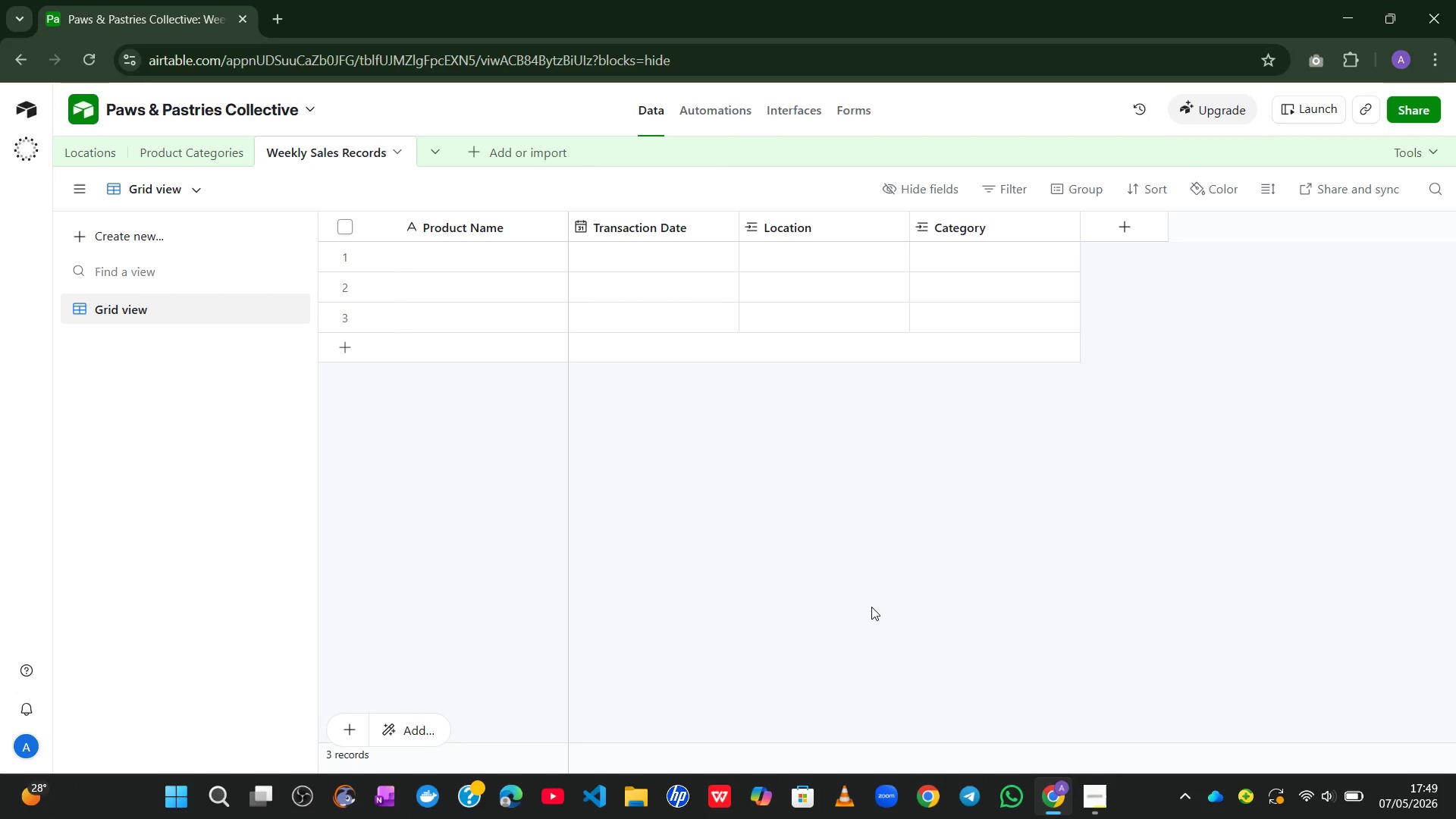 
wait(57.97)
 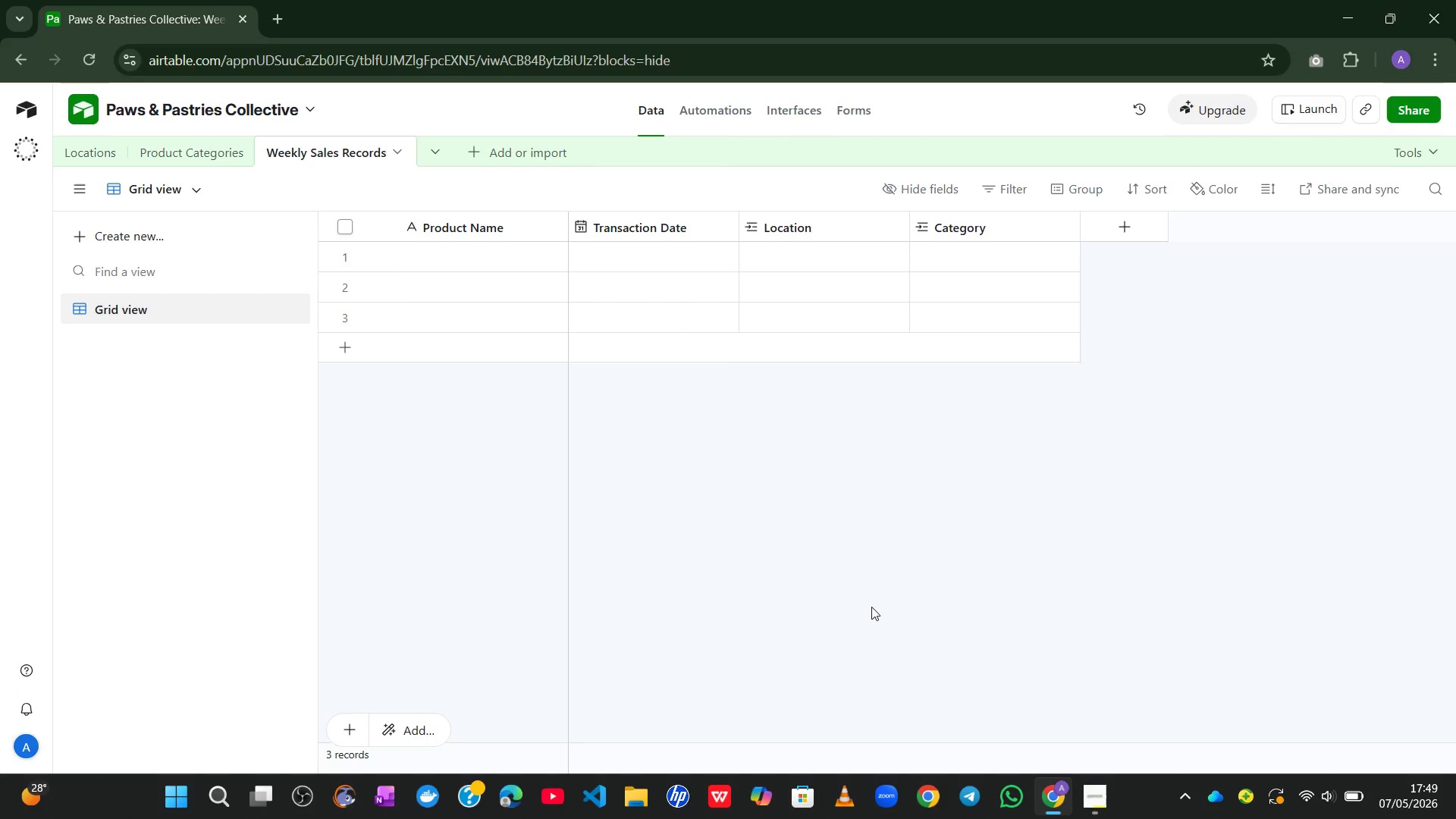 
left_click([1150, 238])
 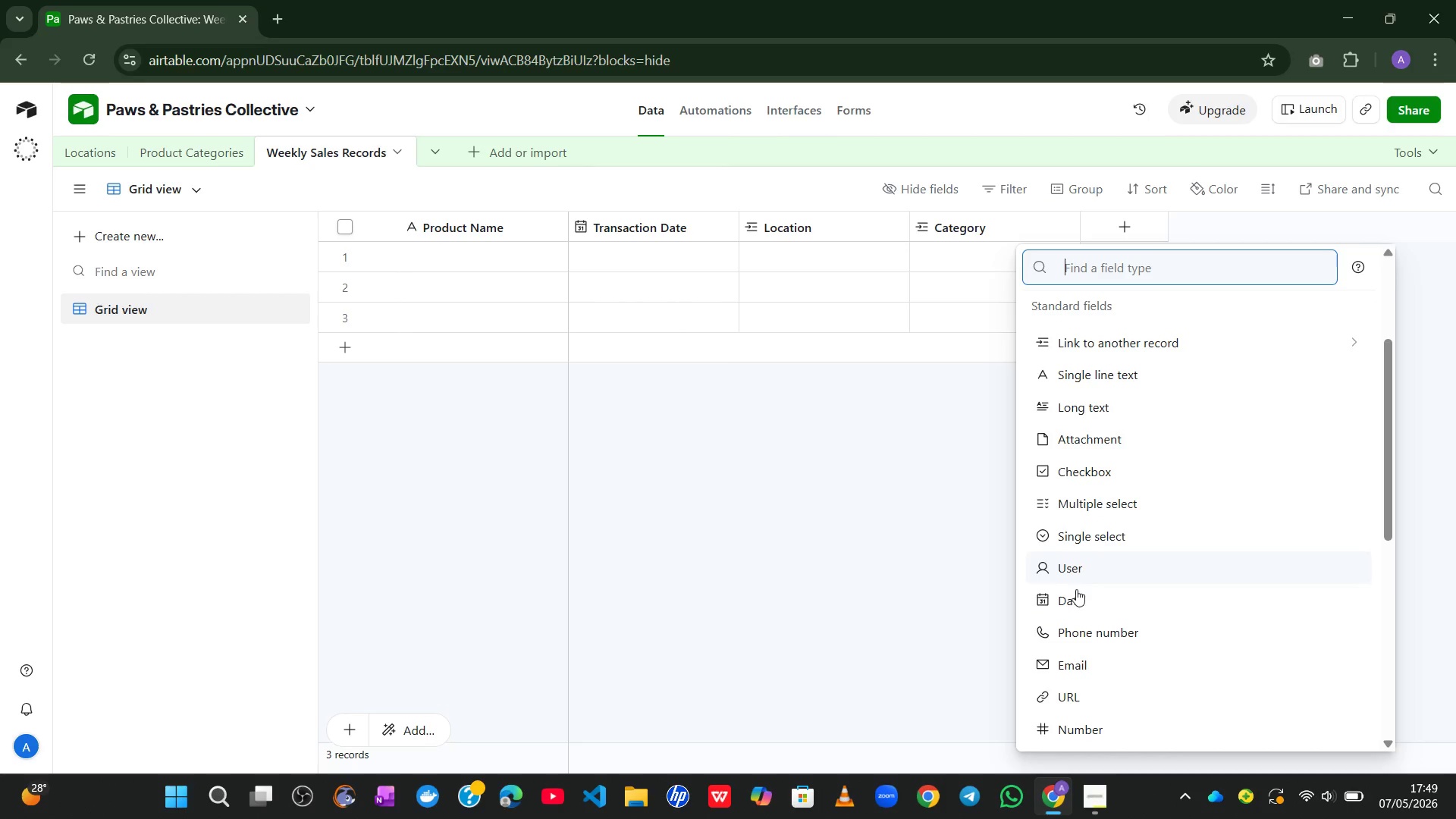 
left_click([1055, 730])
 